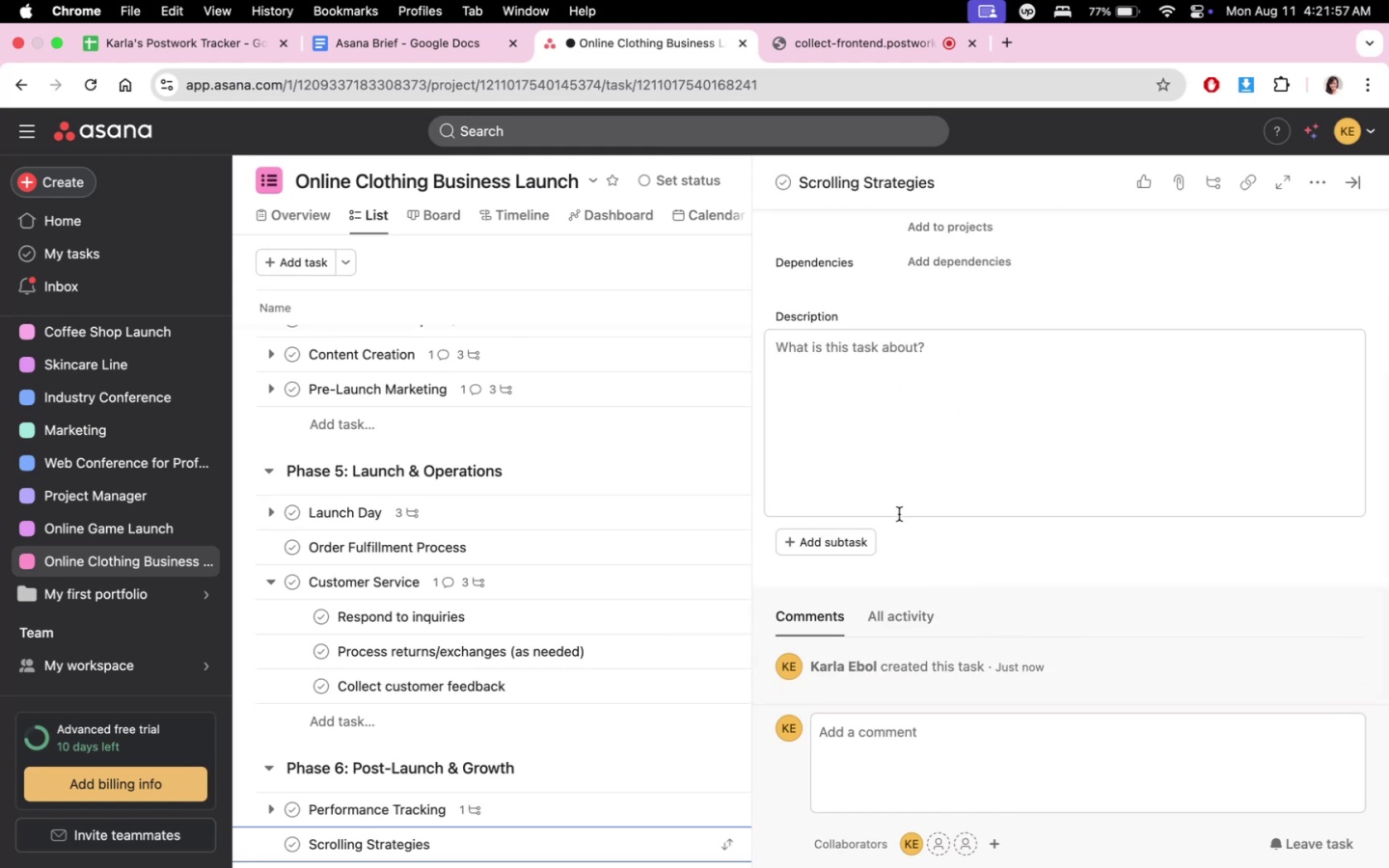 
left_click([850, 539])
 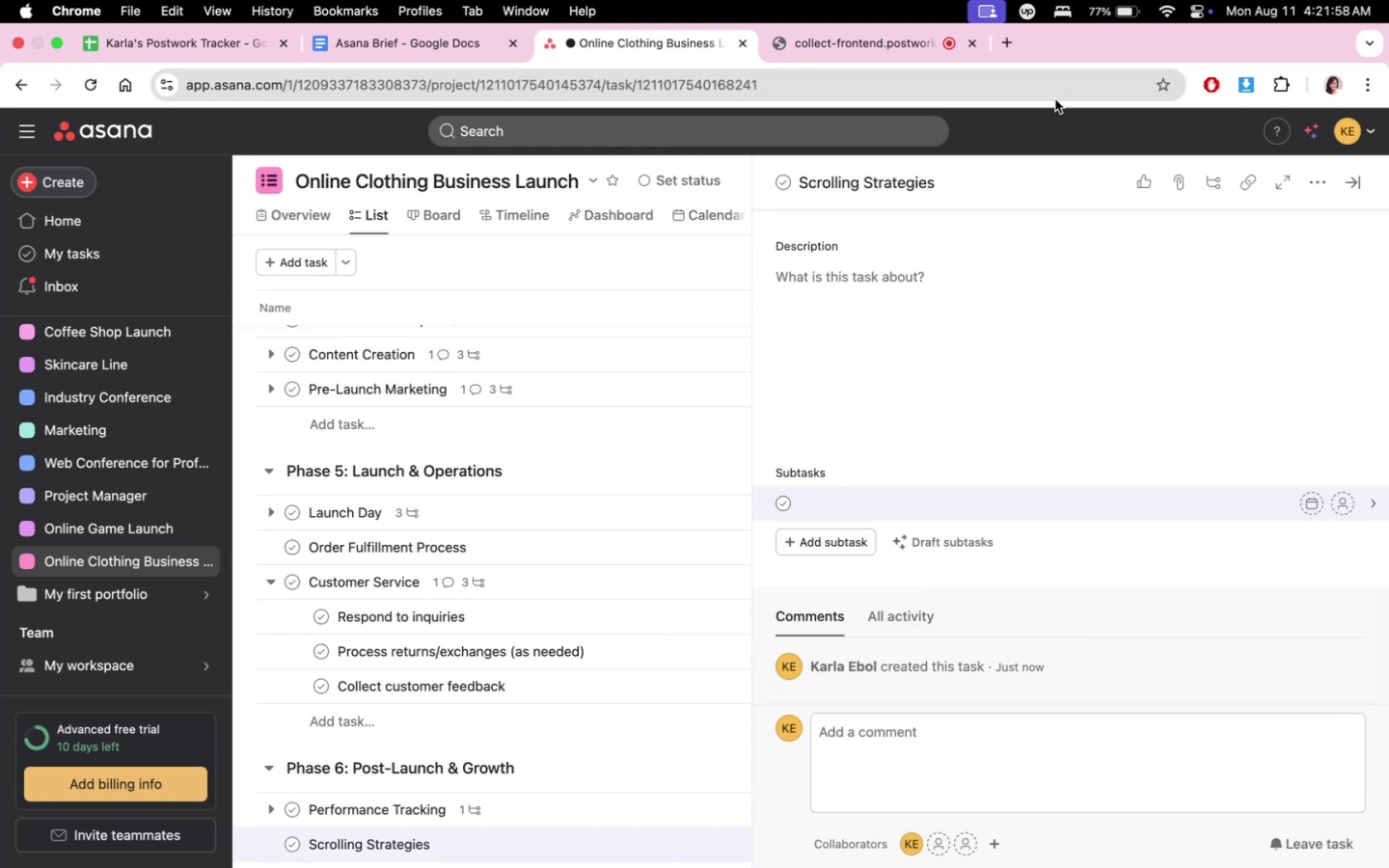 
left_click([881, 39])
 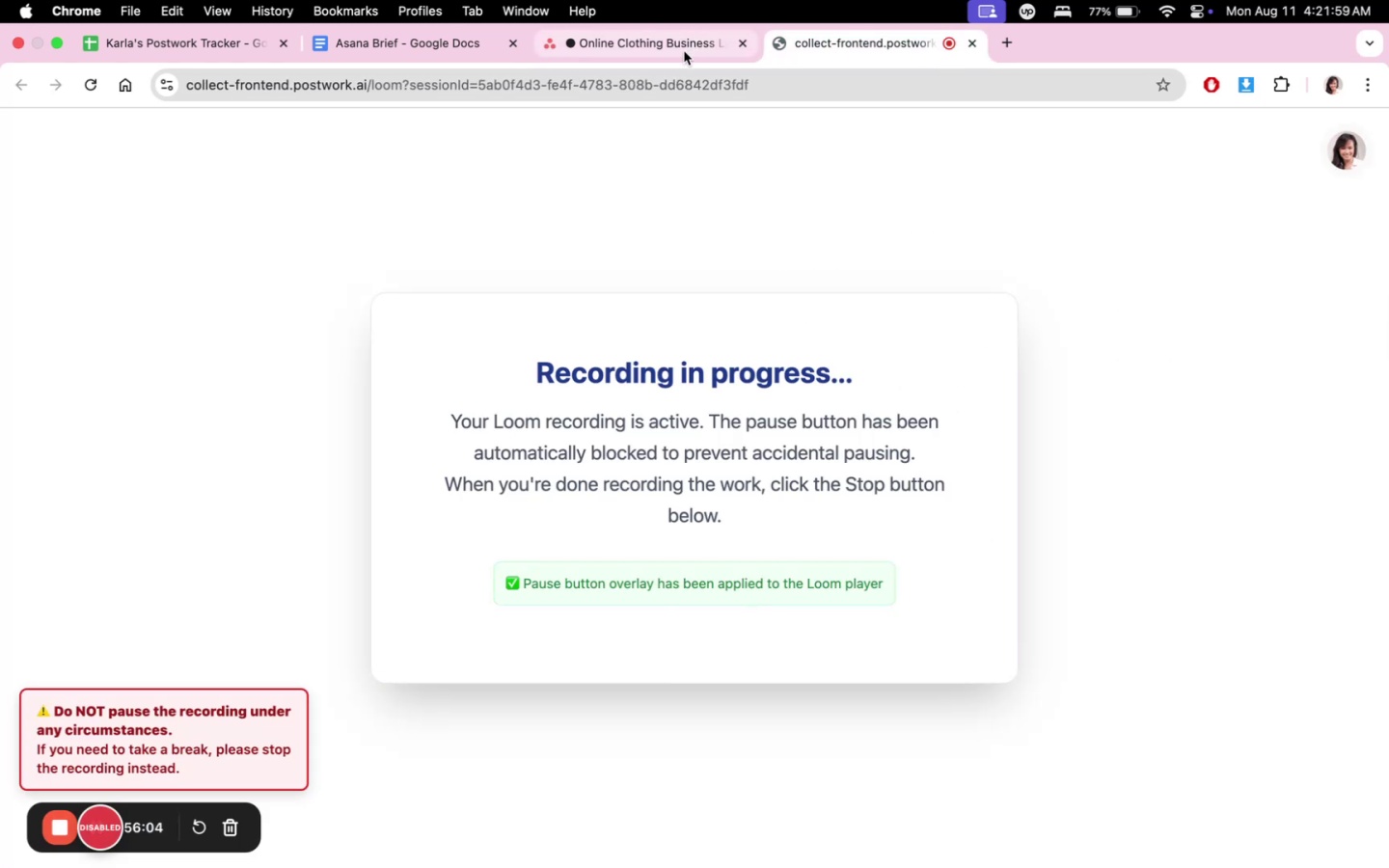 
left_click([684, 51])
 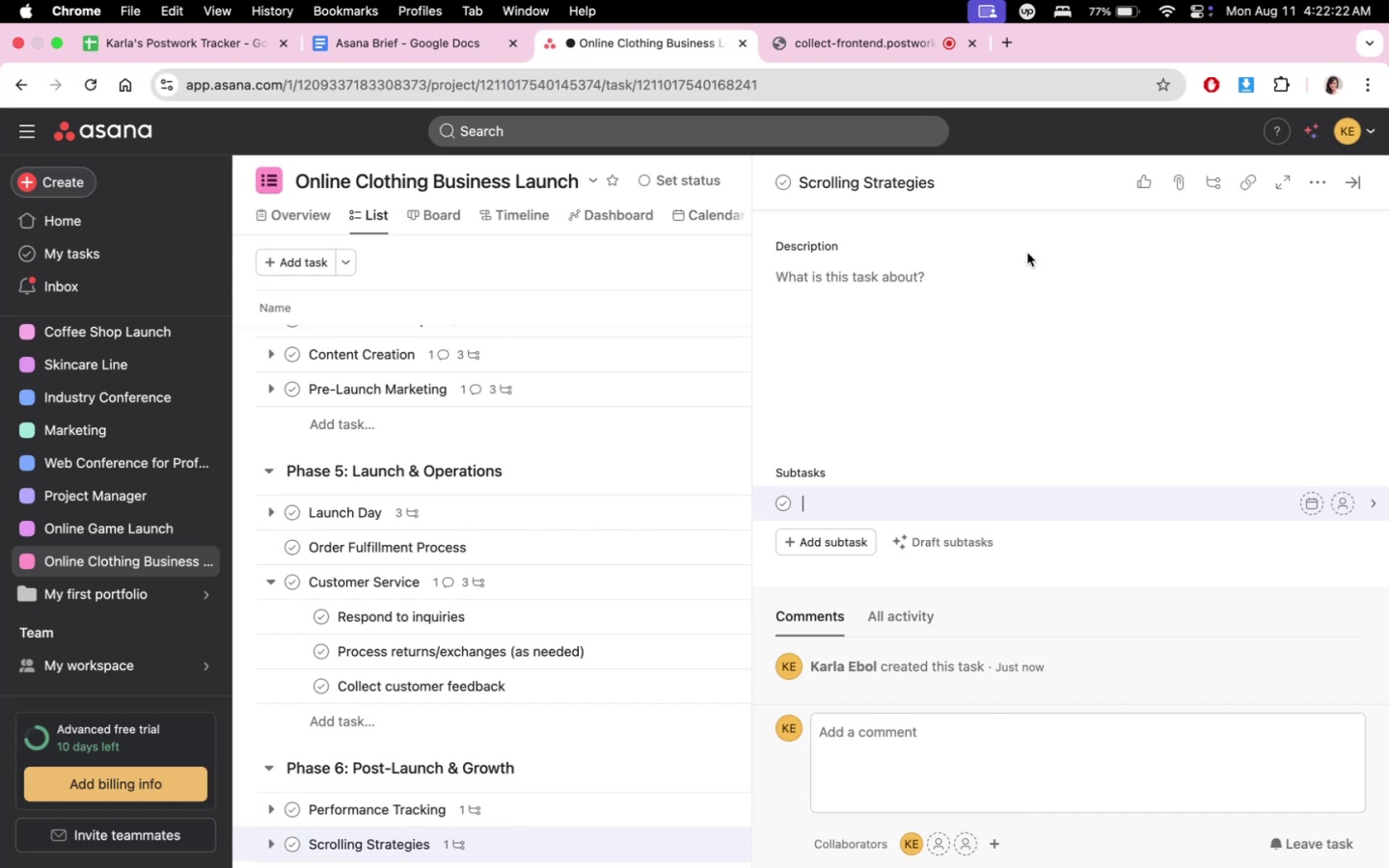 
wait(27.53)
 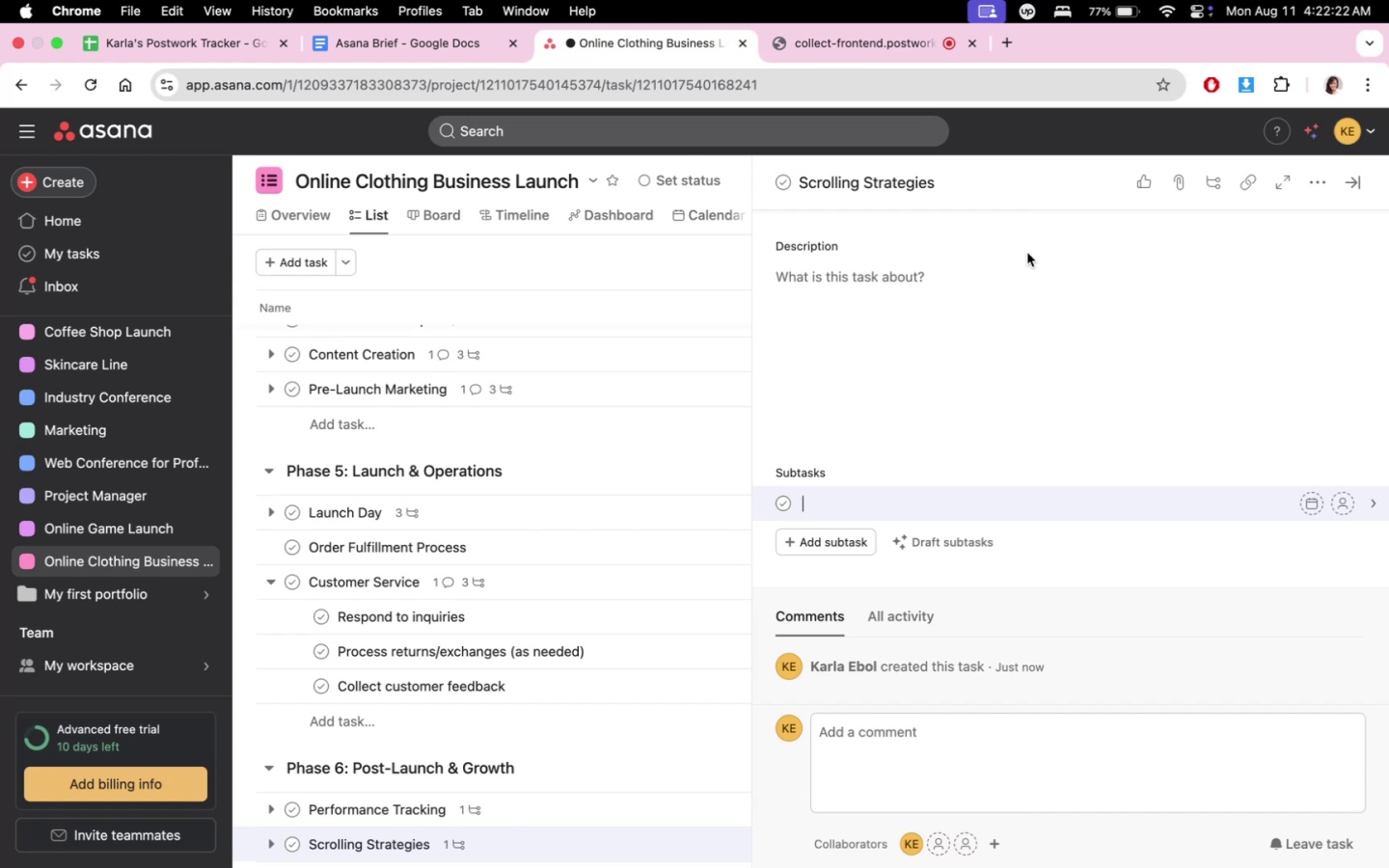 
left_click([657, 833])
 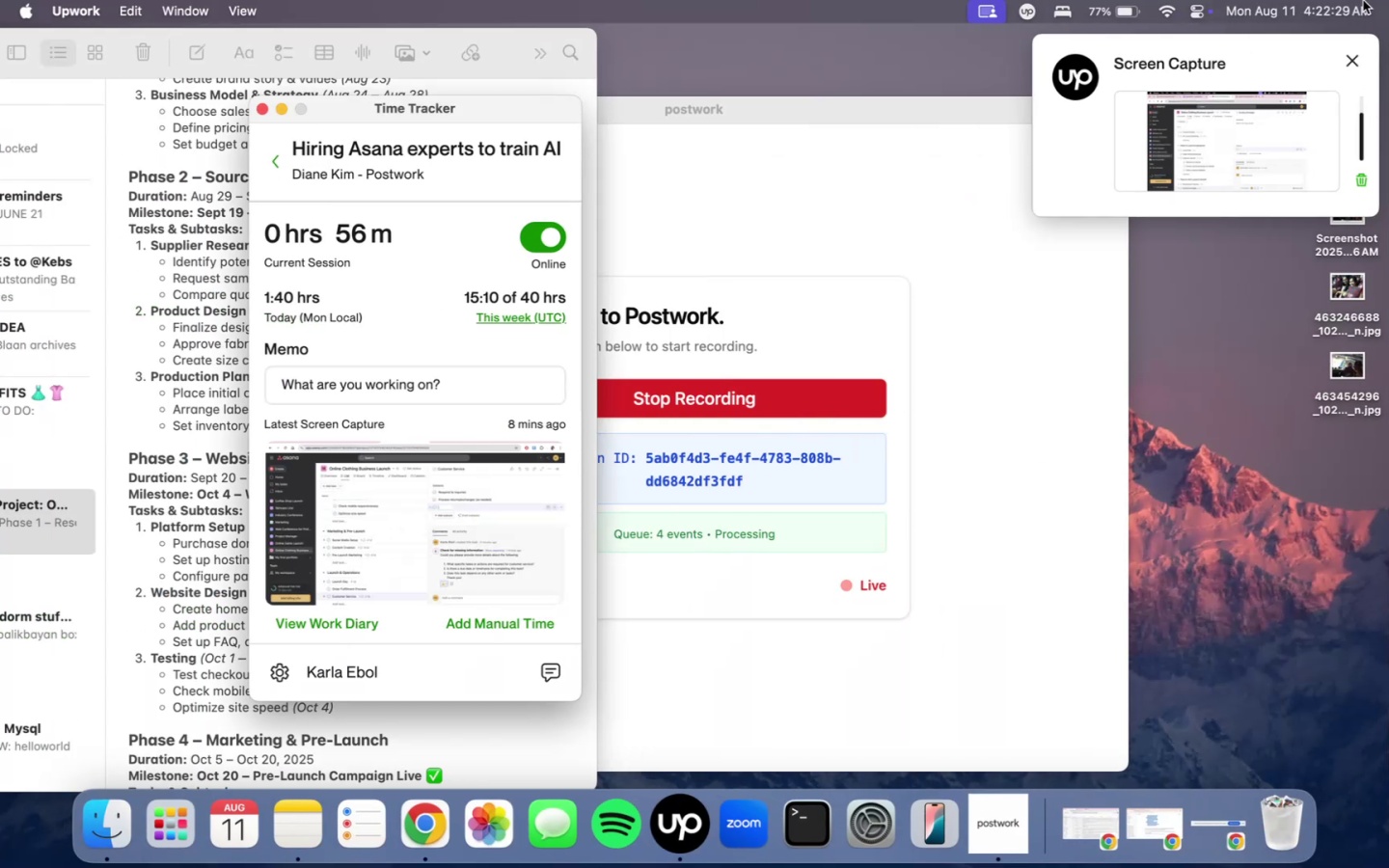 
left_click([1354, 63])
 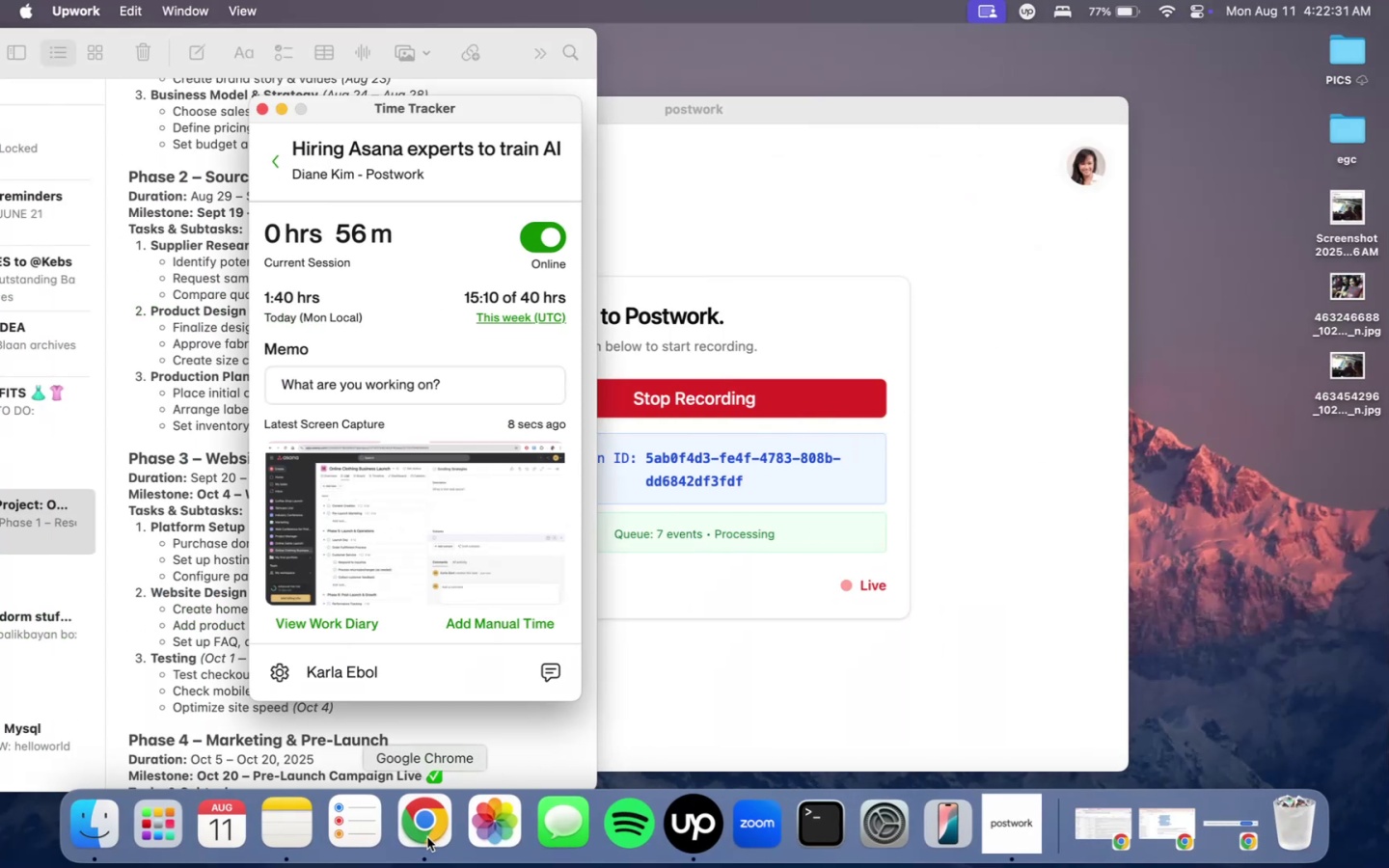 
double_click([427, 837])
 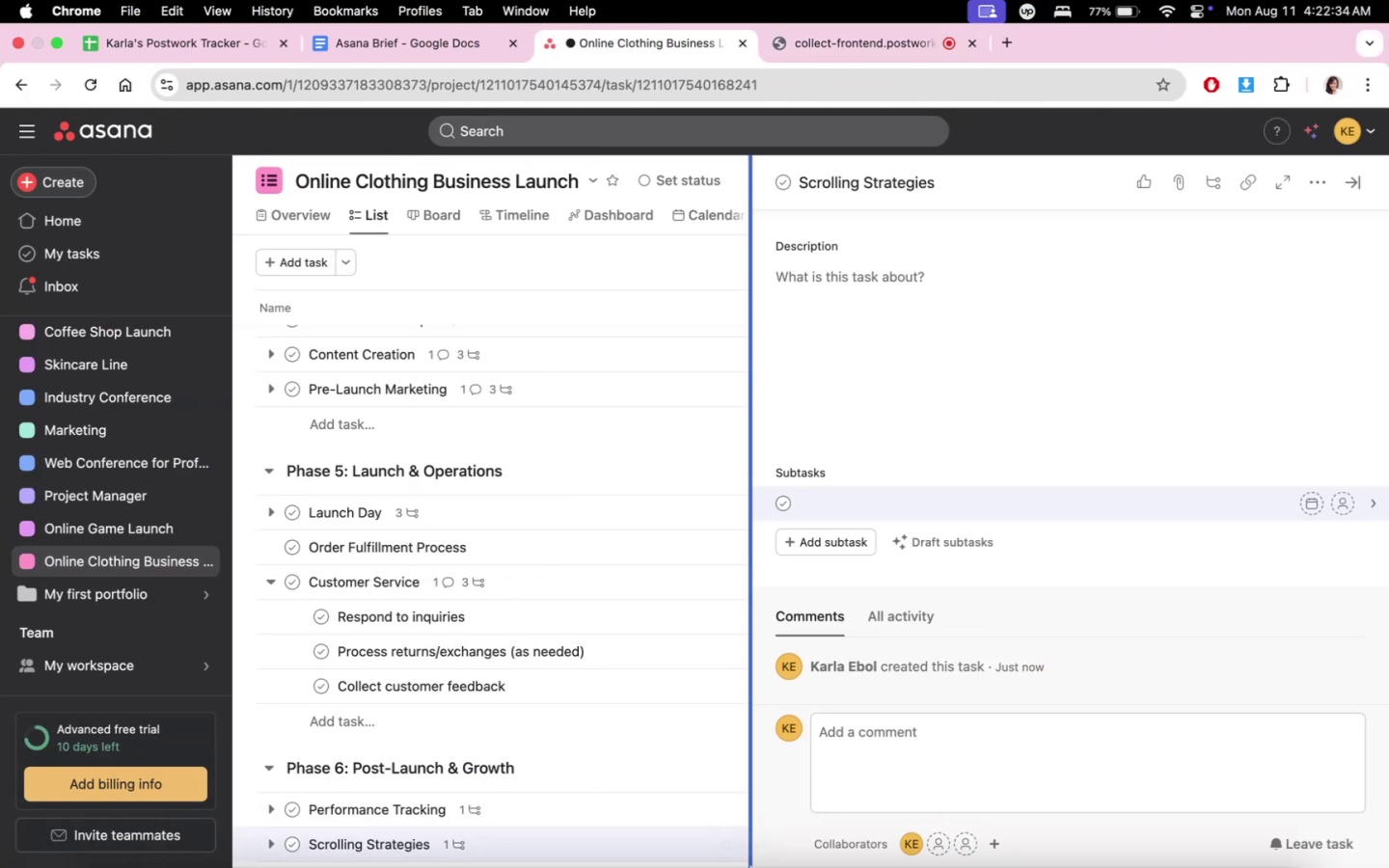 
left_click([669, 840])
 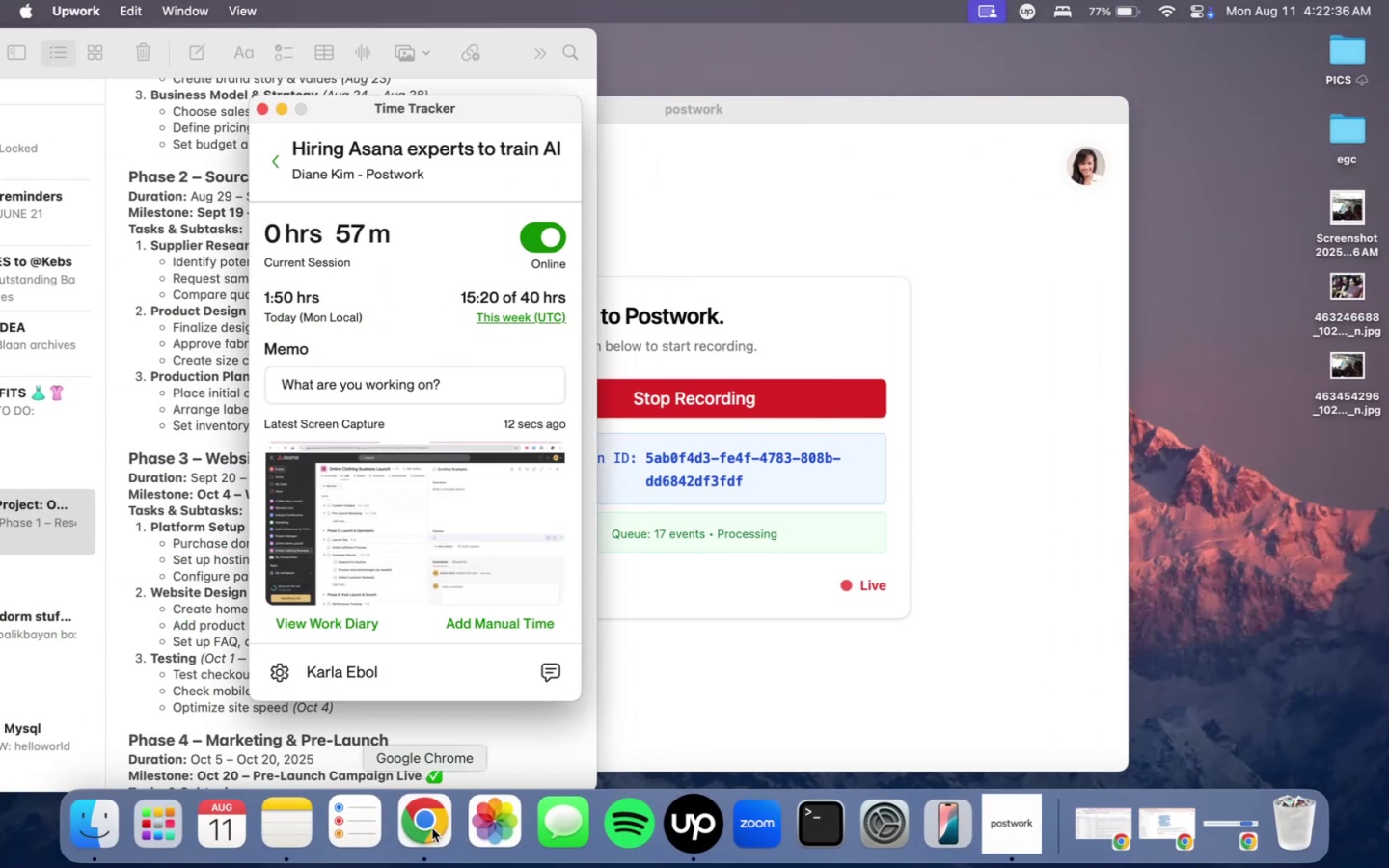 
double_click([426, 829])
 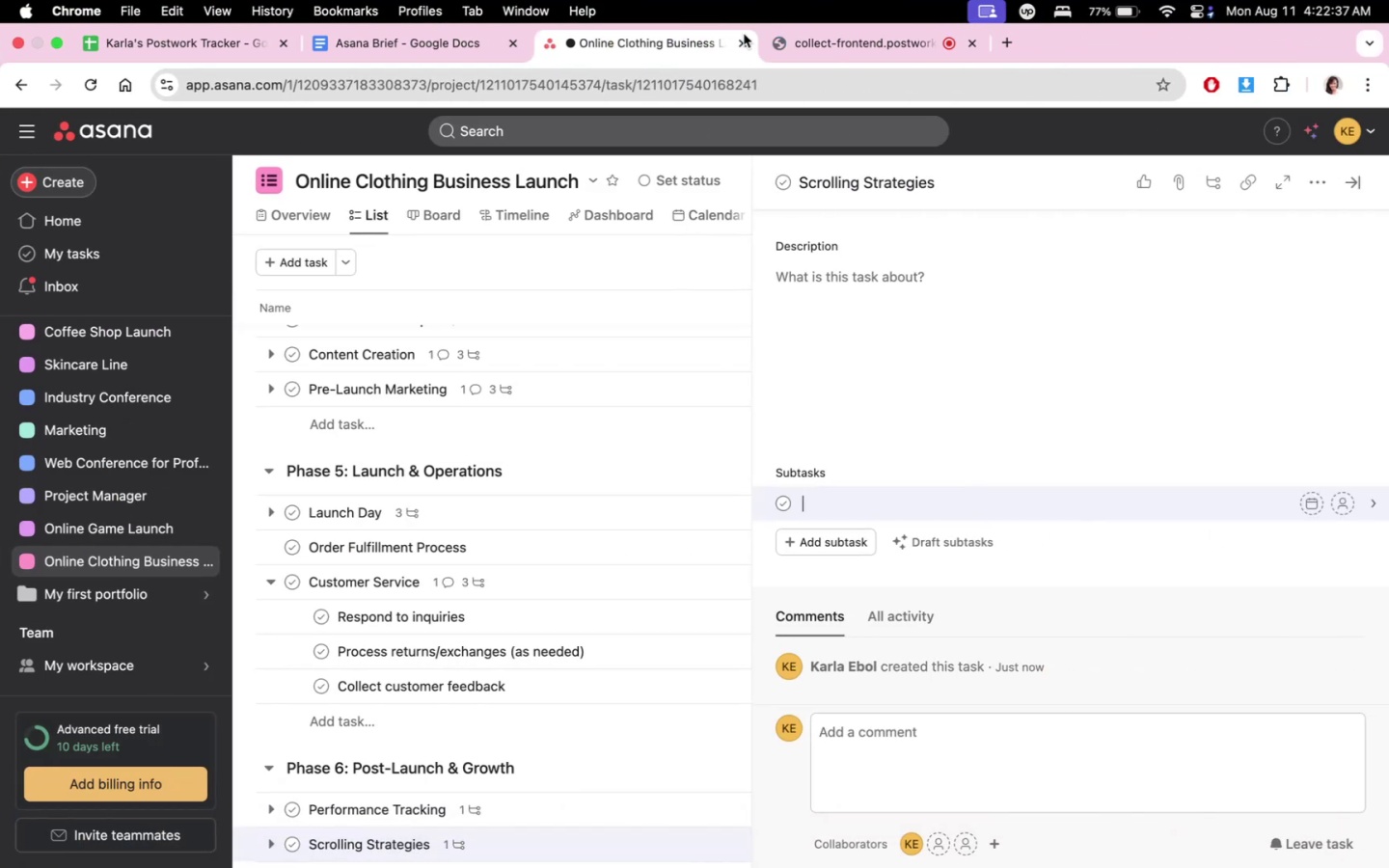 
left_click([809, 37])
 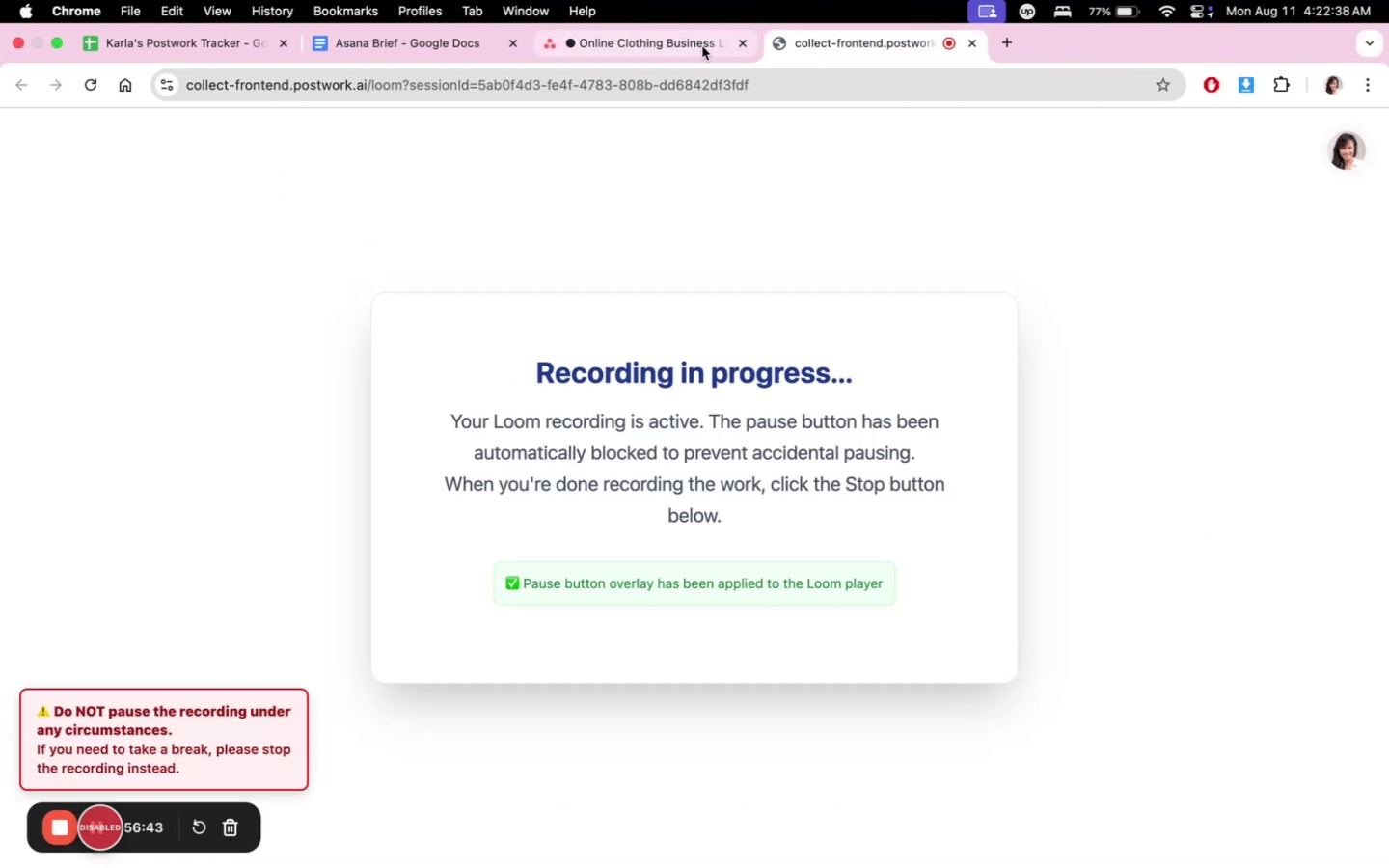 
left_click([702, 46])
 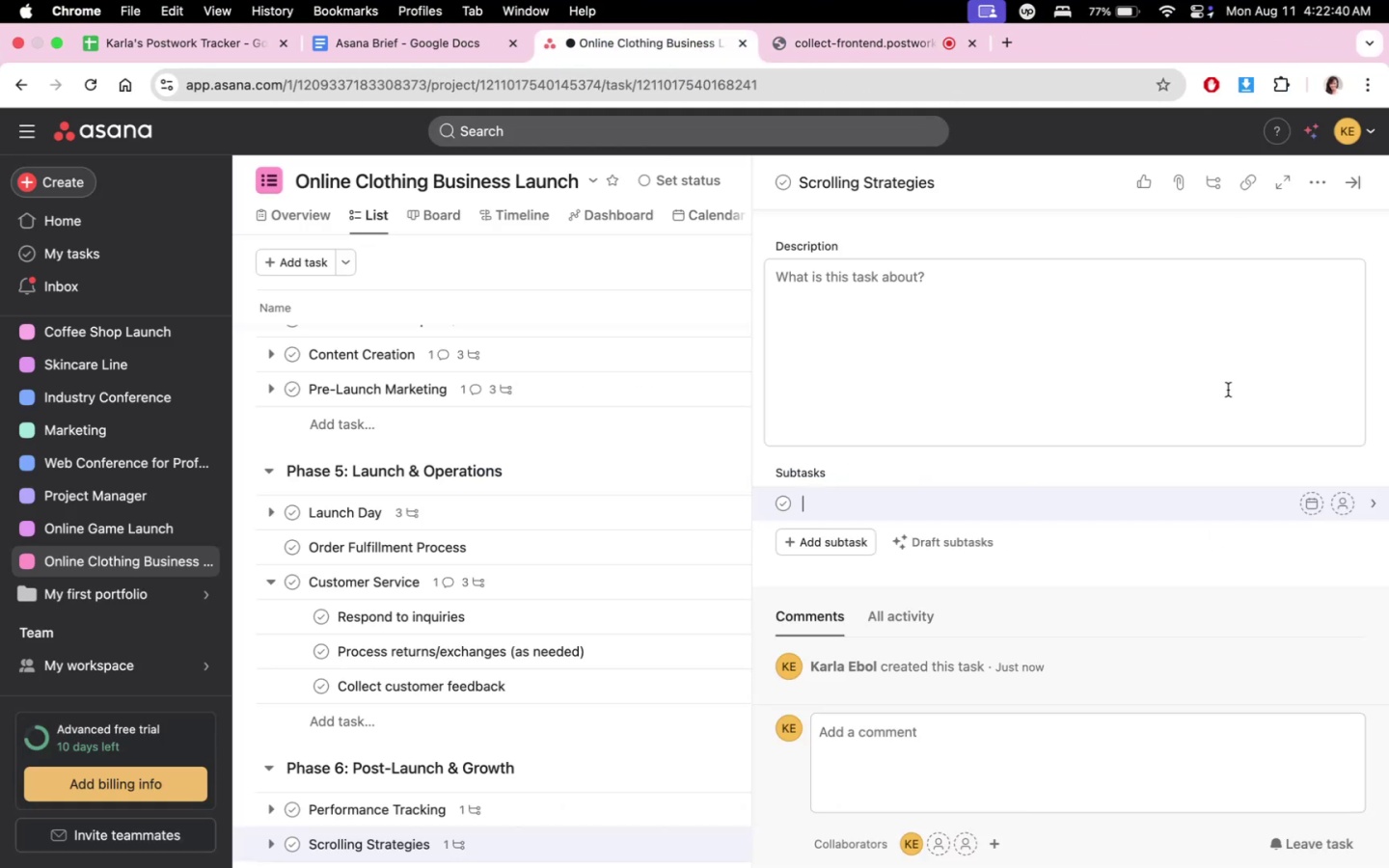 
scroll: coordinate [1204, 504], scroll_direction: down, amount: 3.0
 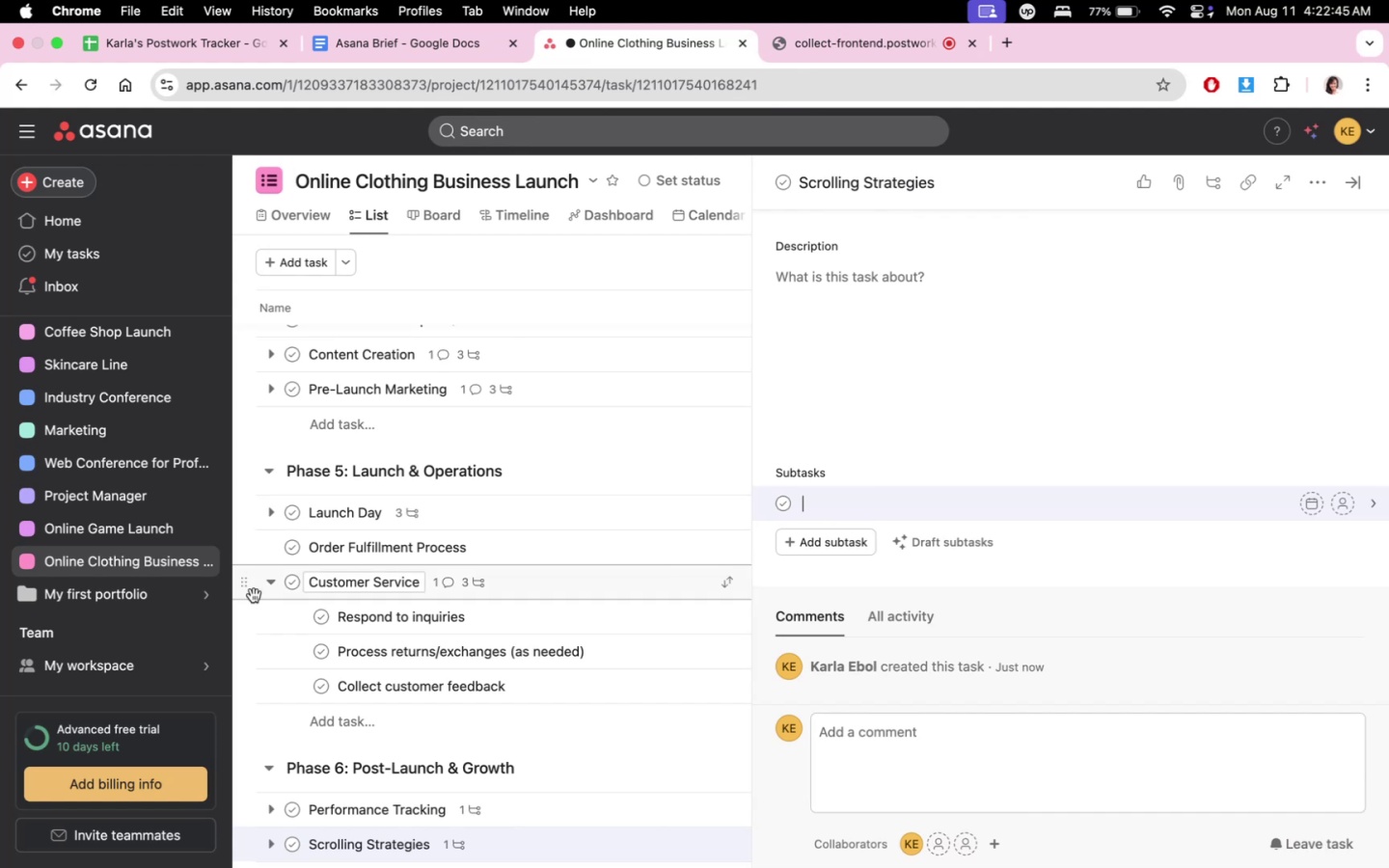 
wait(6.22)
 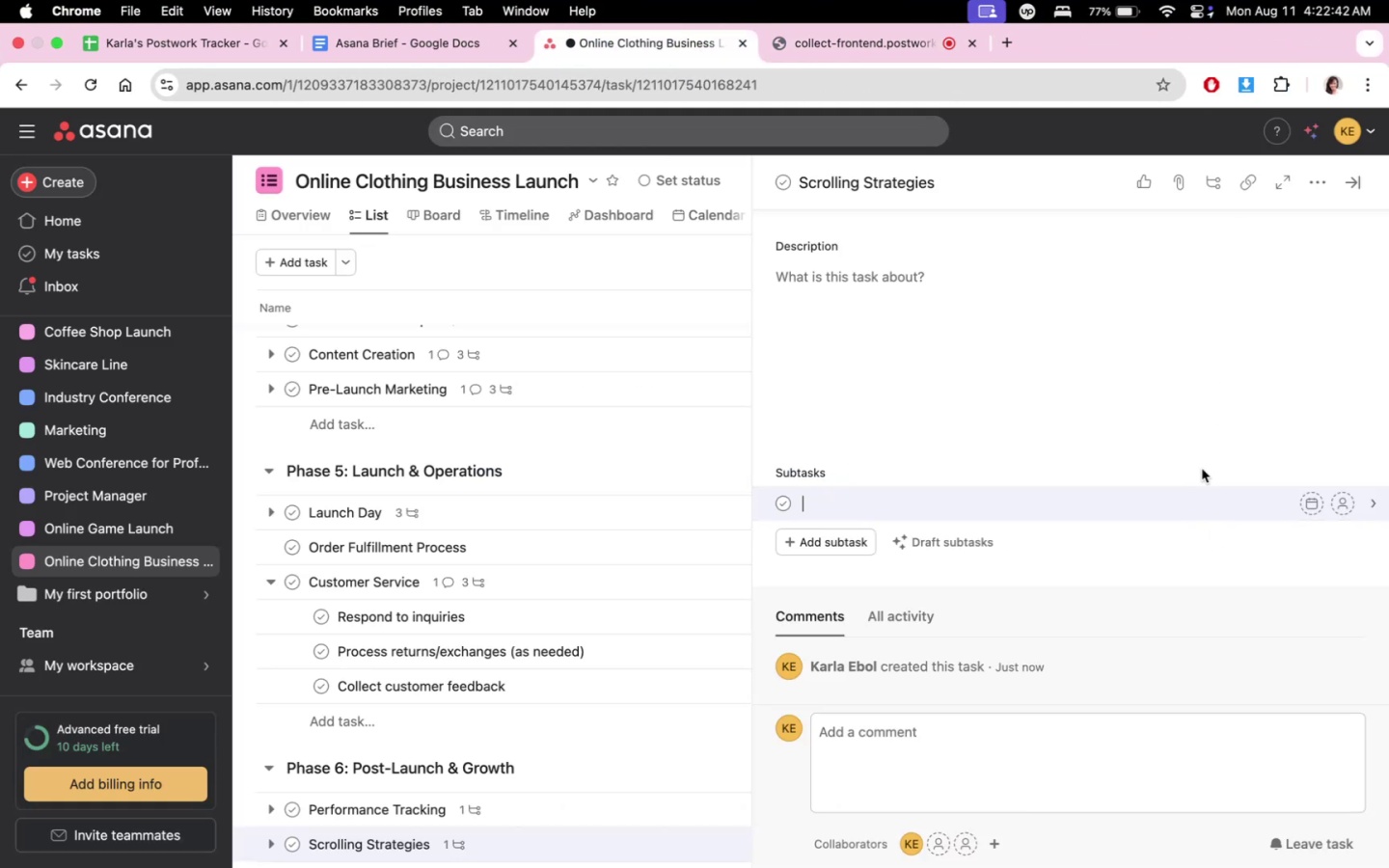 
mouse_move([427, 506])
 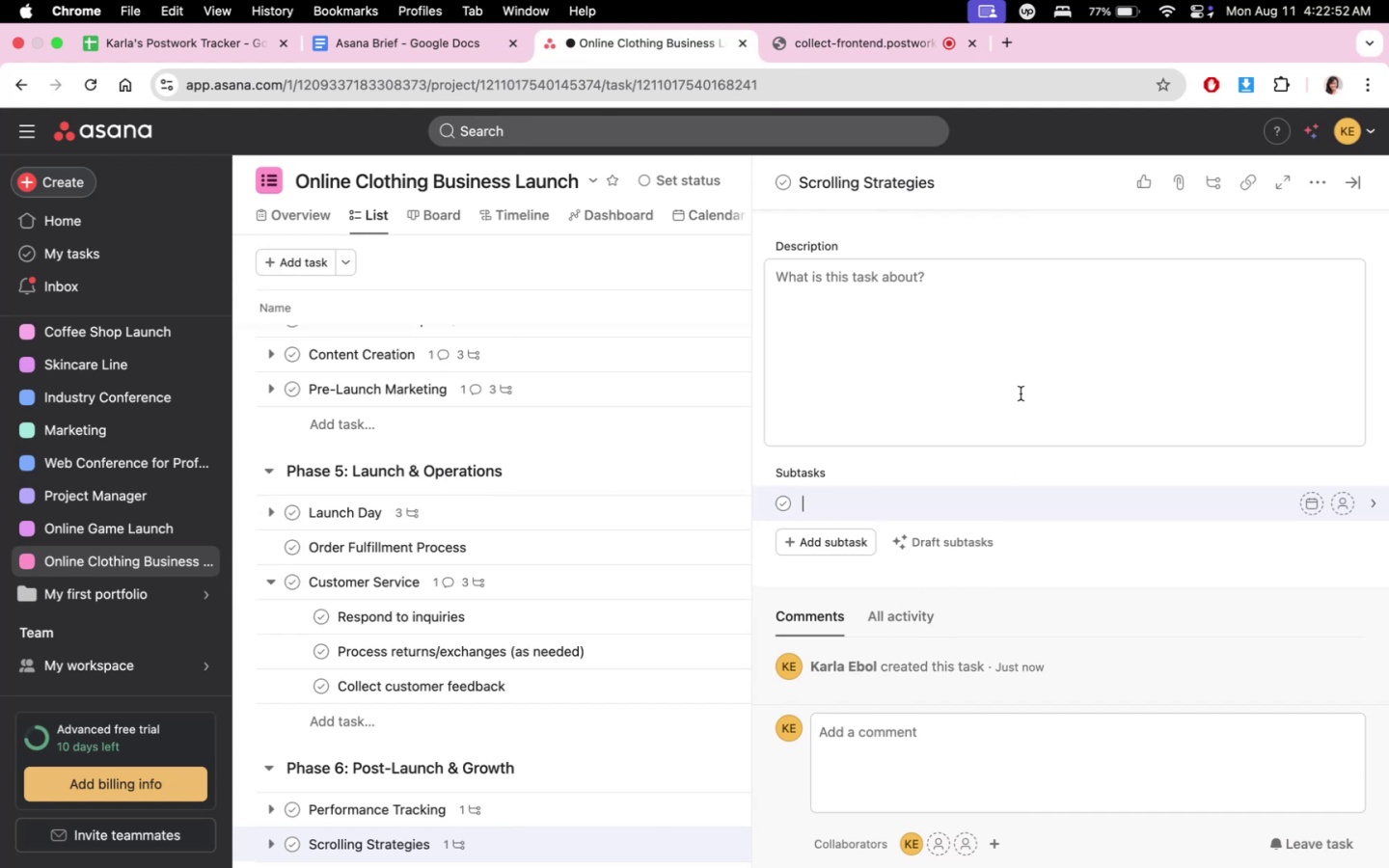 
scroll: coordinate [1040, 561], scroll_direction: down, amount: 1.0
 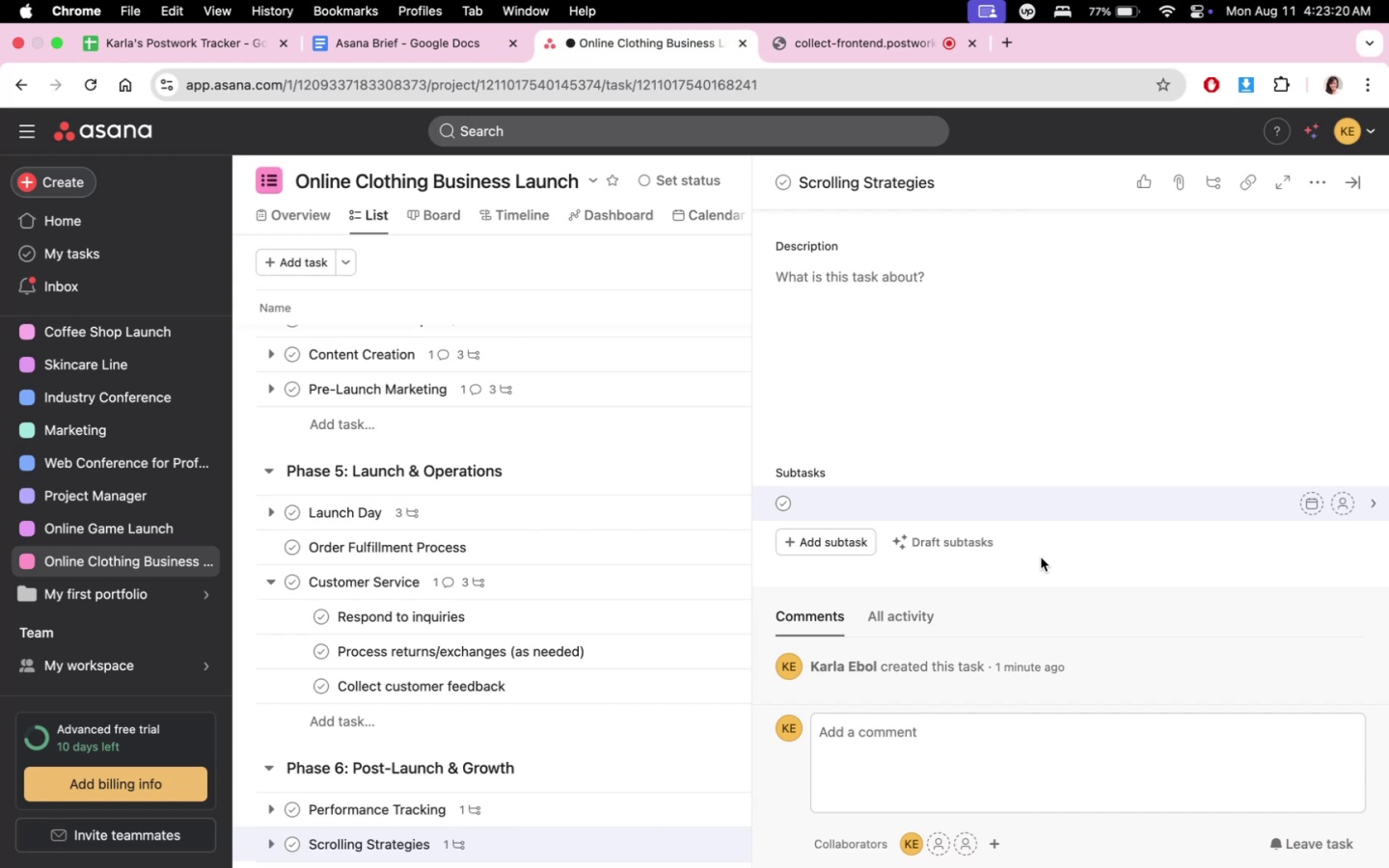 
wait(31.7)
 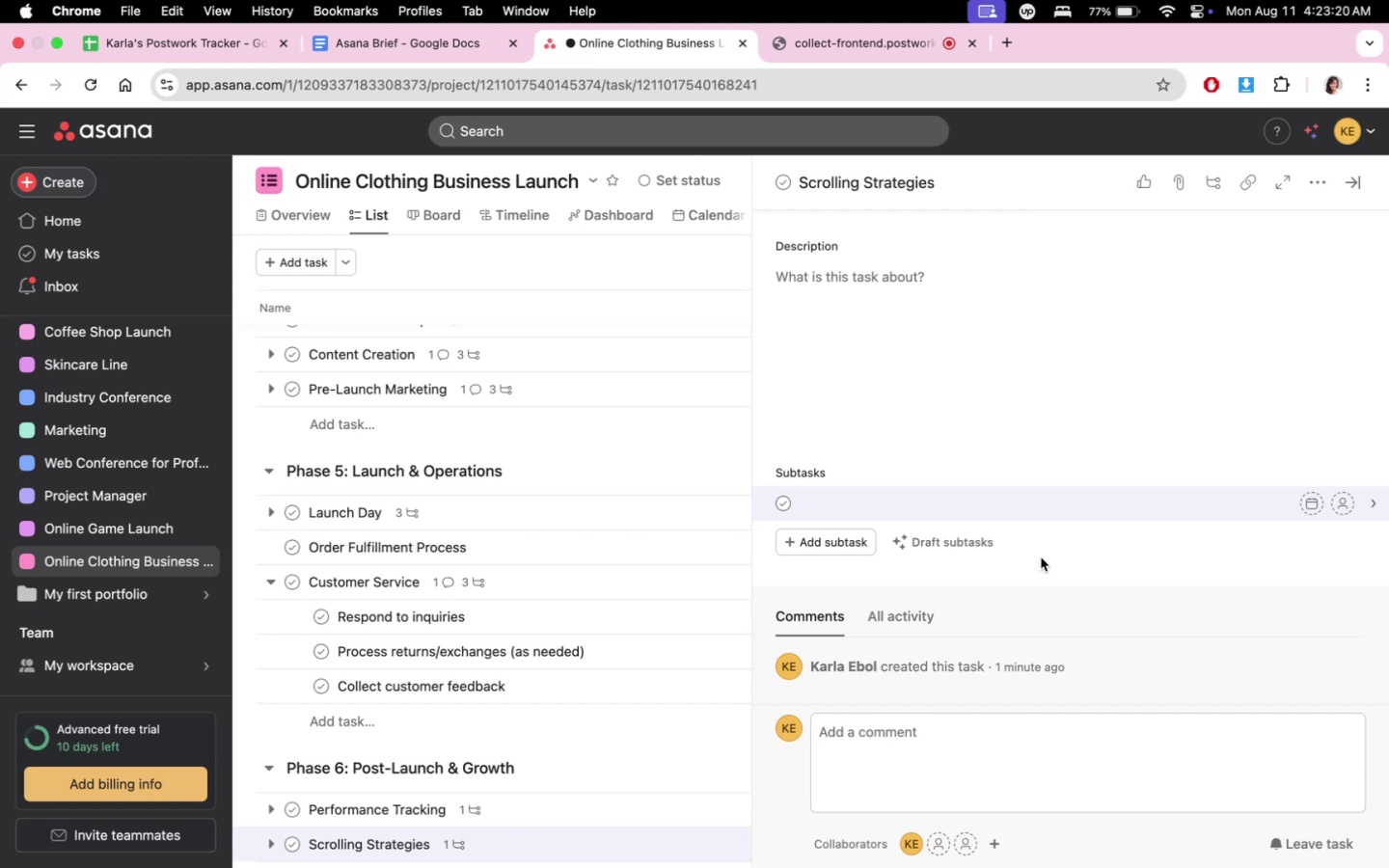 
scroll: coordinate [702, 737], scroll_direction: down, amount: 3.0
 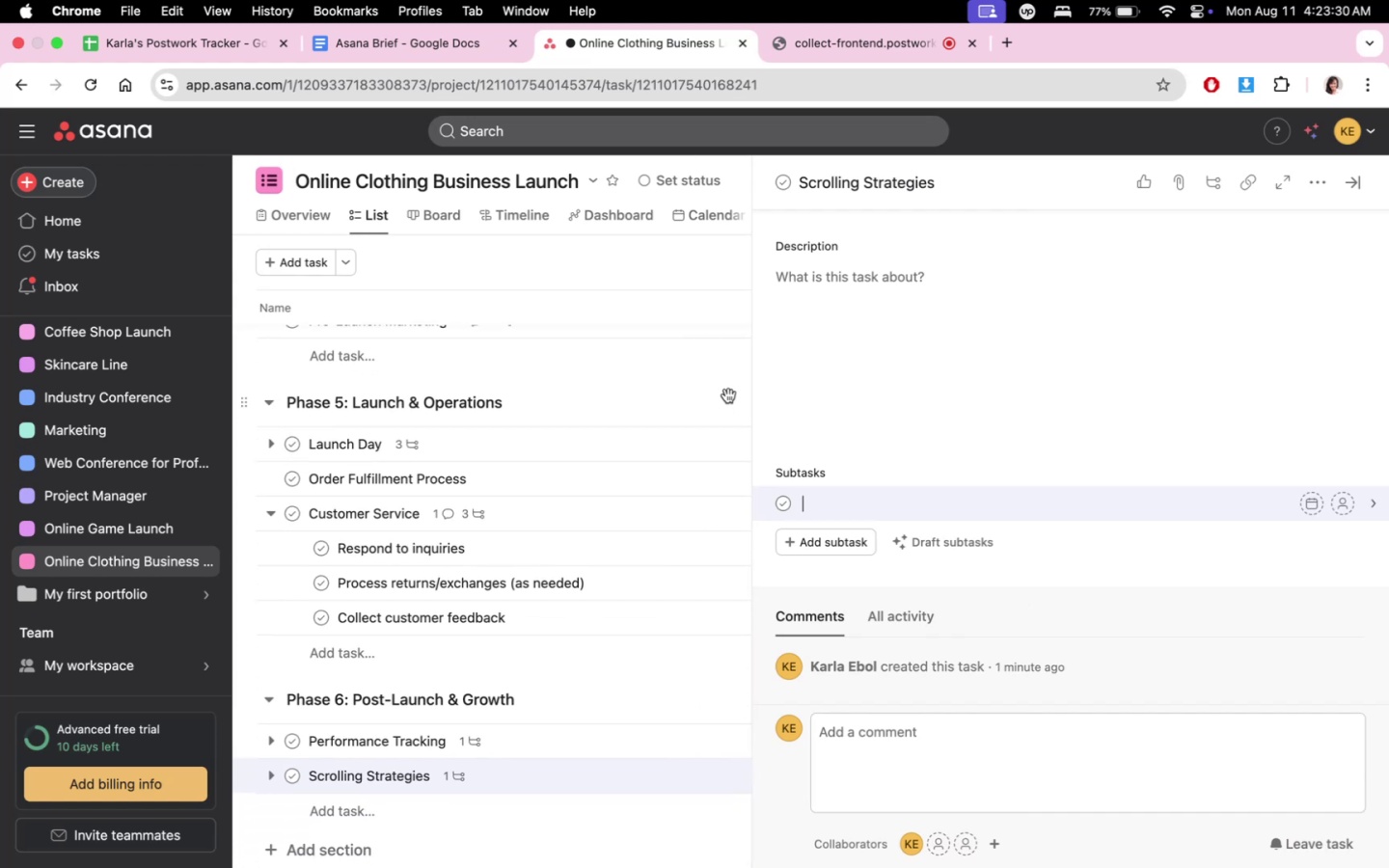 
wait(9.98)
 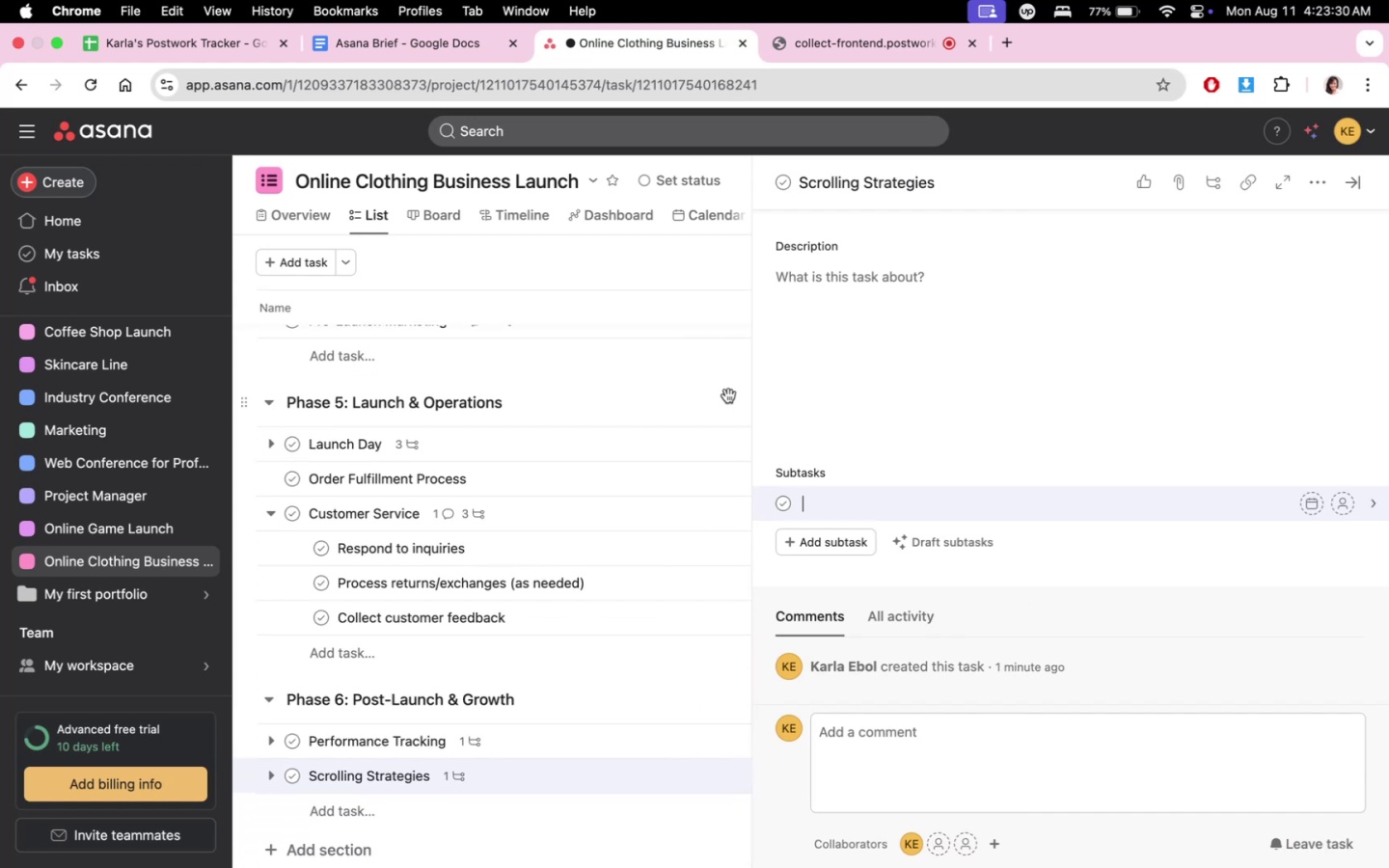 
type(Launch seaason)
key(Backspace)
key(Backspace)
key(Backspace)
key(Backspace)
type(soan)
key(Backspace)
key(Backspace)
type(nal collections)
 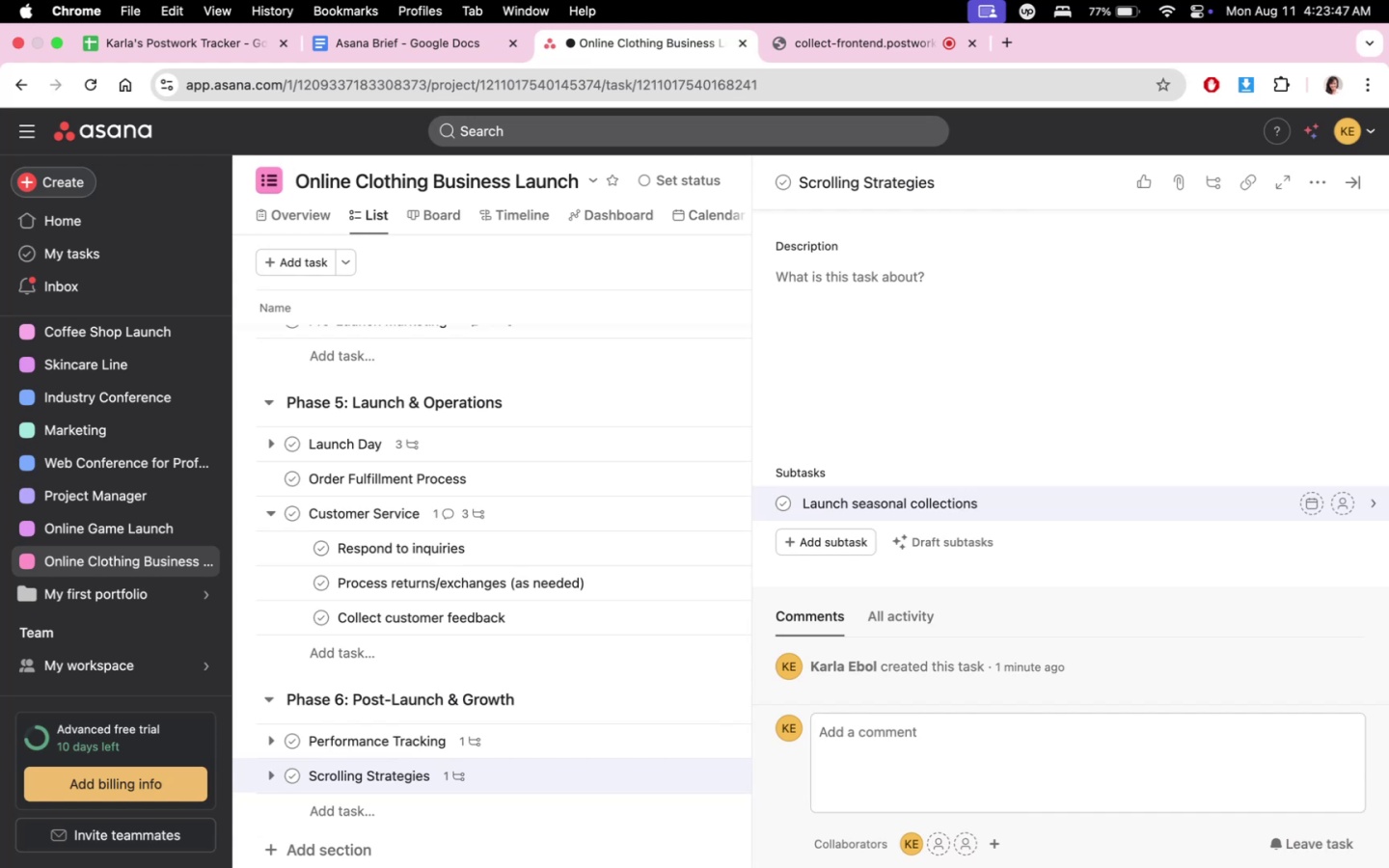 
key(Enter)
 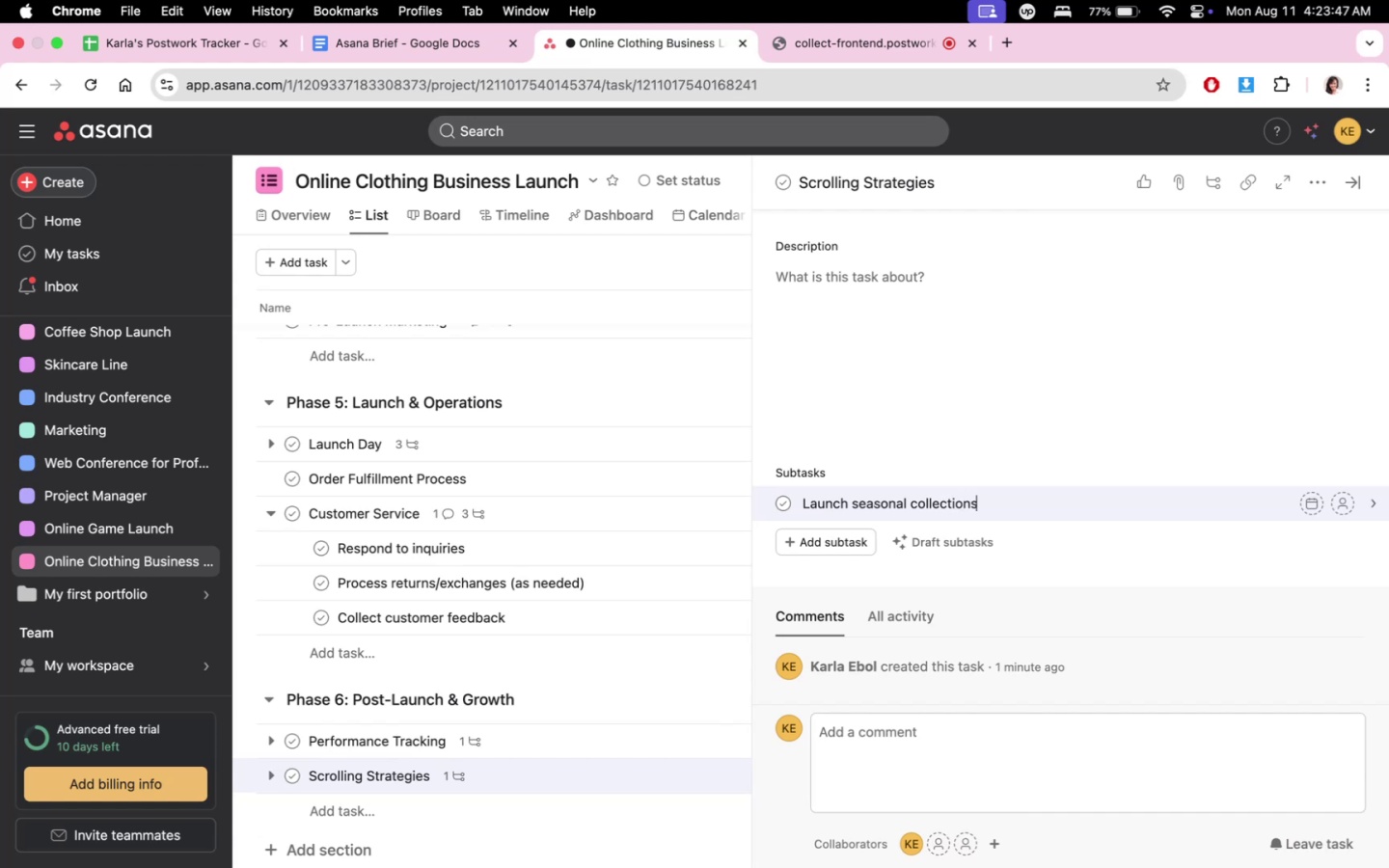 
type(Collaboa)
key(Backspace)
type(rate with ub)
key(Backspace)
key(Backspace)
key(Backspace)
type(infl)
key(Backspace)
key(Backspace)
key(Backspace)
key(Backspace)
type( influencers)
 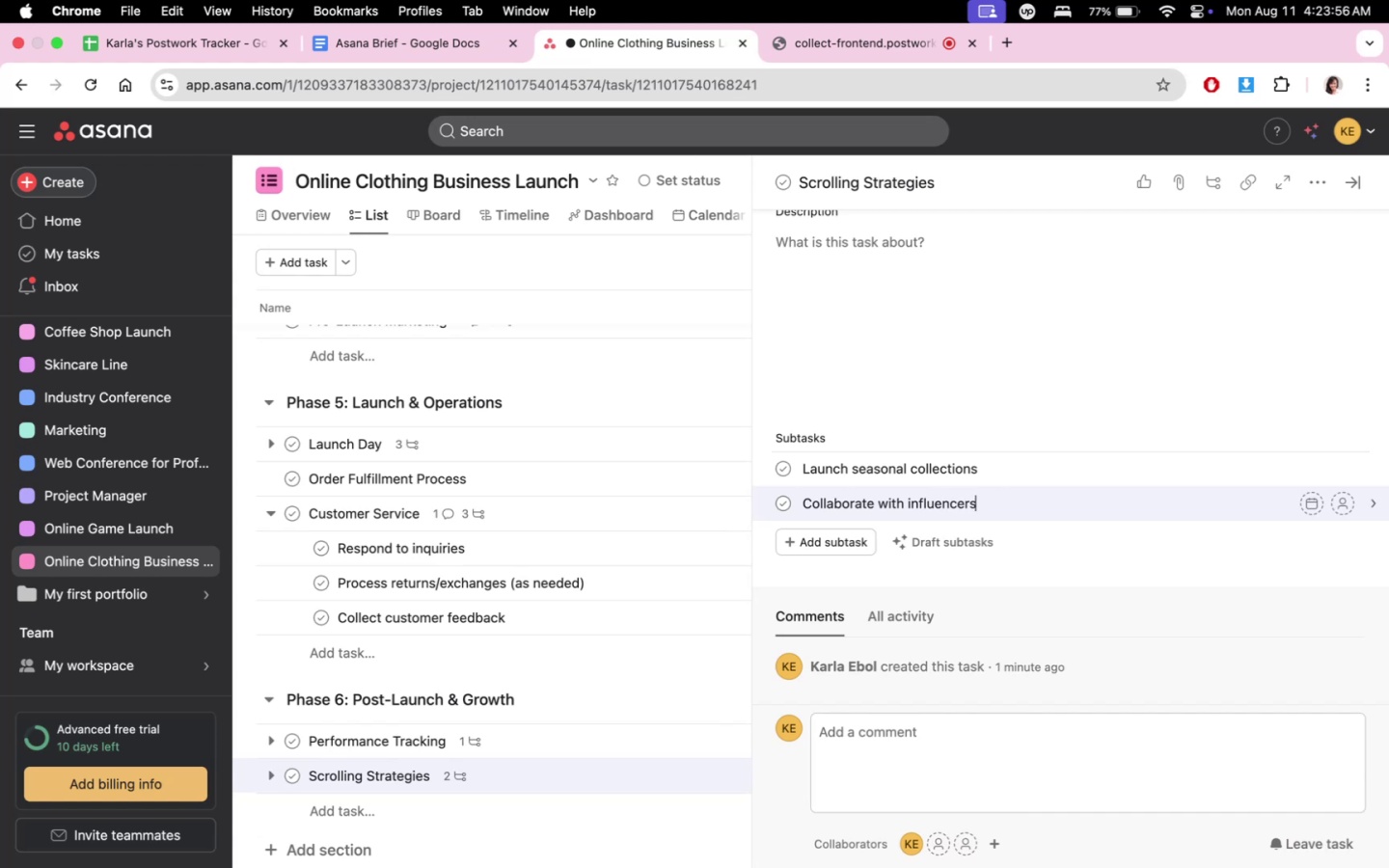 
key(Enter)
 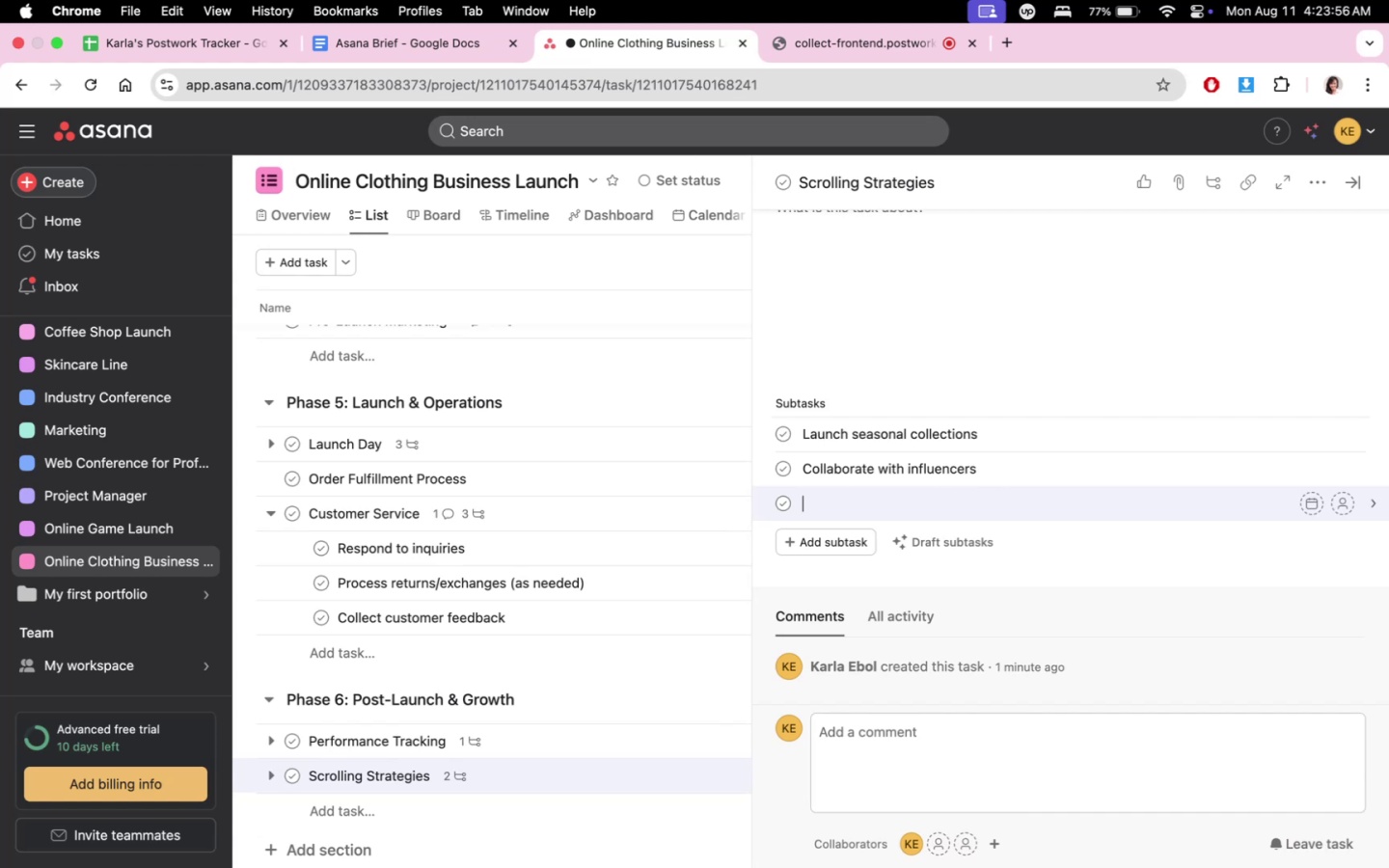 
type(Run paid ads)
 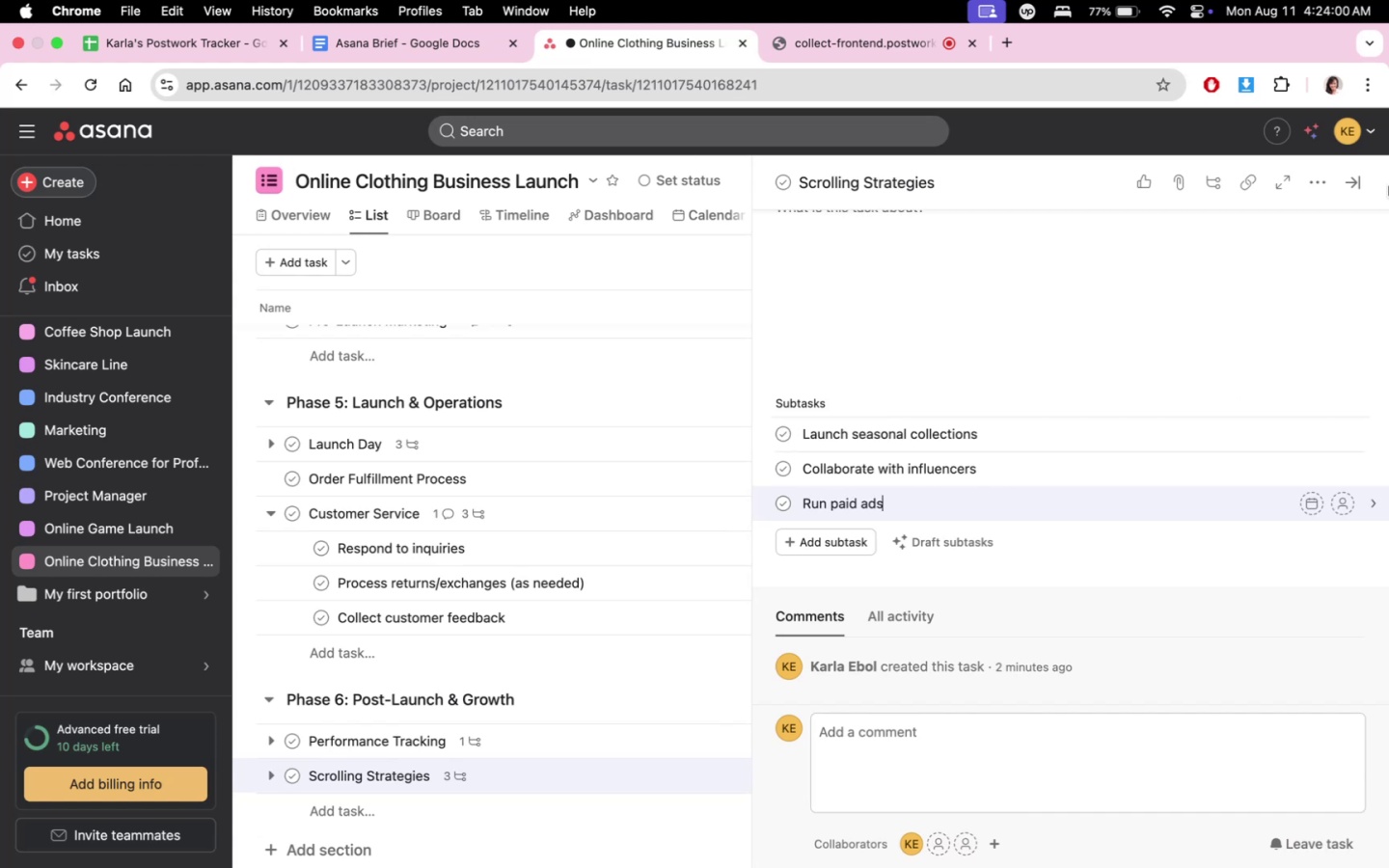 
left_click([1354, 194])
 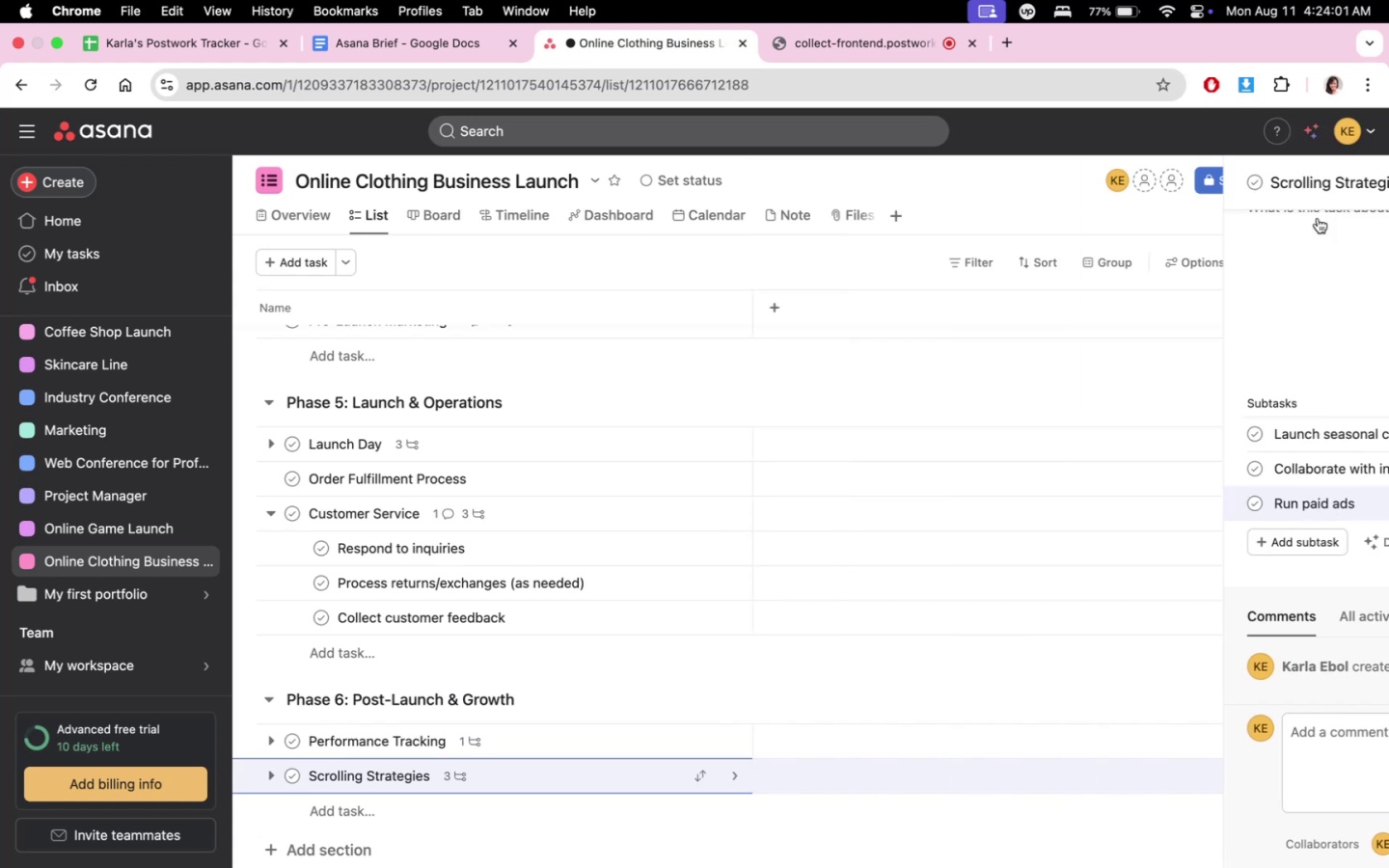 
scroll: coordinate [525, 707], scroll_direction: down, amount: 7.0
 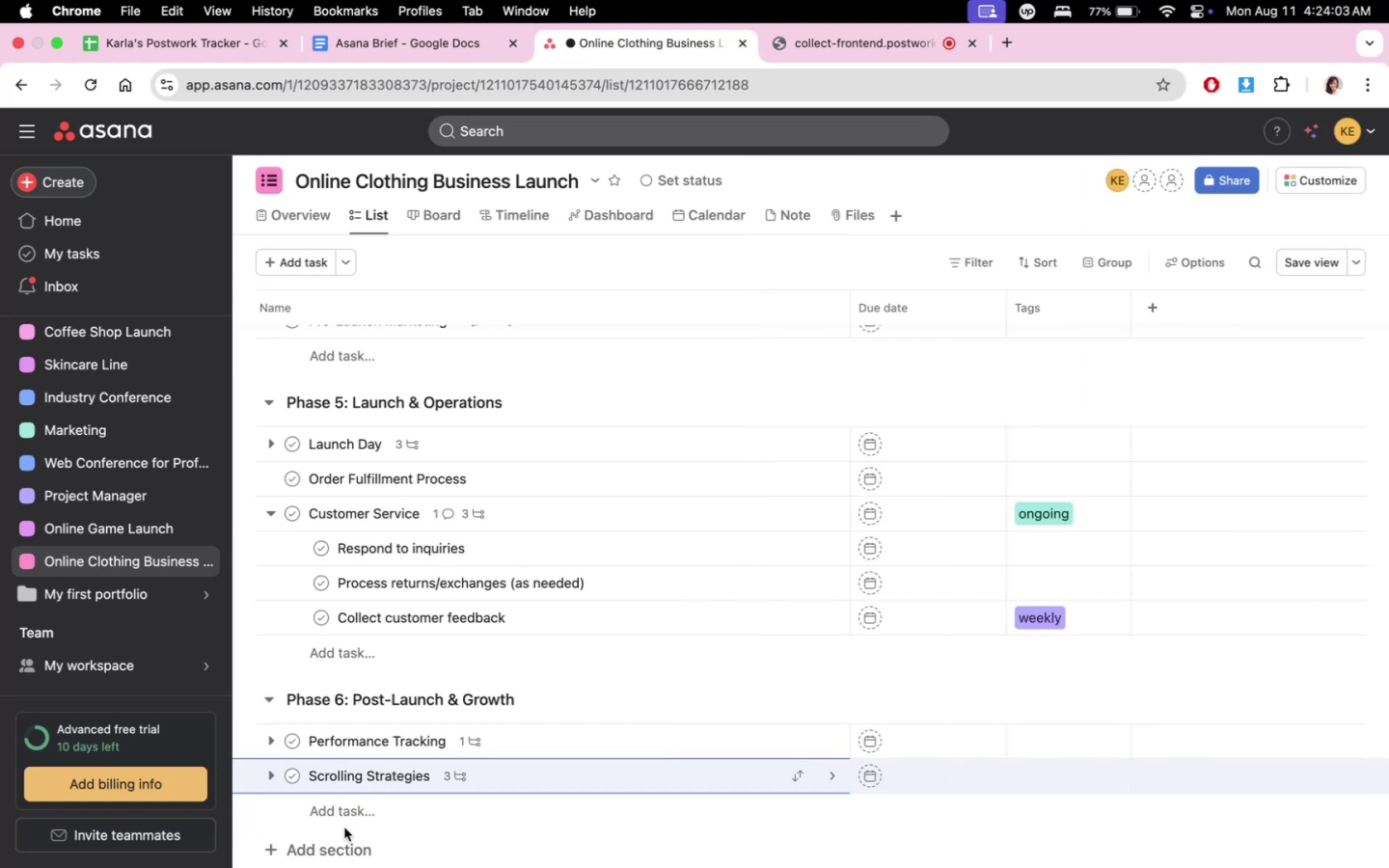 
left_click([309, 812])
 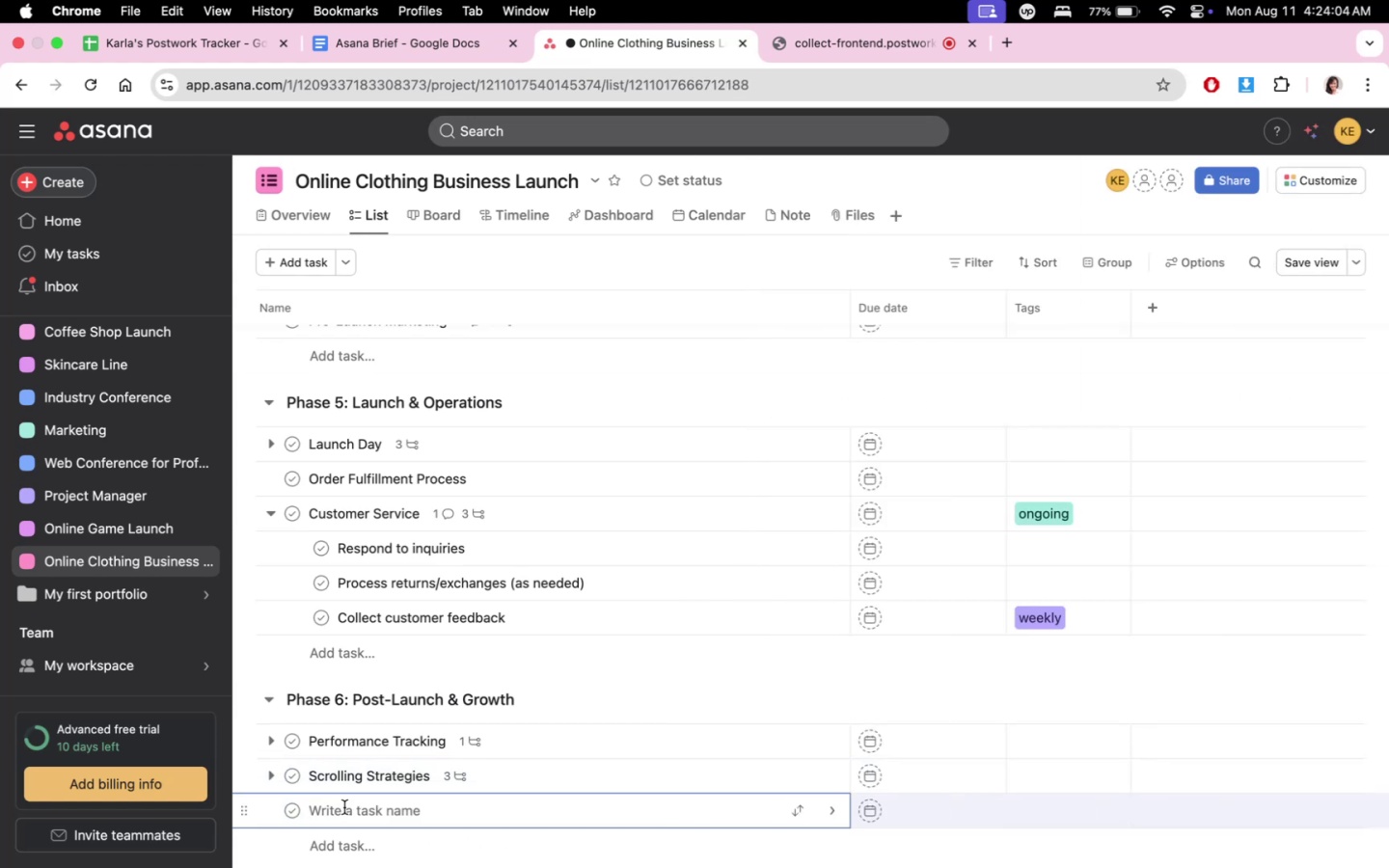 
type(Custoe)
key(Backspace)
key(Backspace)
type(omer Retention)
 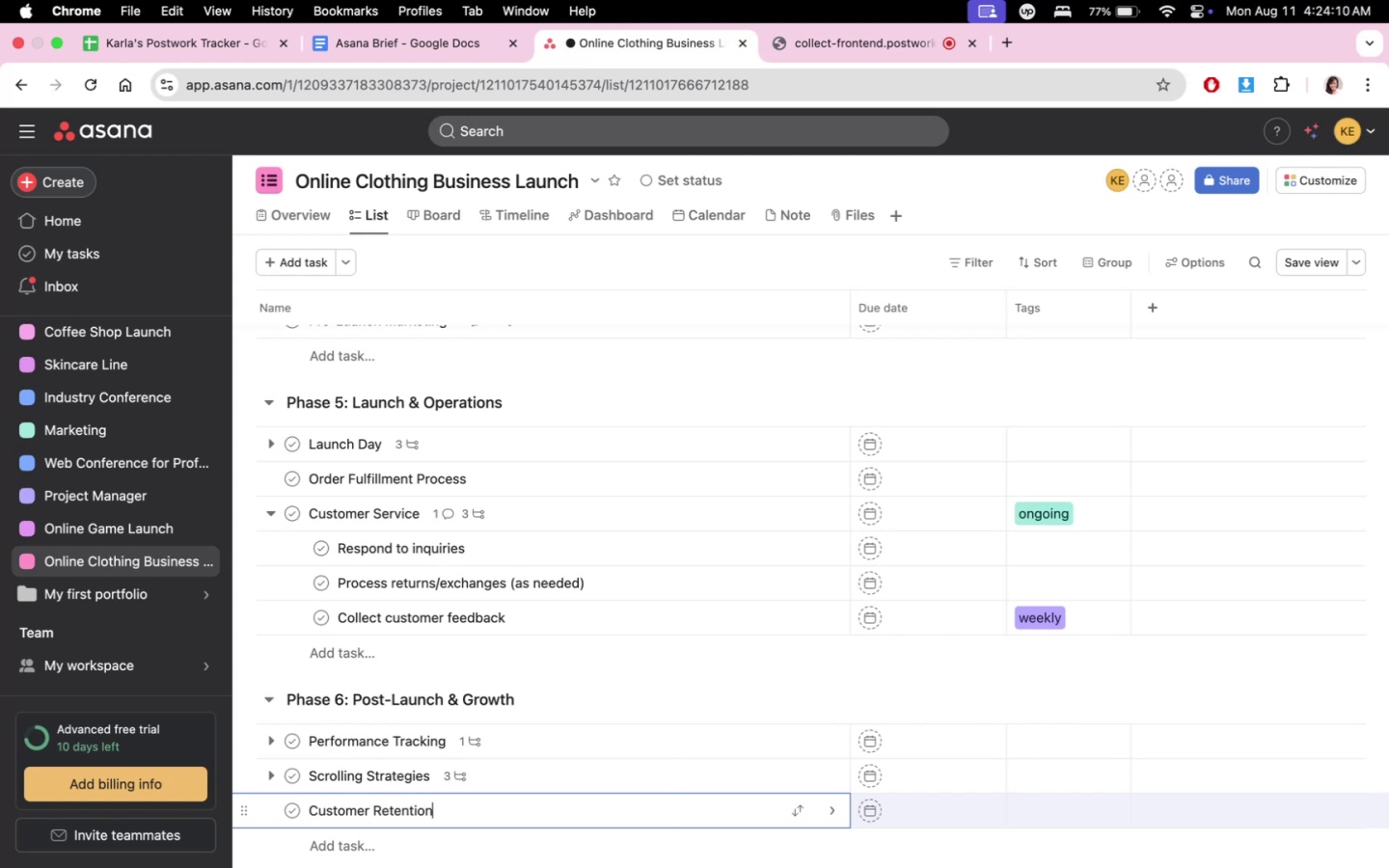 
scroll: coordinate [1151, 534], scroll_direction: down, amount: 11.0
 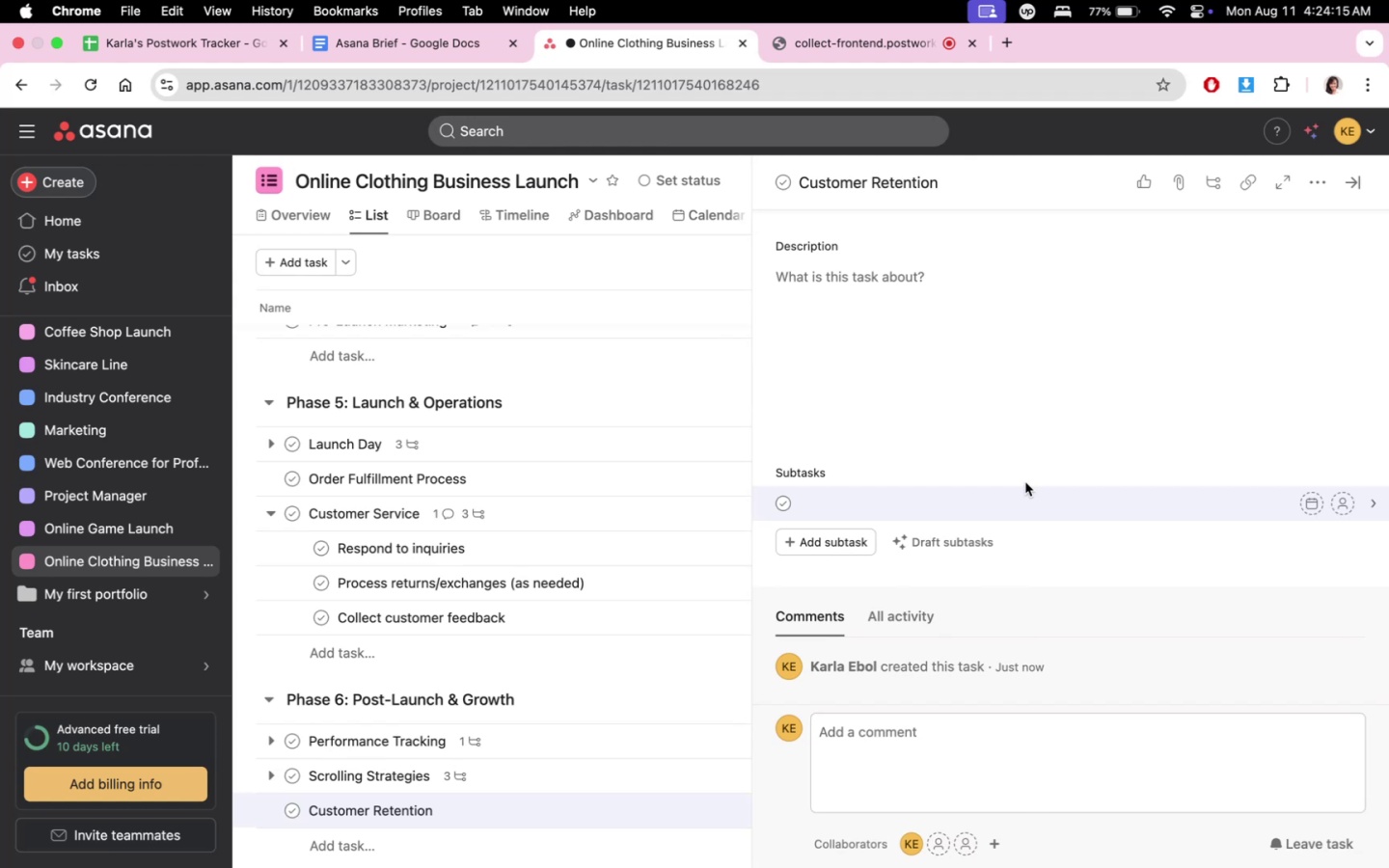 
type(Launch loyalty r)
key(Backspace)
type(program)
 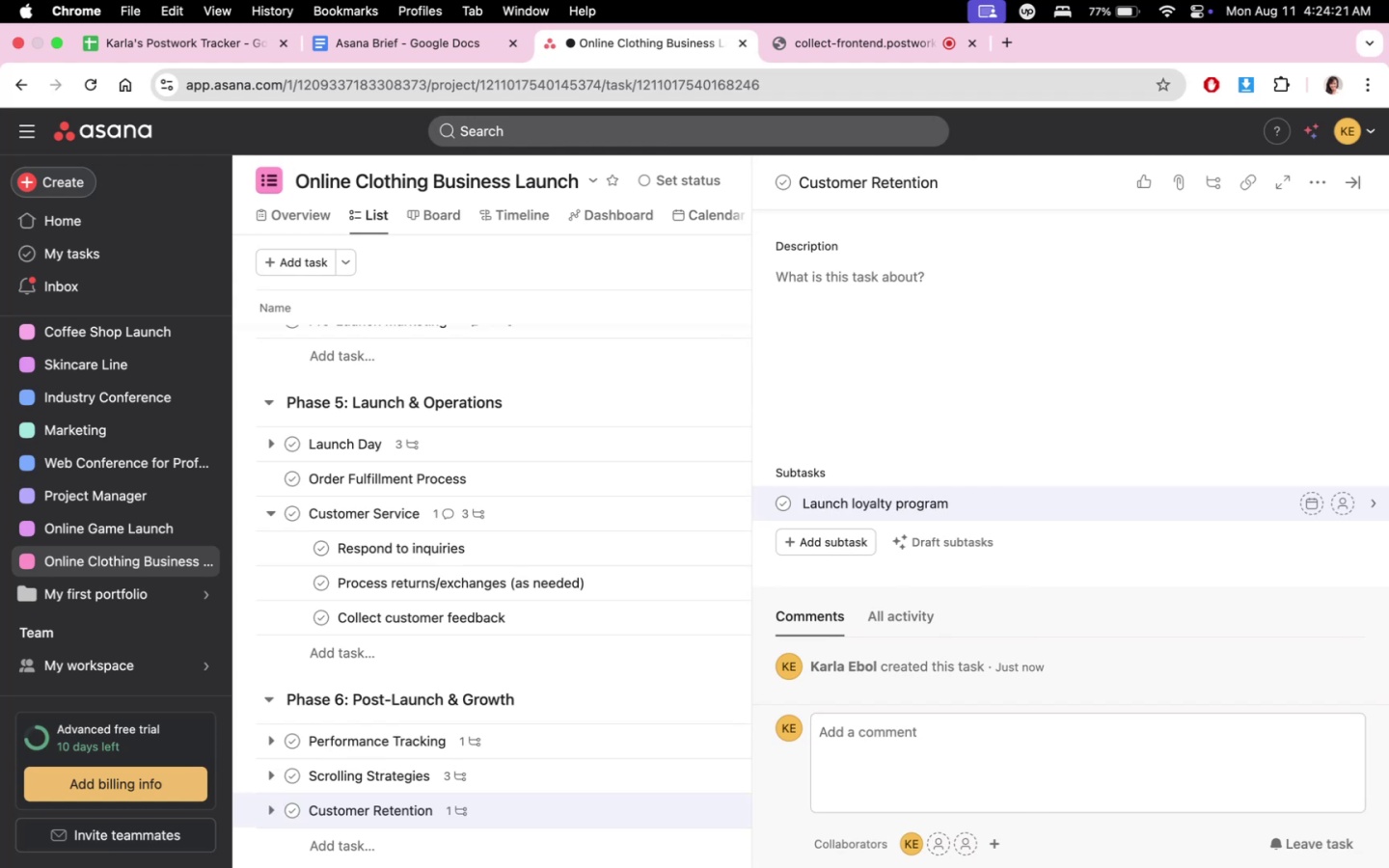 
key(Enter)
 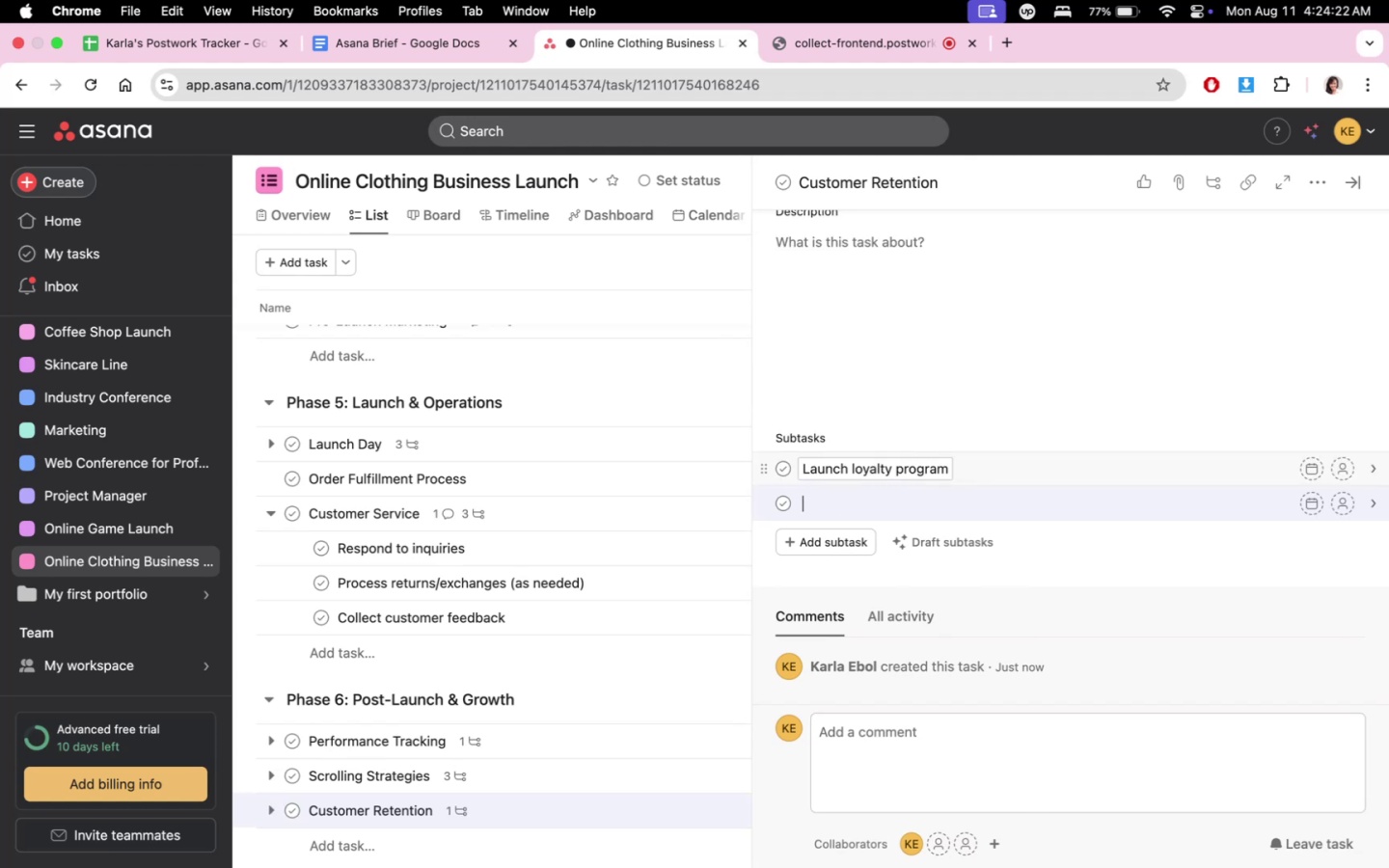 
type(Offer email-exclusive discounts)
 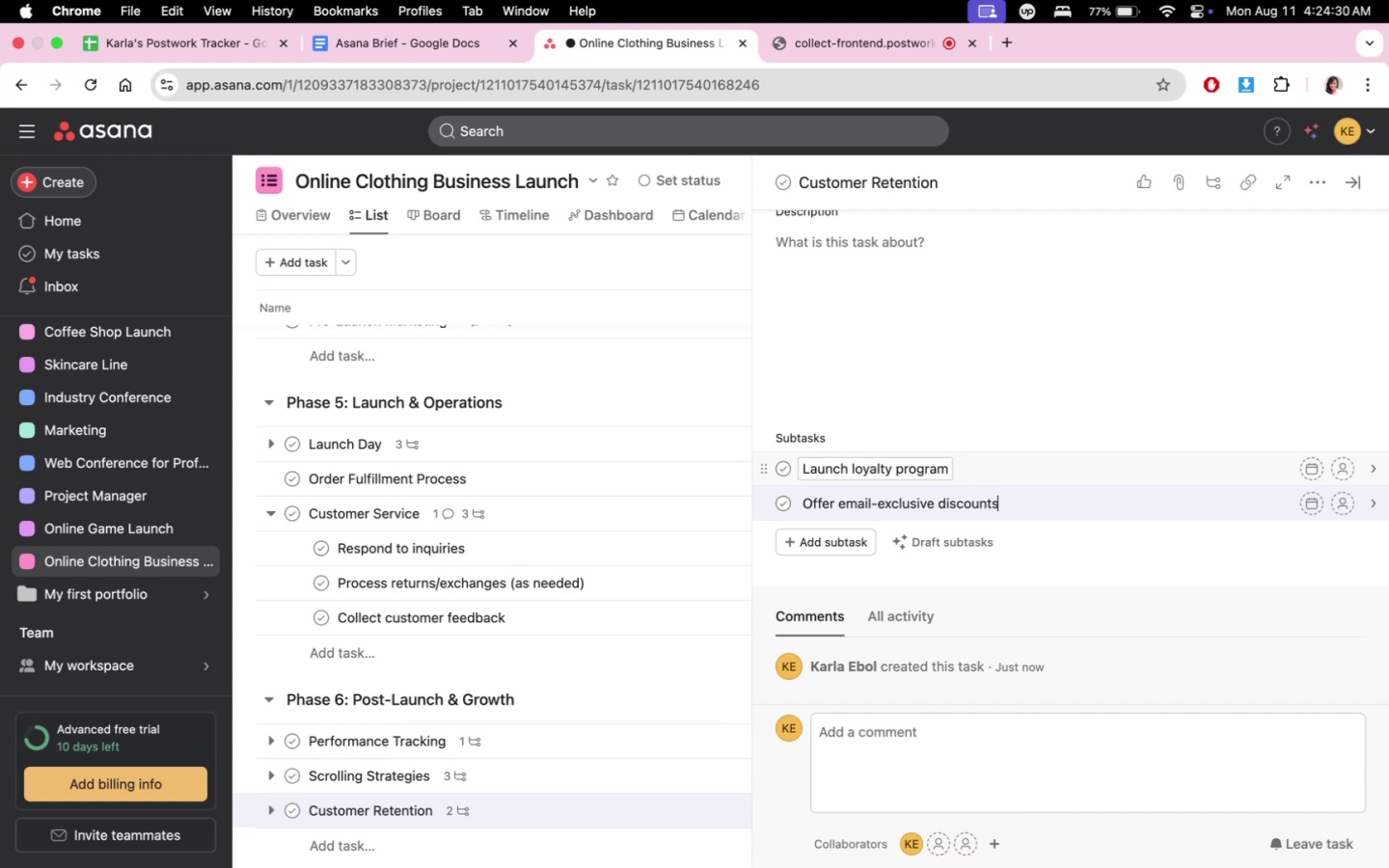 
key(Enter)
 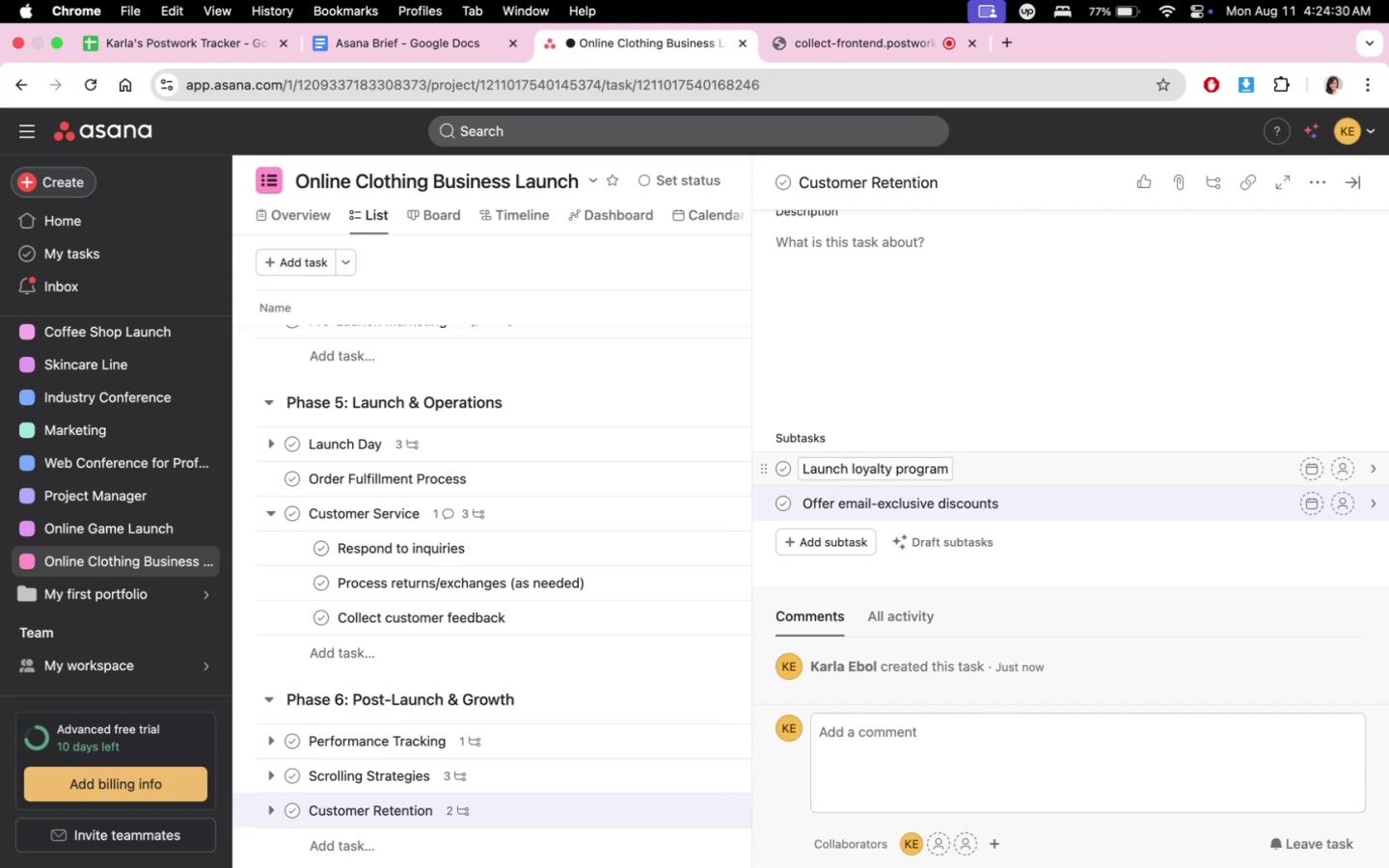 
type(Engang)
key(Backspace)
key(Backspace)
type(ge  o)
key(Backspace)
key(Backspace)
type(ons)
key(Backspace)
type( socil)
key(Backspace)
type(al emdi)
key(Backspace)
key(Backspace)
key(Backspace)
key(Backspace)
type(media)
 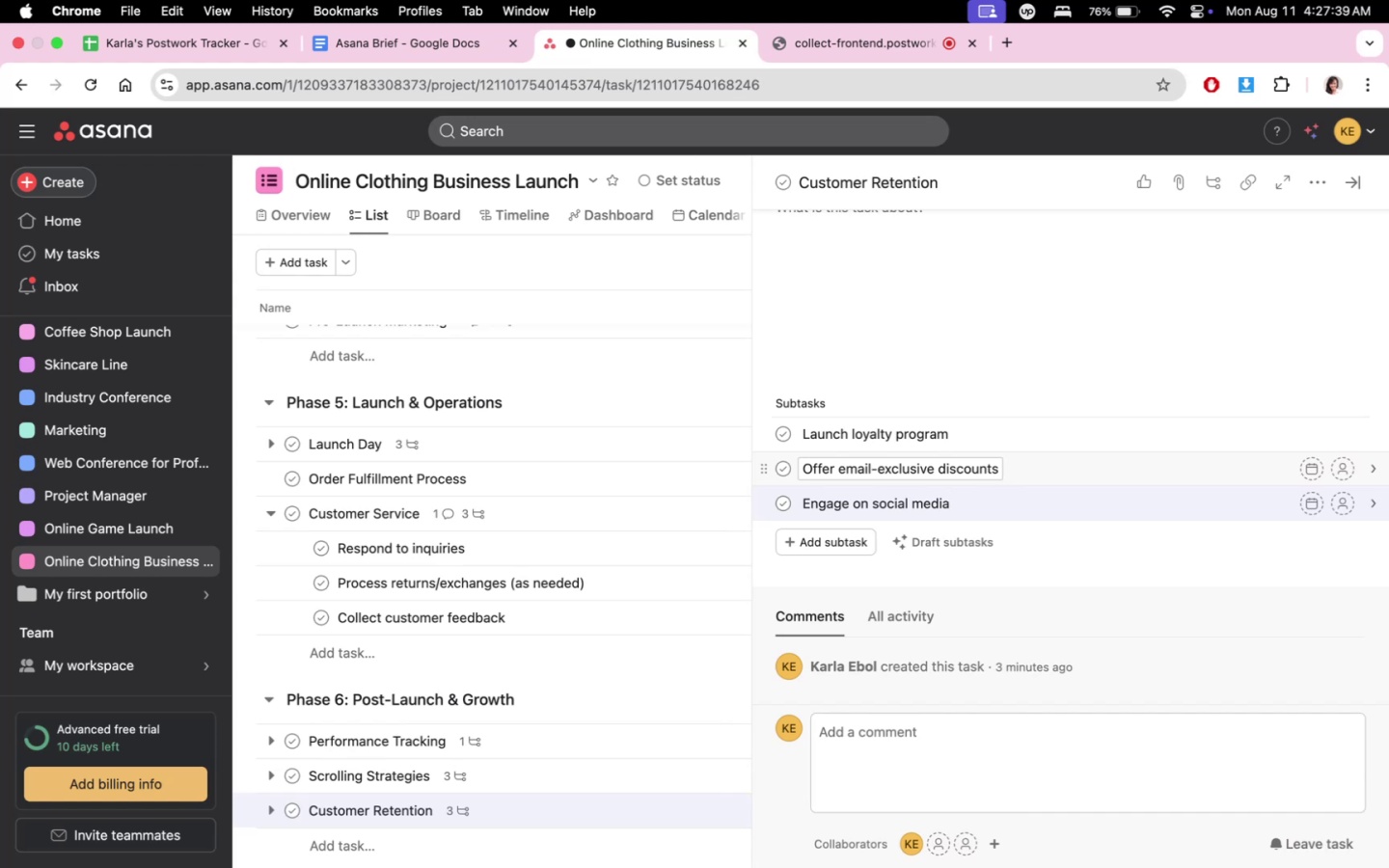 
wait(184.88)
 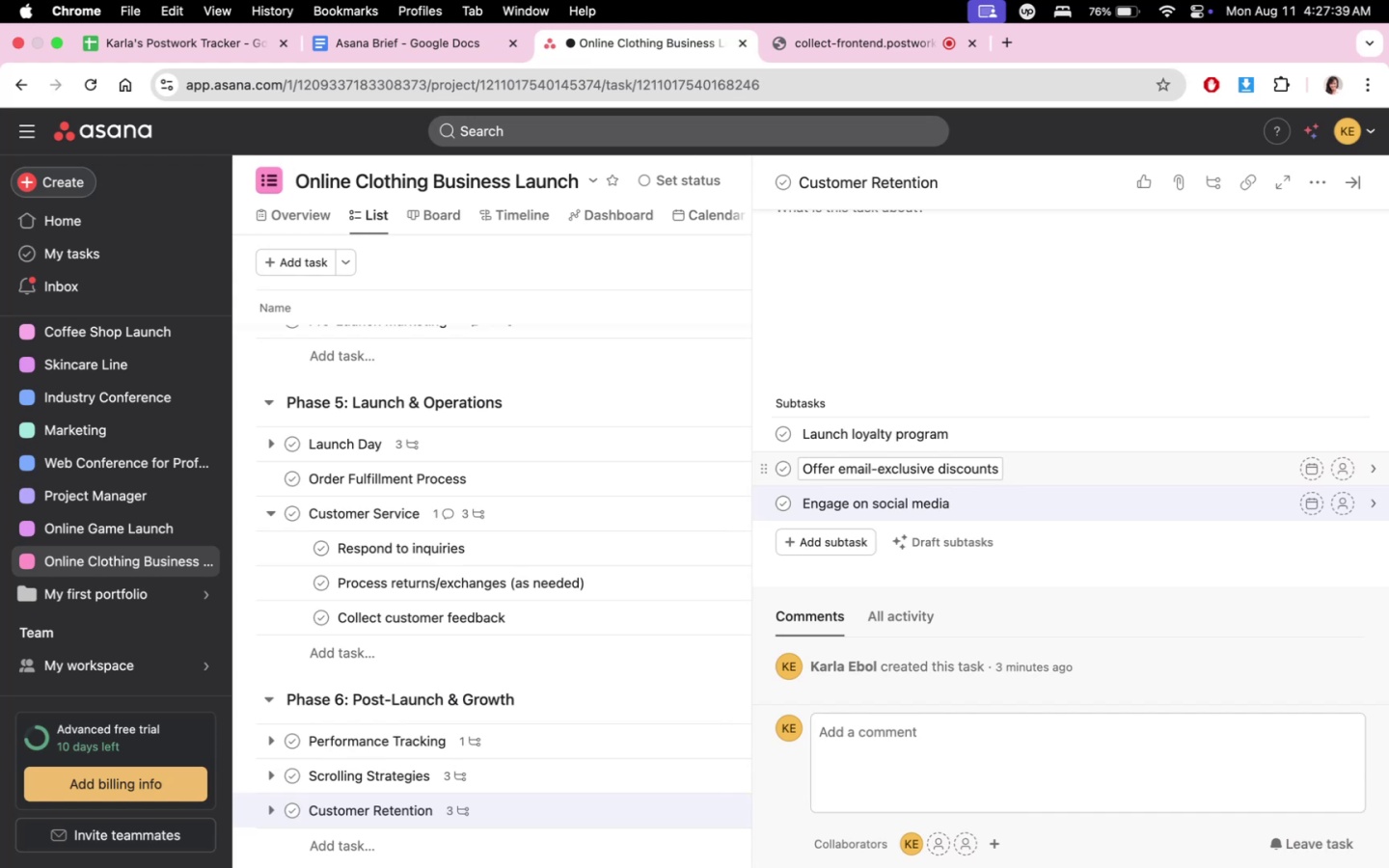 
left_click([1355, 176])
 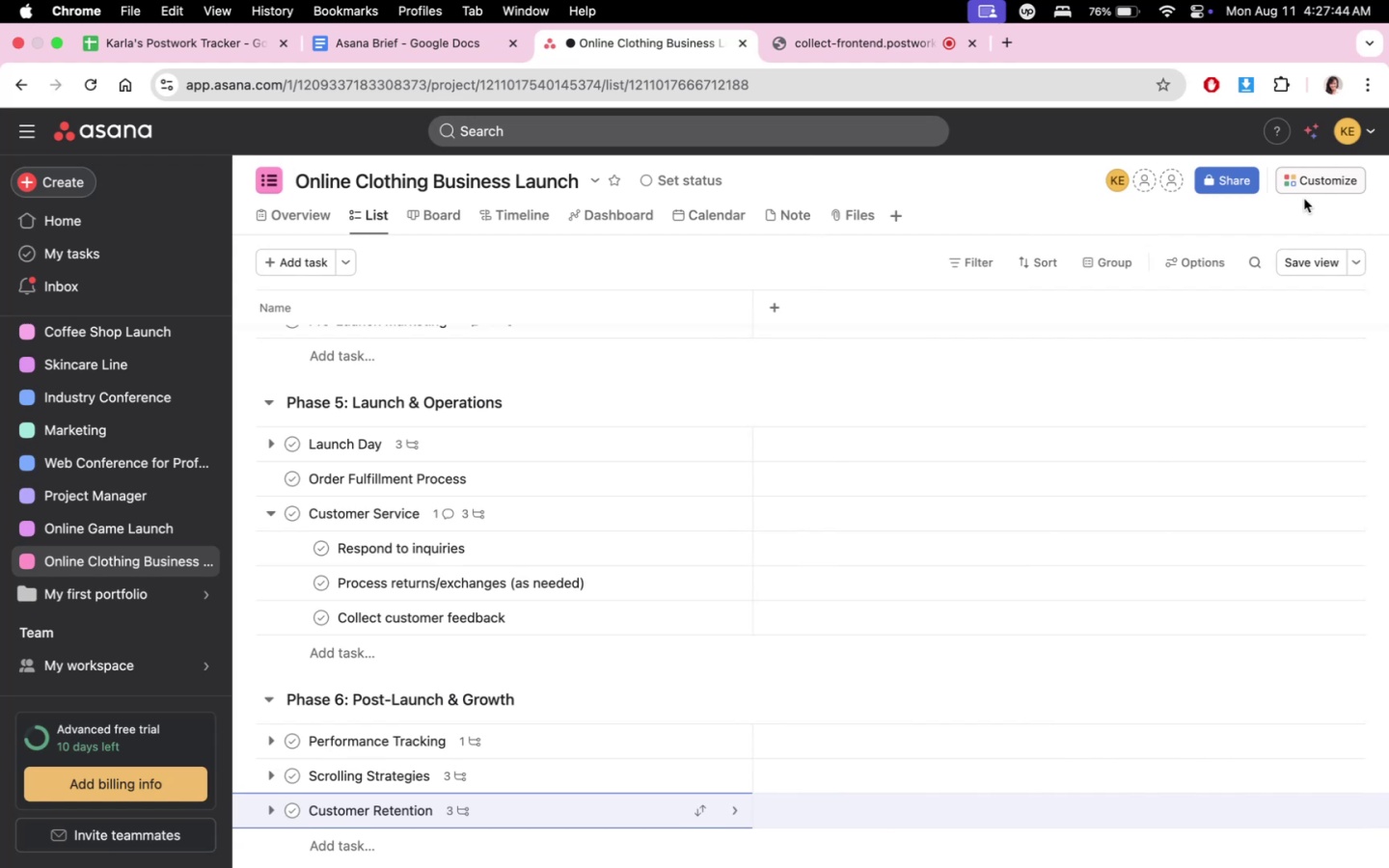 
scroll: coordinate [797, 699], scroll_direction: down, amount: 11.0
 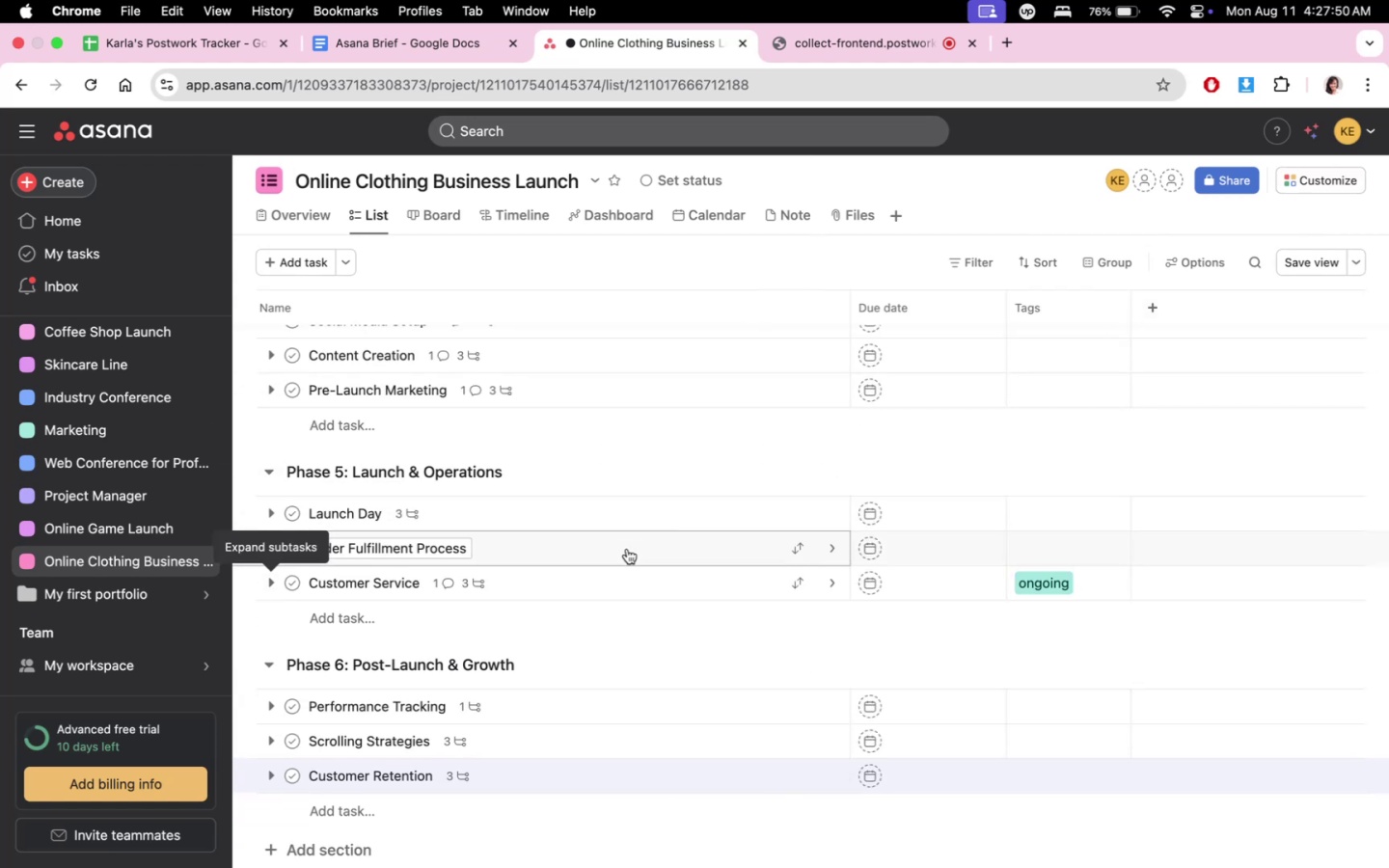 
wait(7.7)
 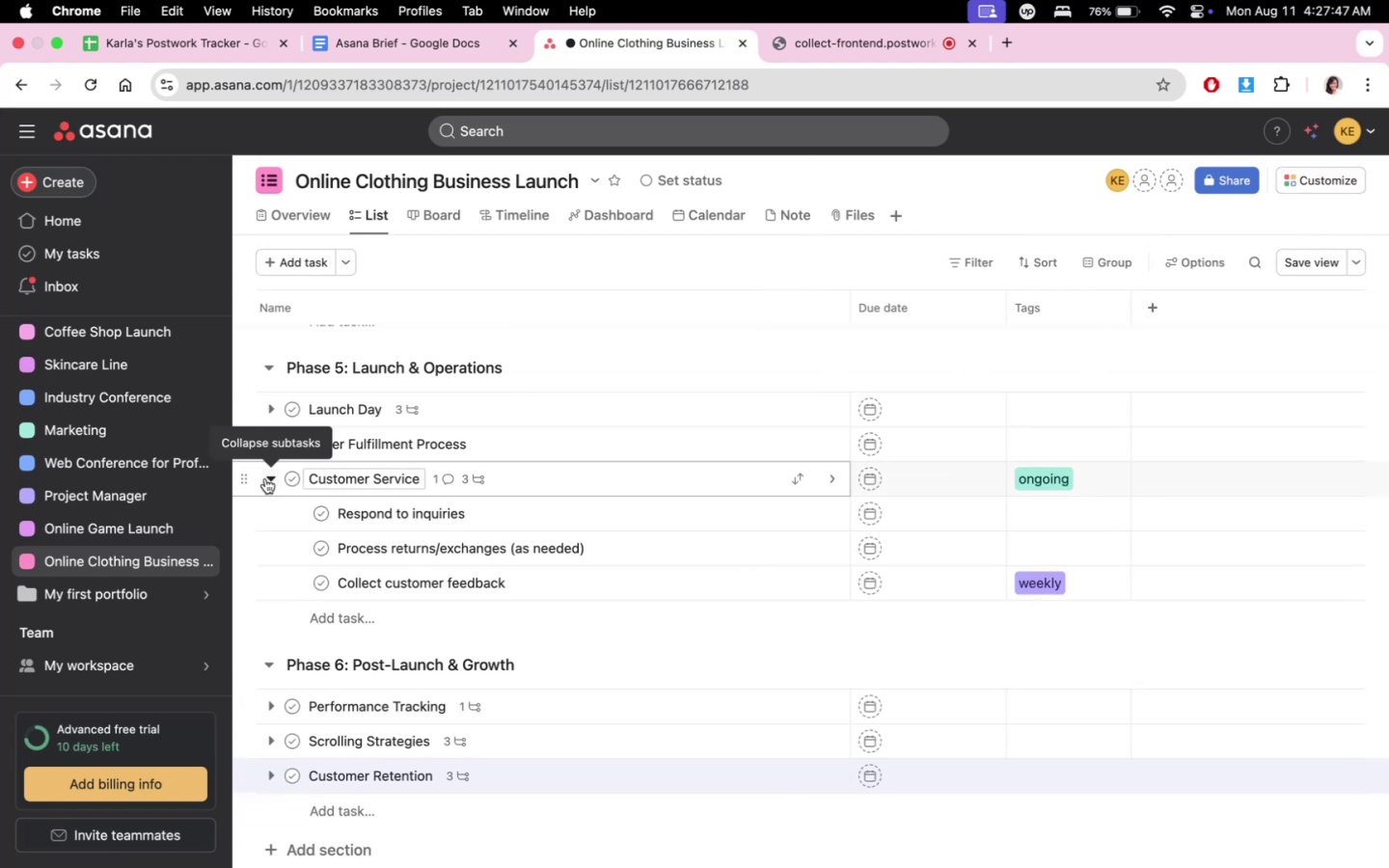 
left_click([623, 539])
 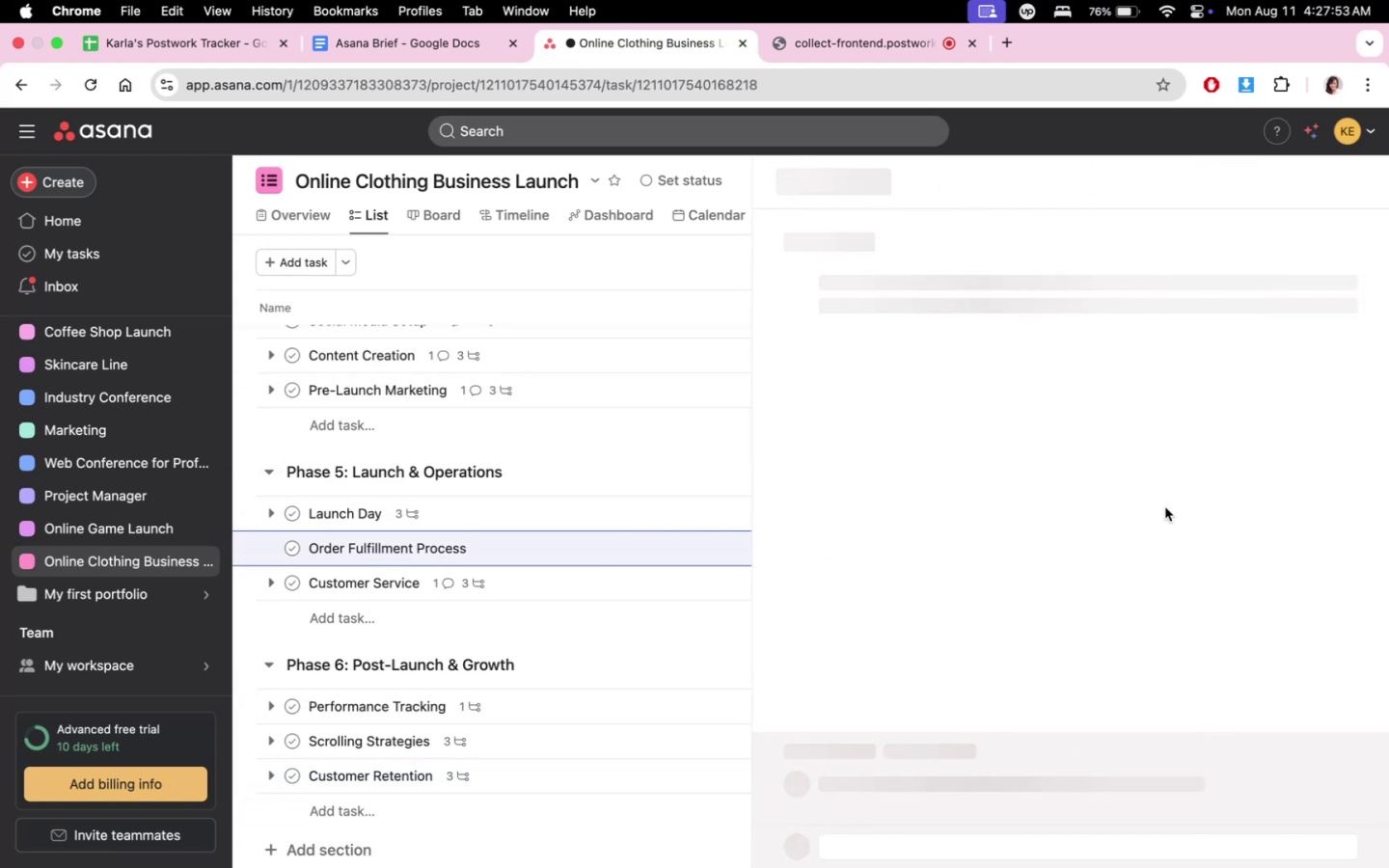 
scroll: coordinate [1081, 562], scroll_direction: down, amount: 10.0
 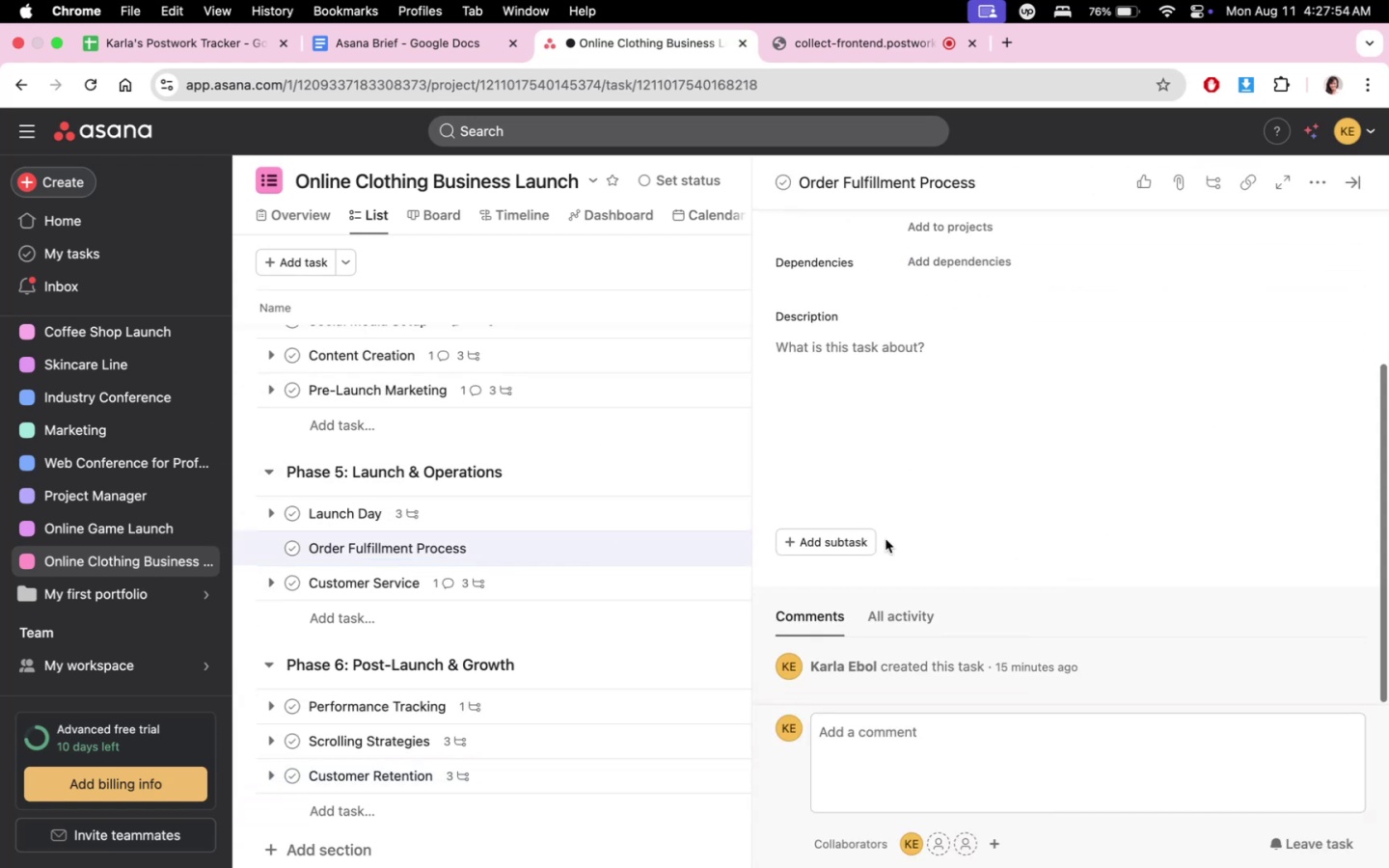 
left_click([858, 541])
 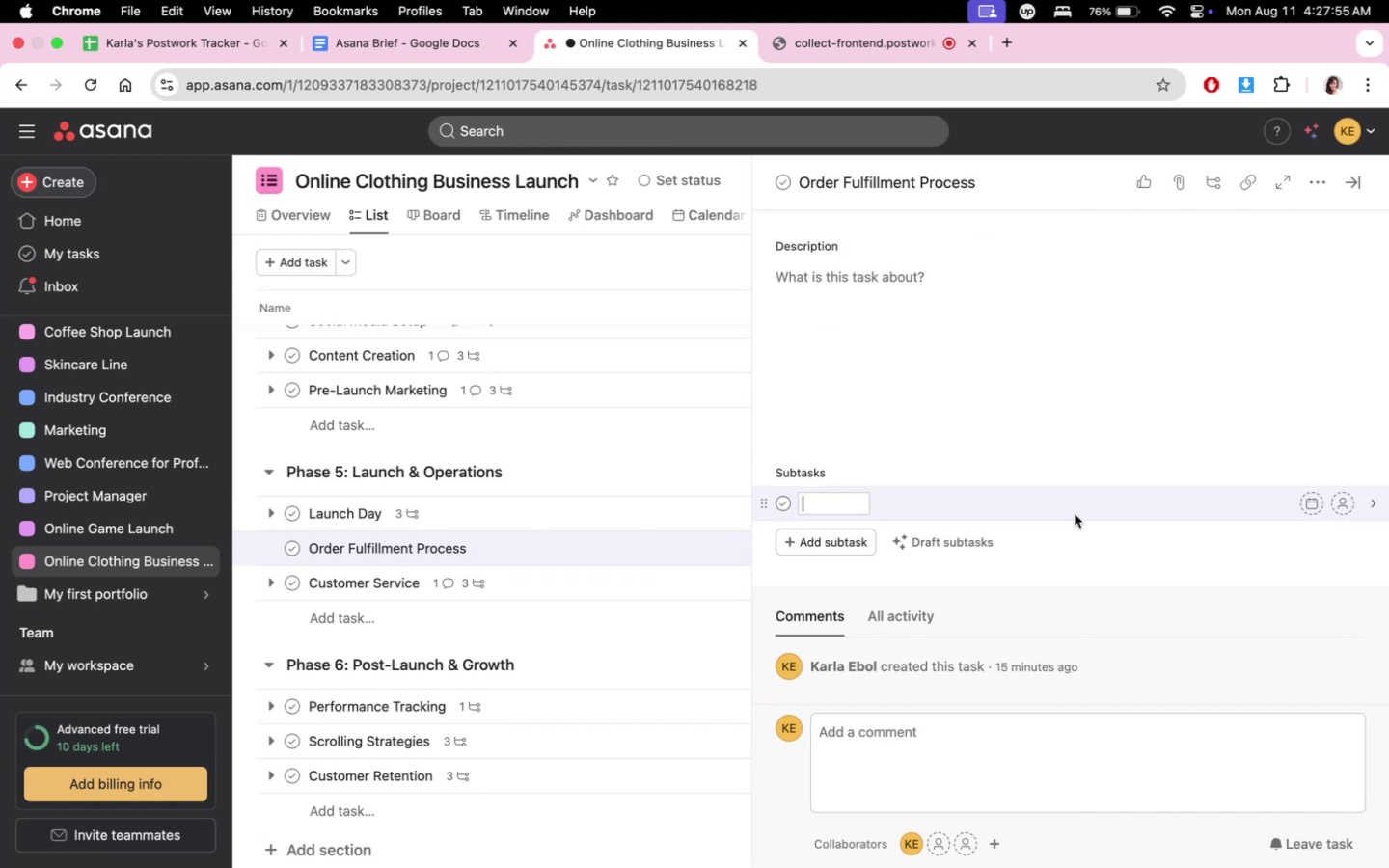 
type(Pack and ship orderes)
key(Backspace)
key(Backspace)
type(s)
 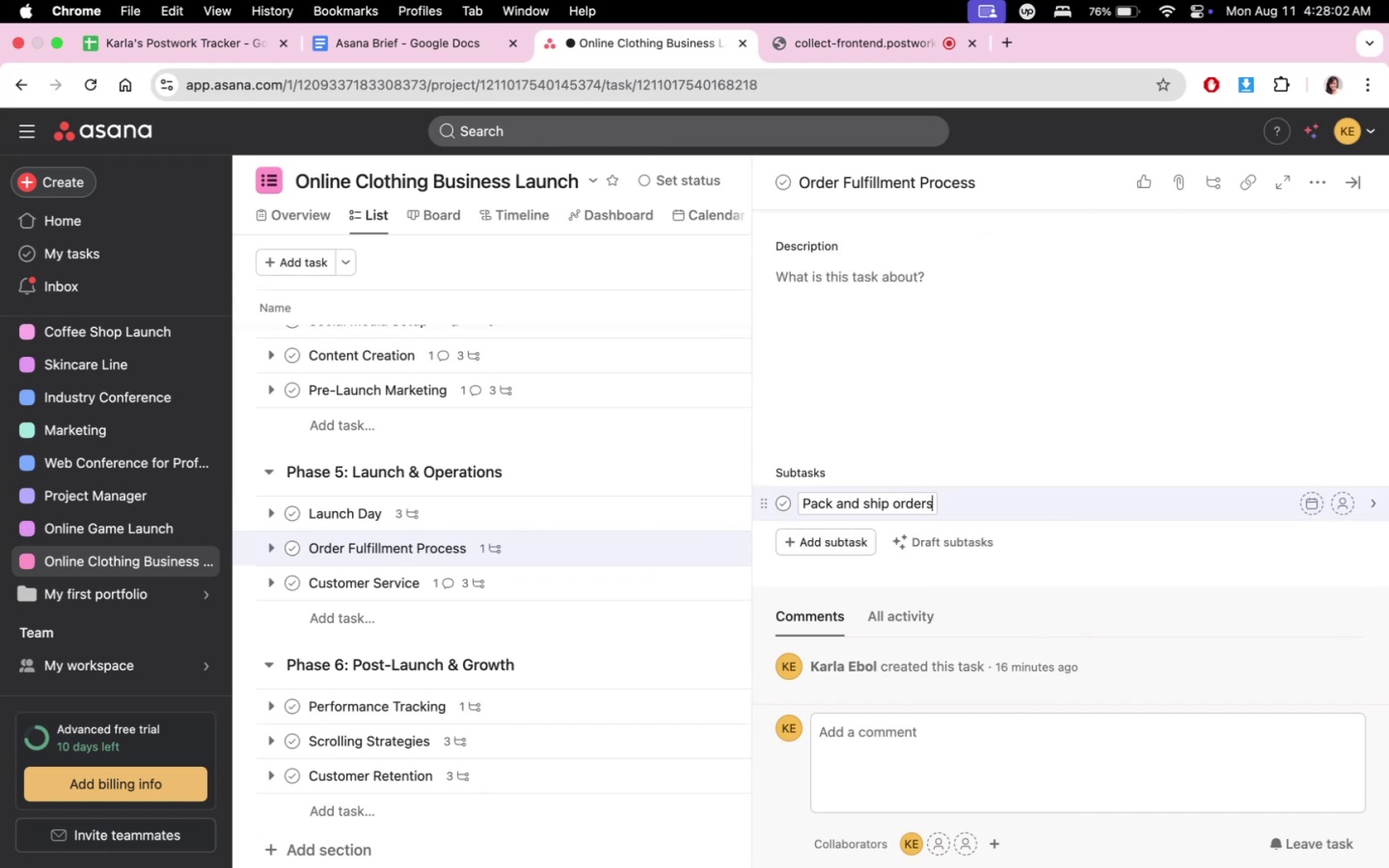 
key(Enter)
 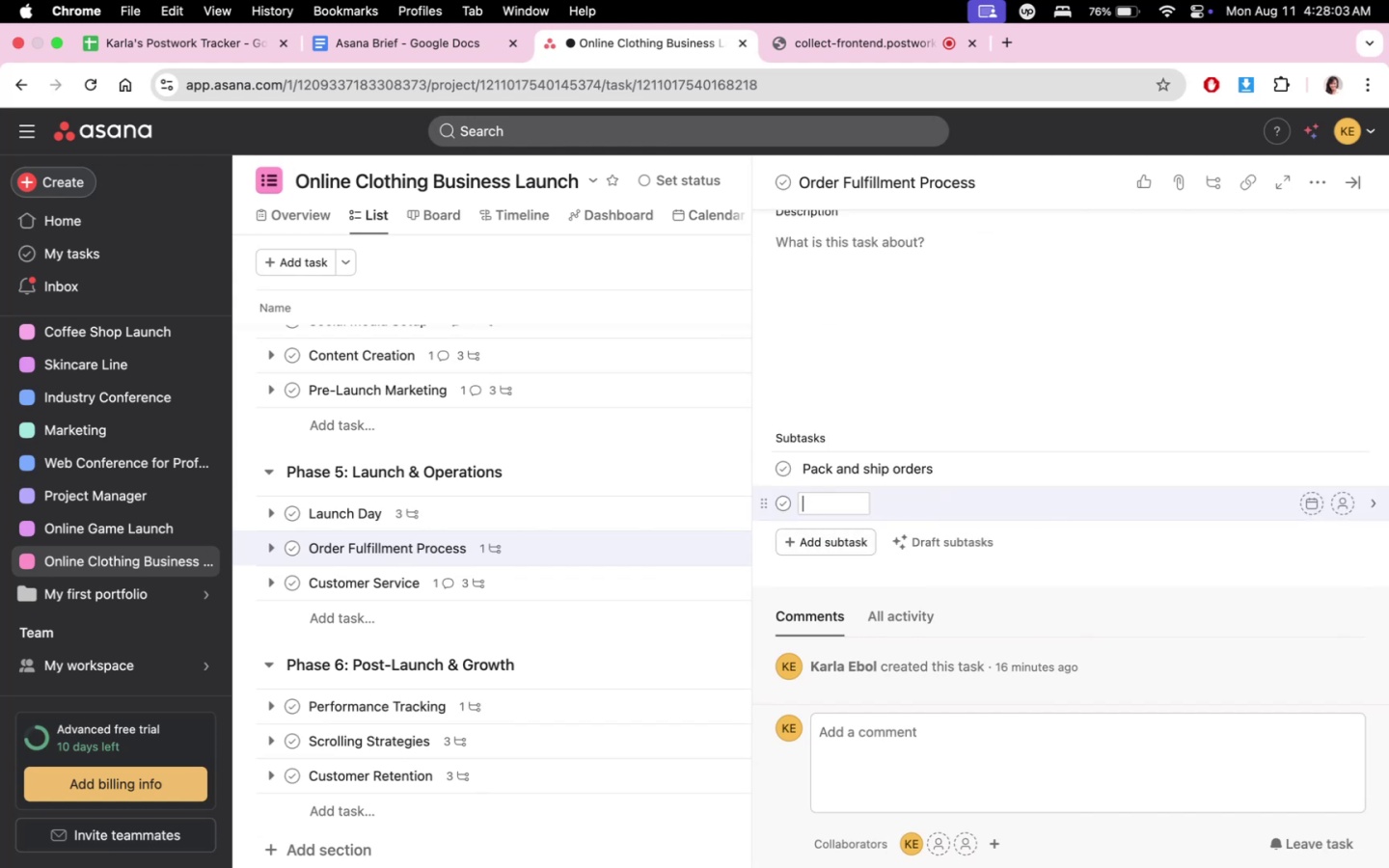 
type(Send order confirmation & trachi)
key(Backspace)
key(Backspace)
type(king )
 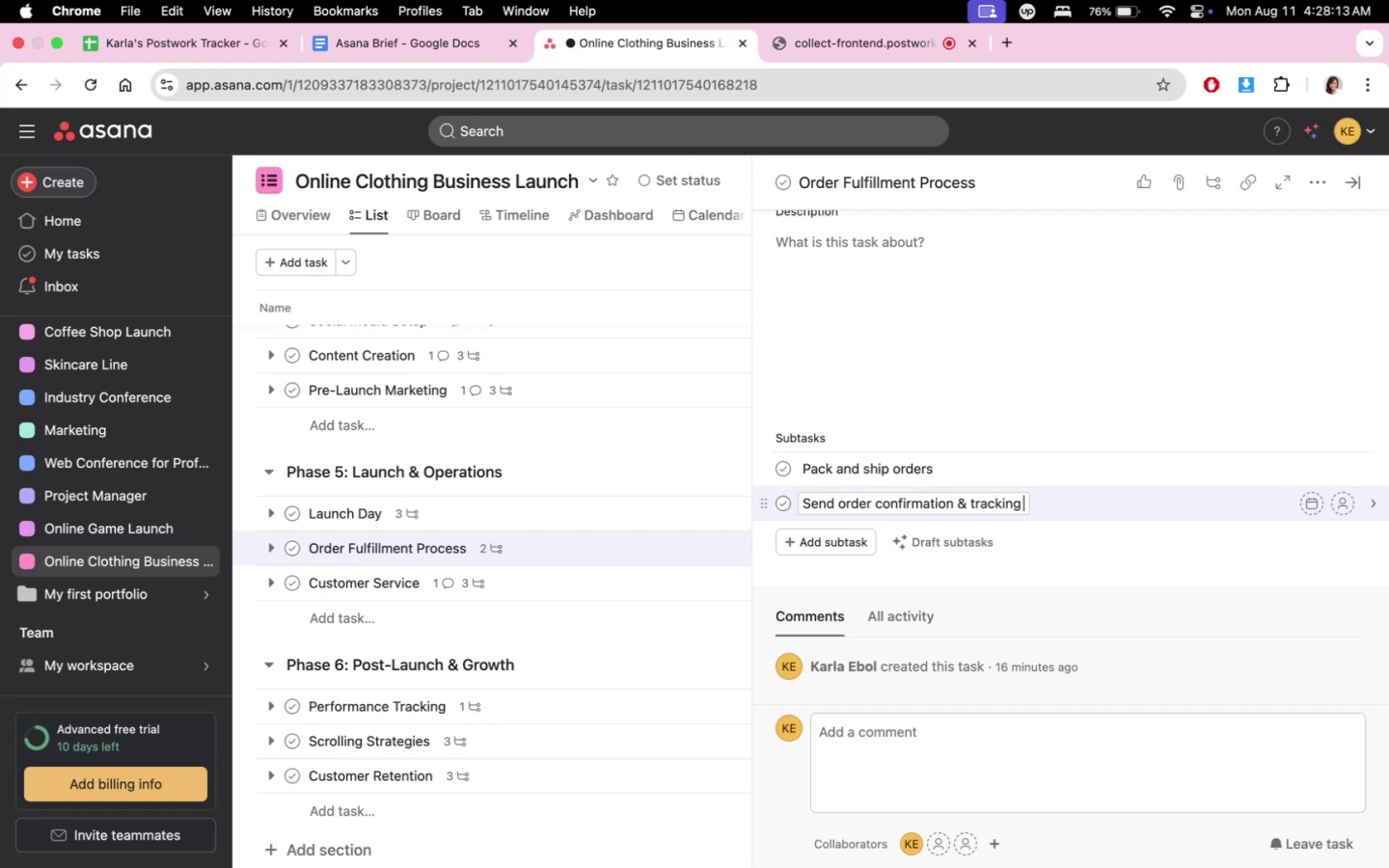 
key(Enter)
 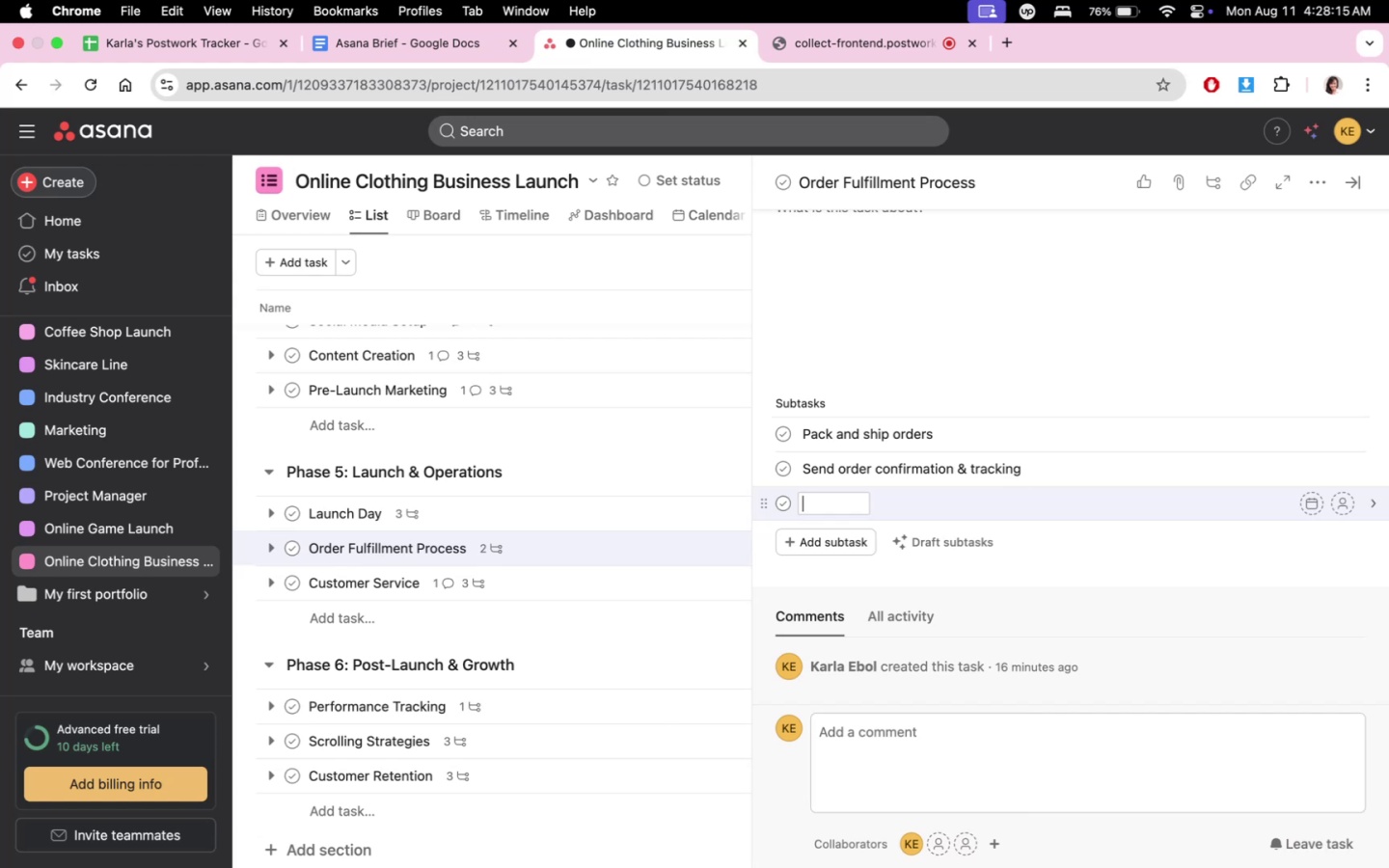 
type(Monitor inventory)
 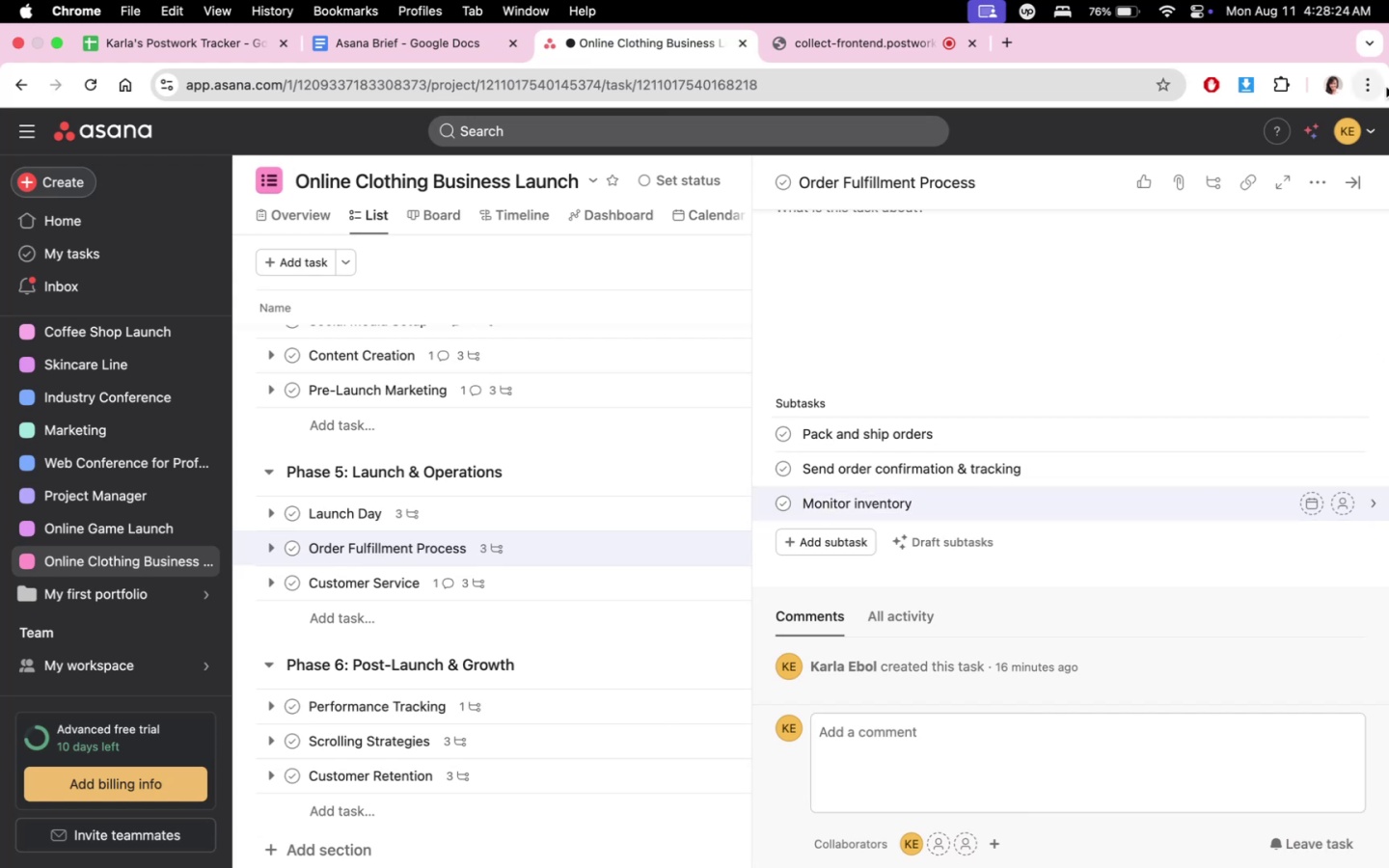 
wait(6.63)
 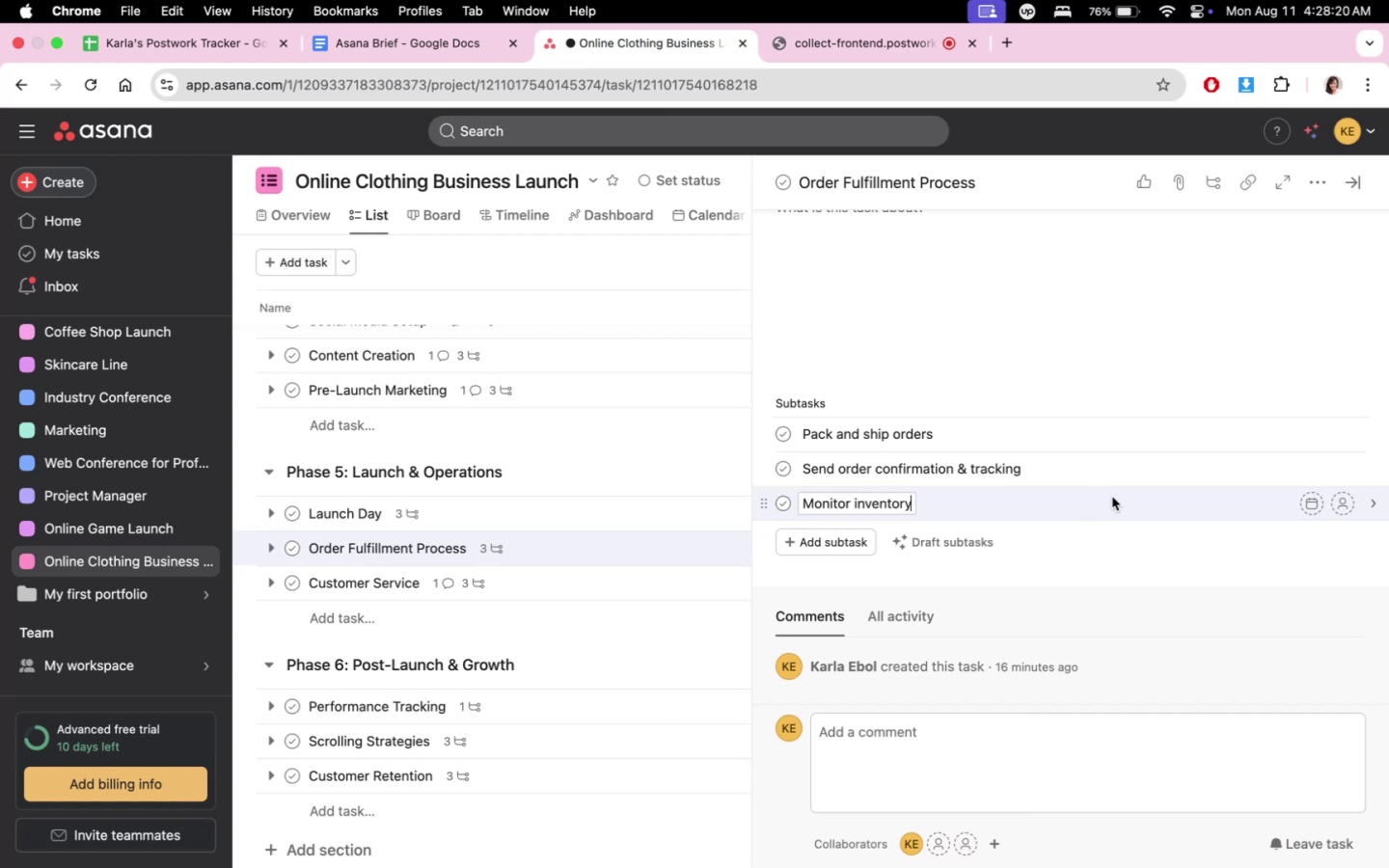 
left_click([1356, 184])
 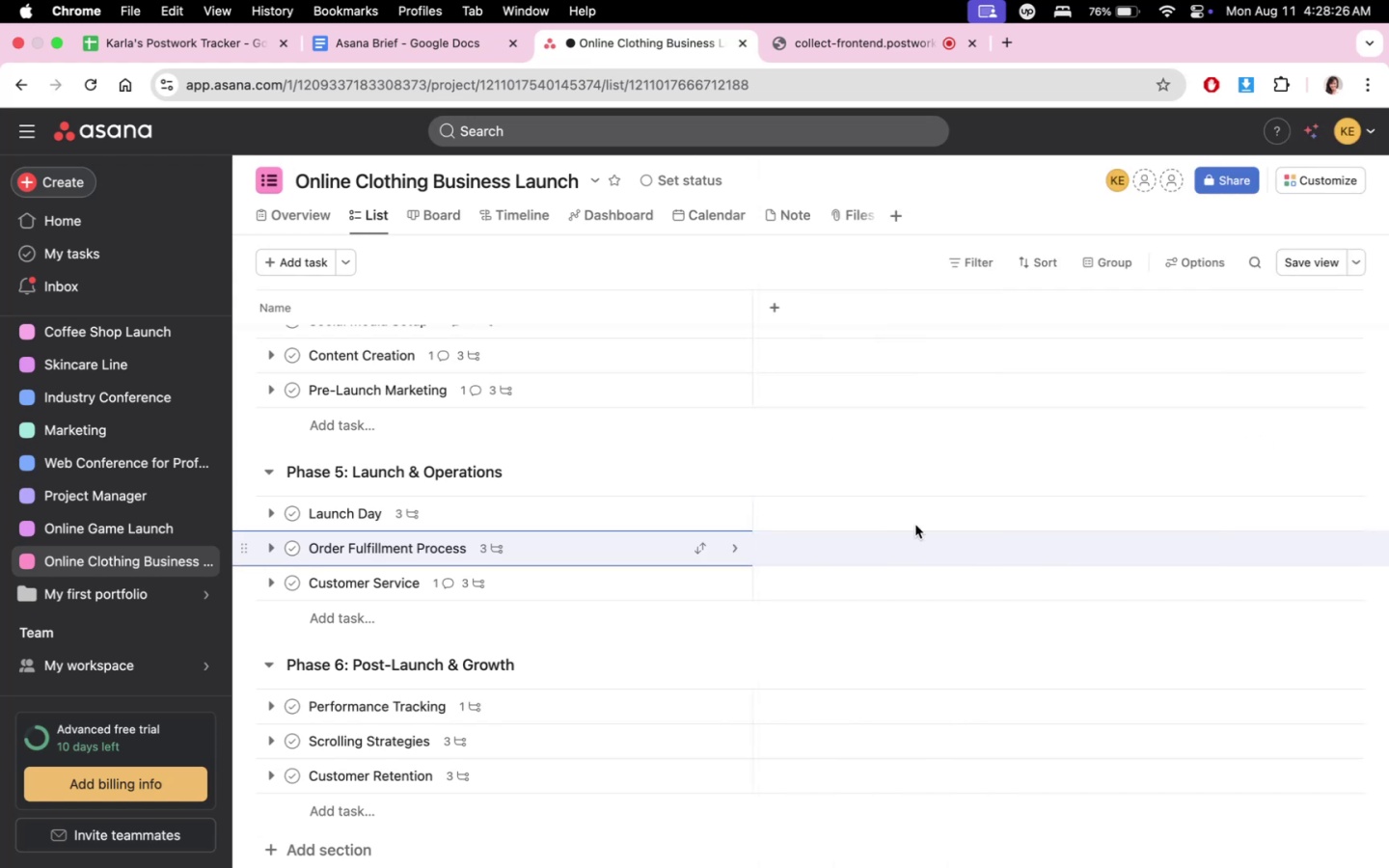 
scroll: coordinate [885, 344], scroll_direction: down, amount: 2.0
 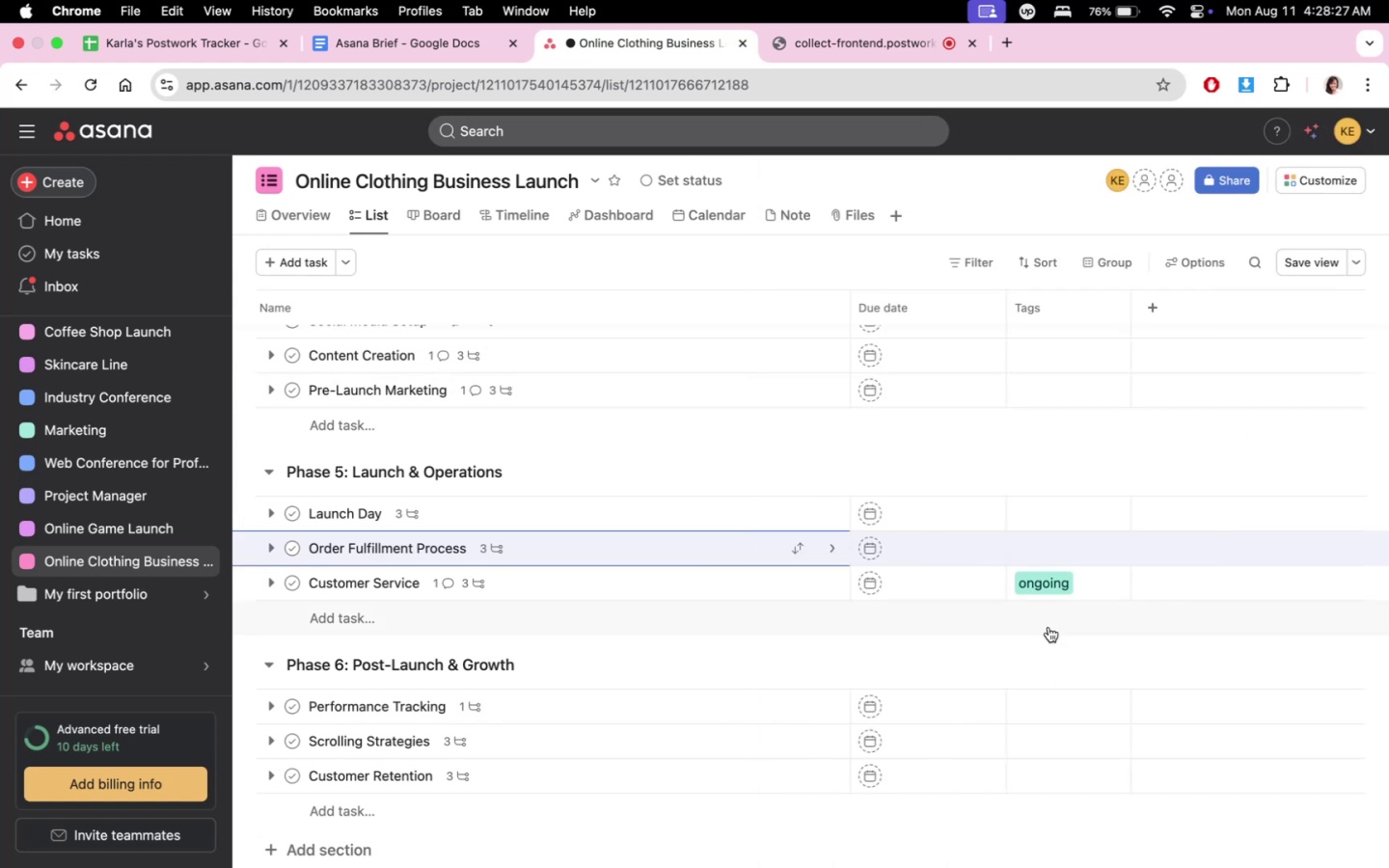 
scroll: coordinate [1154, 633], scroll_direction: none, amount: 0.0
 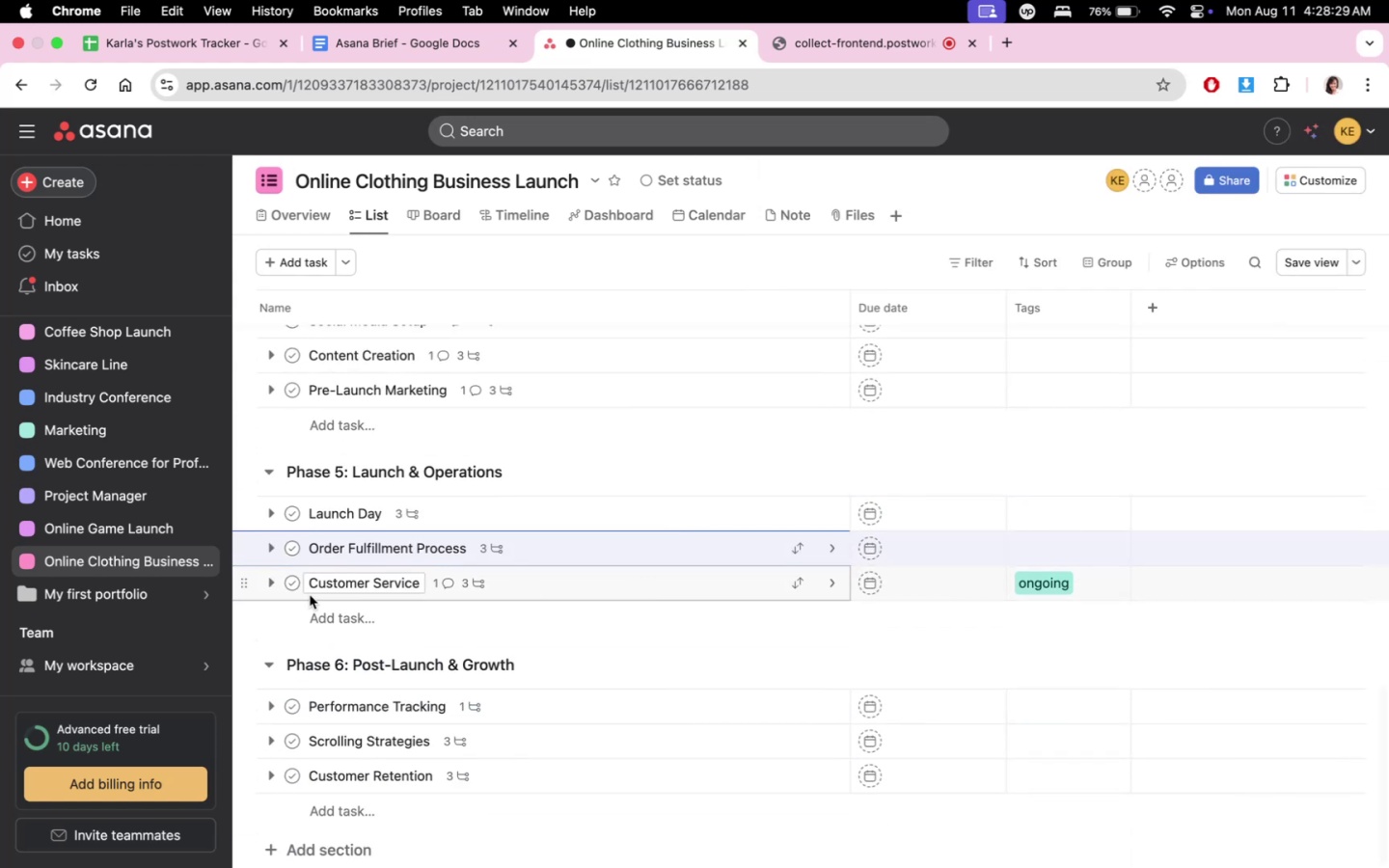 
mouse_move([300, 581])
 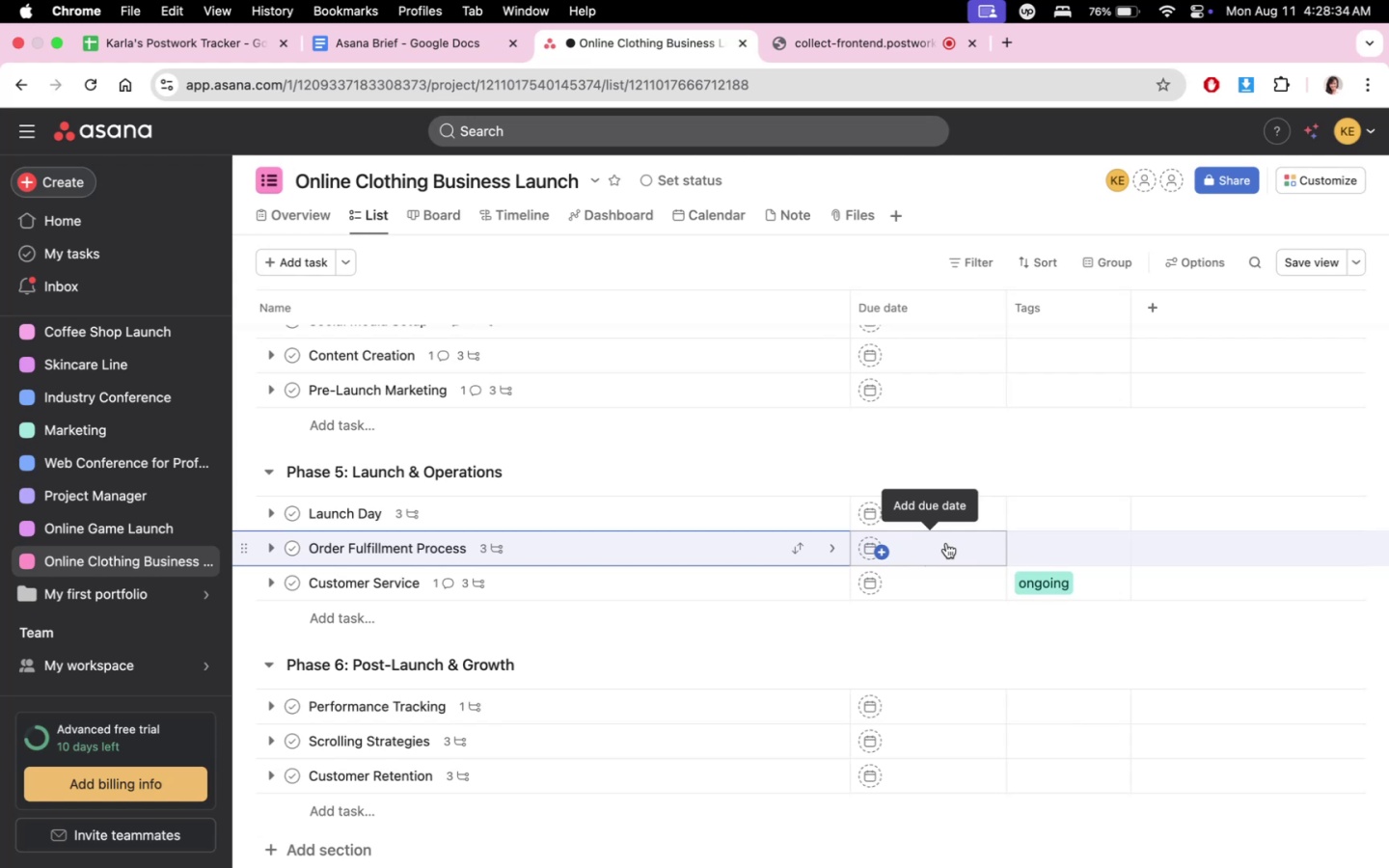 
wait(8.52)
 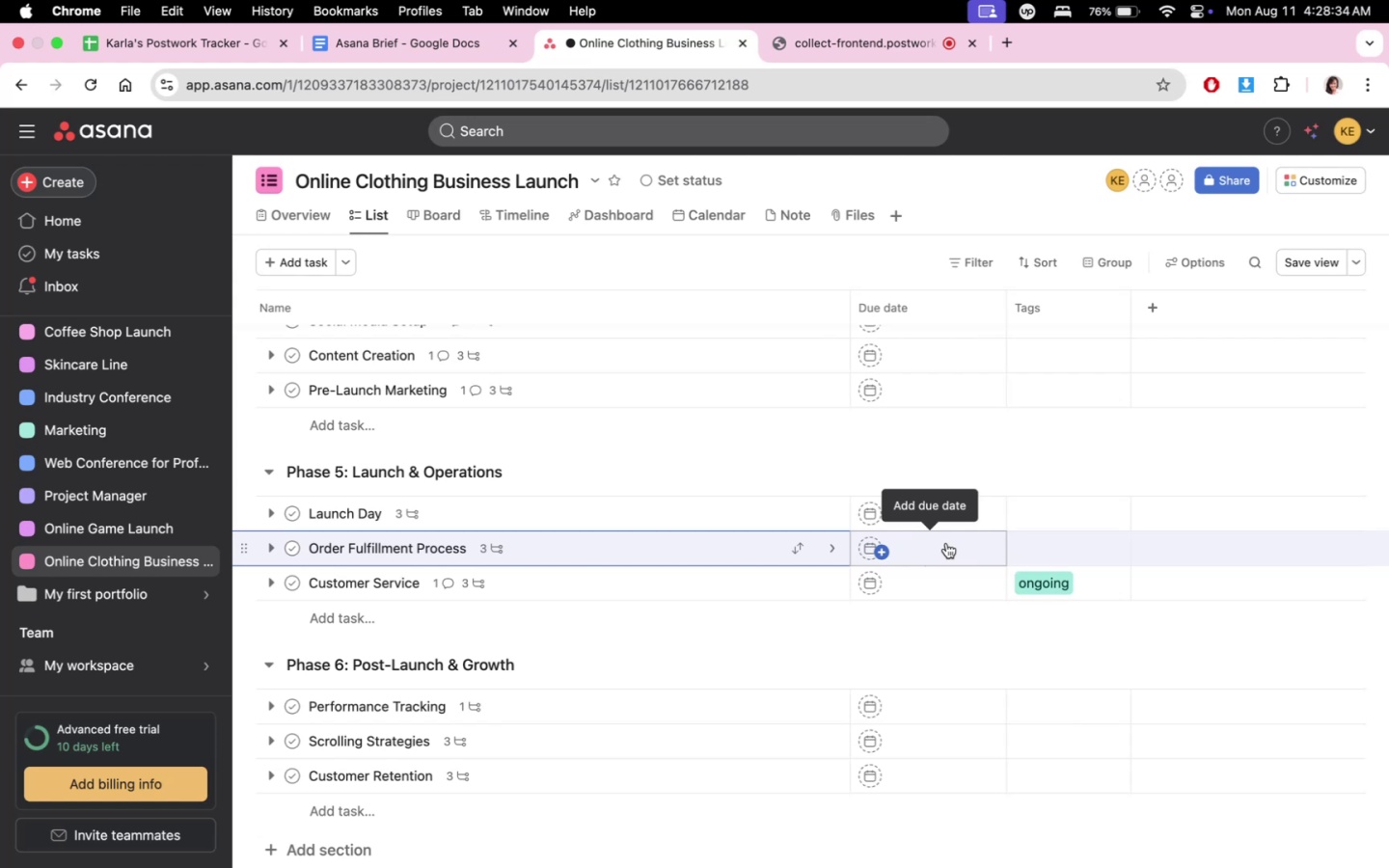 
left_click([274, 552])
 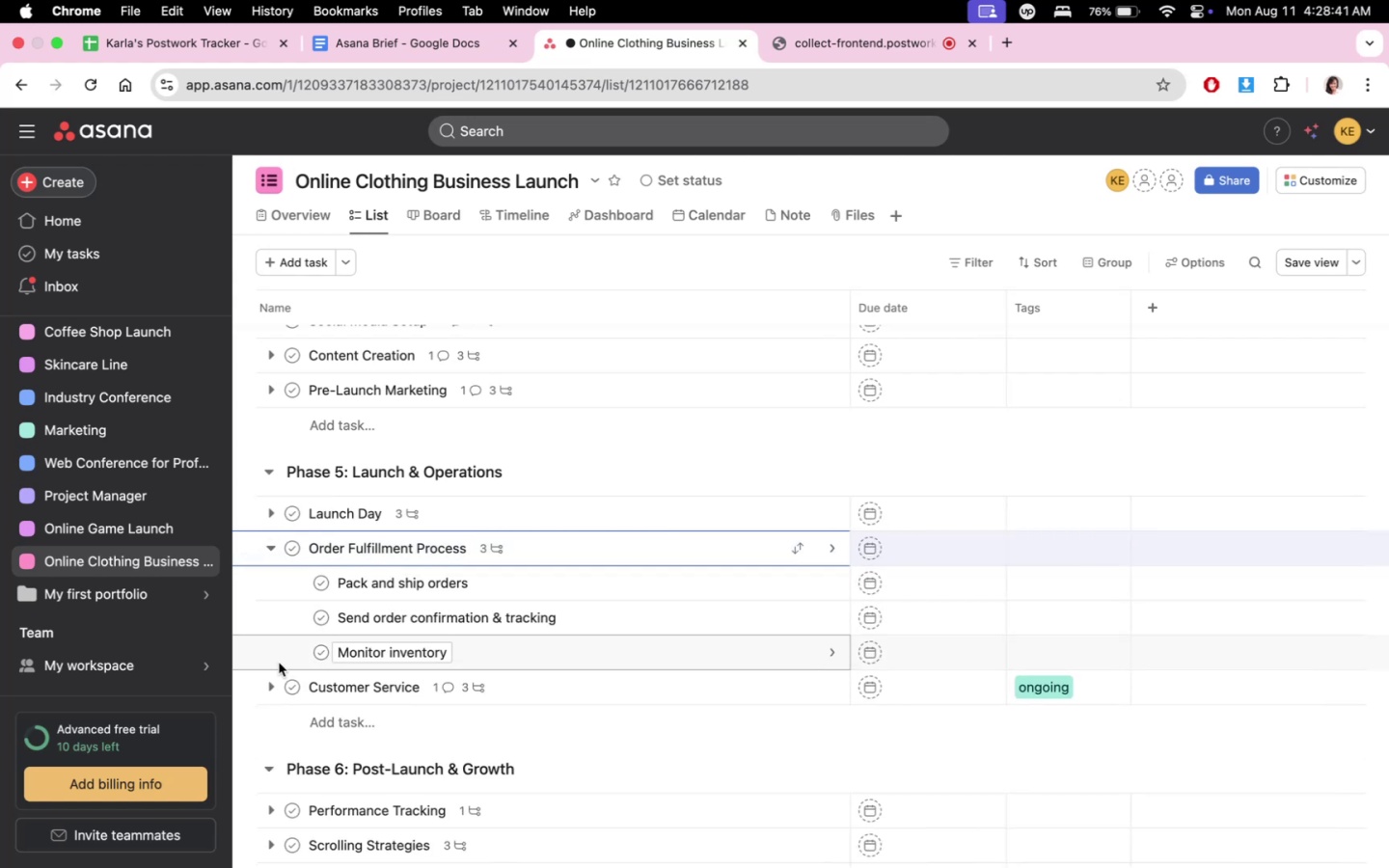 
scroll: coordinate [1022, 575], scroll_direction: down, amount: 10.0
 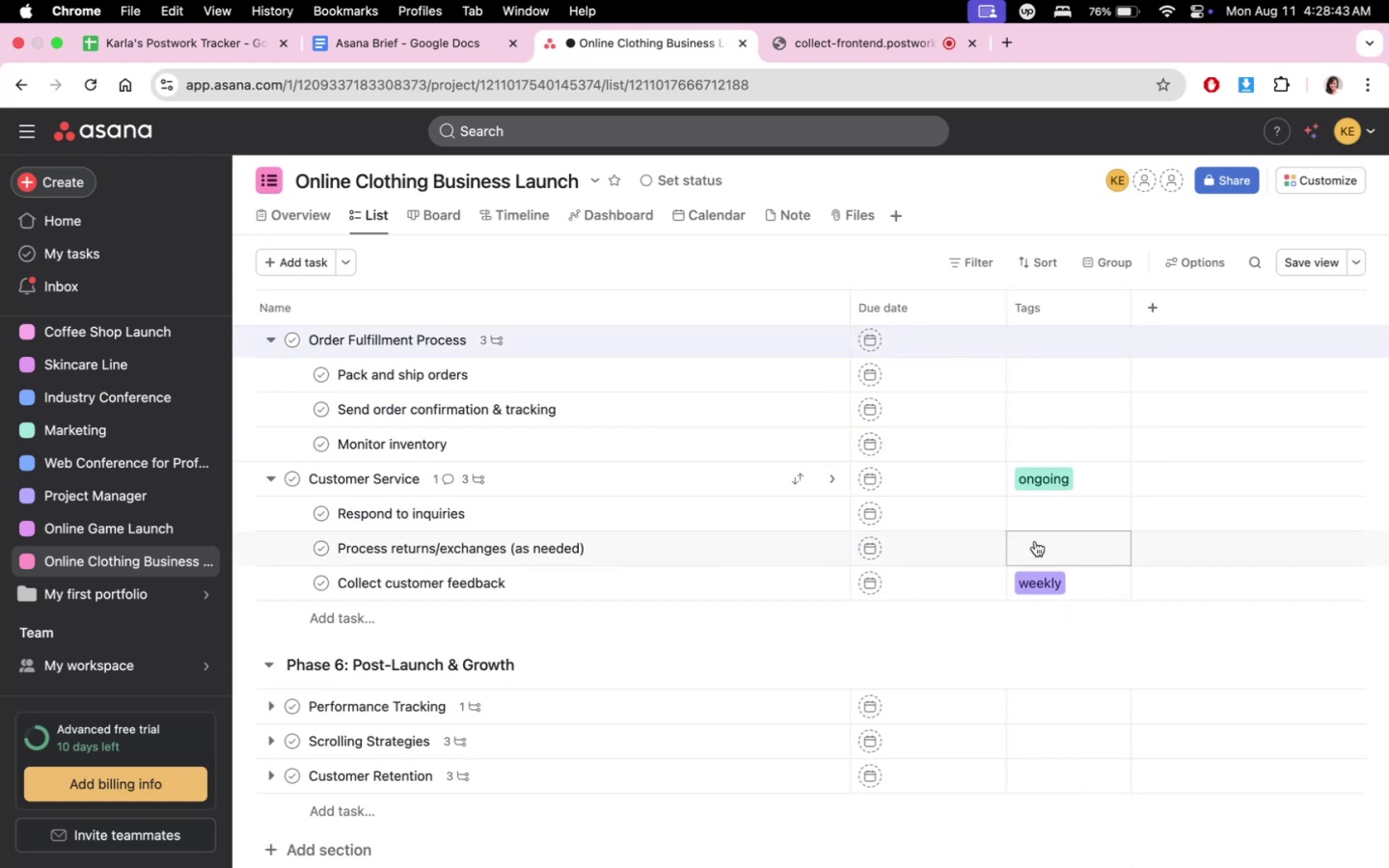 
scroll: coordinate [1137, 547], scroll_direction: up, amount: 4.0
 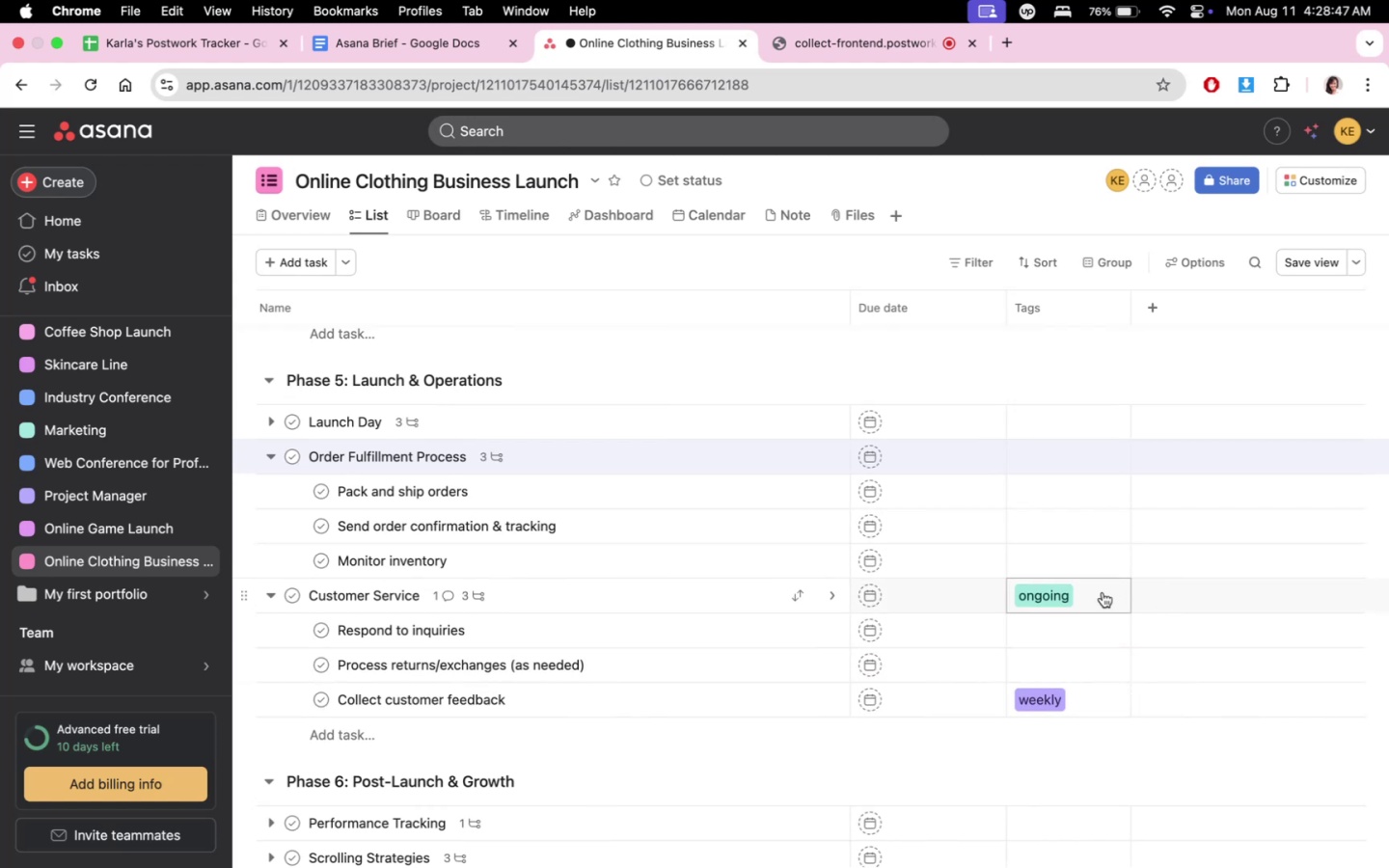 
left_click([1098, 597])
 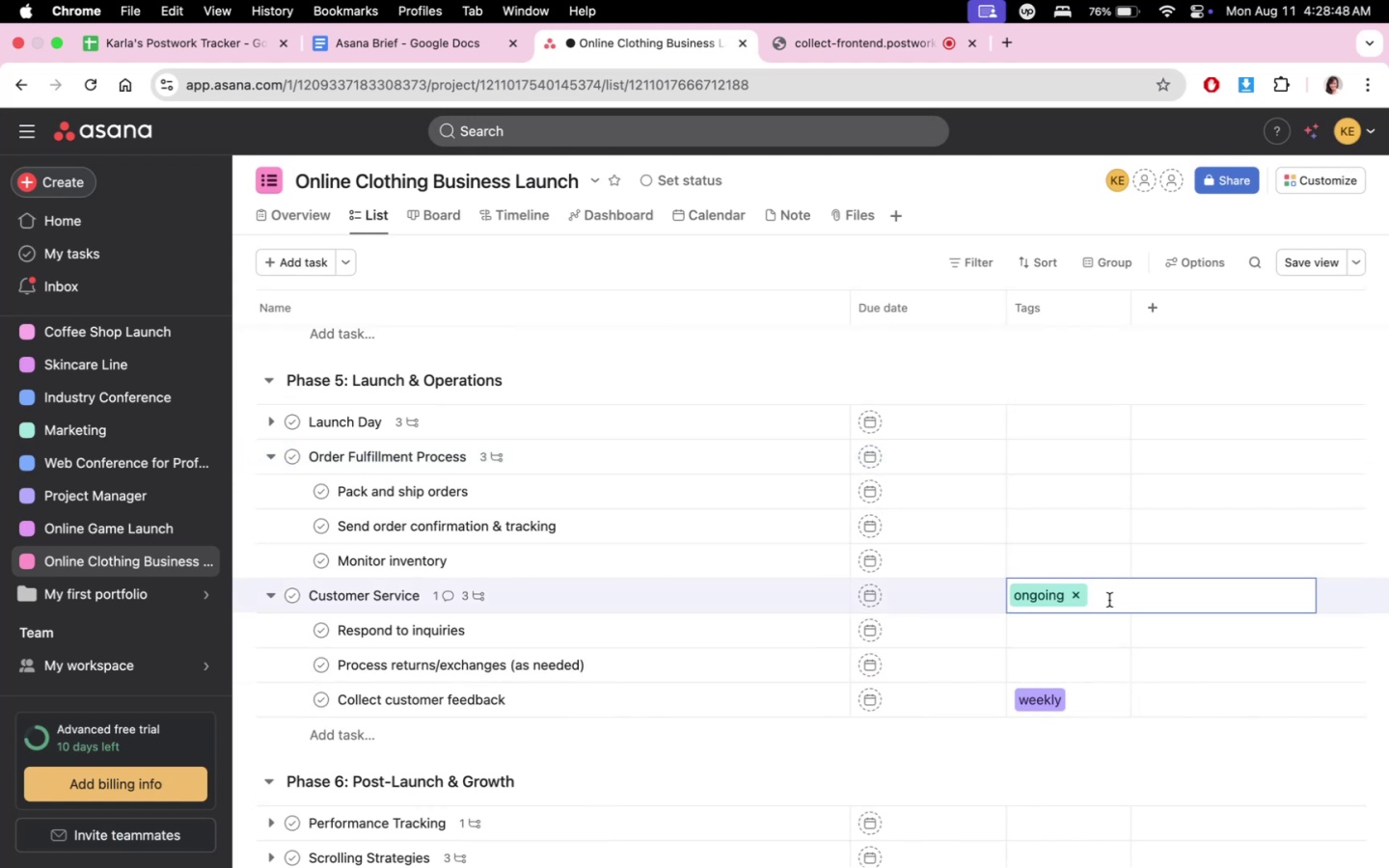 
left_click([1158, 760])
 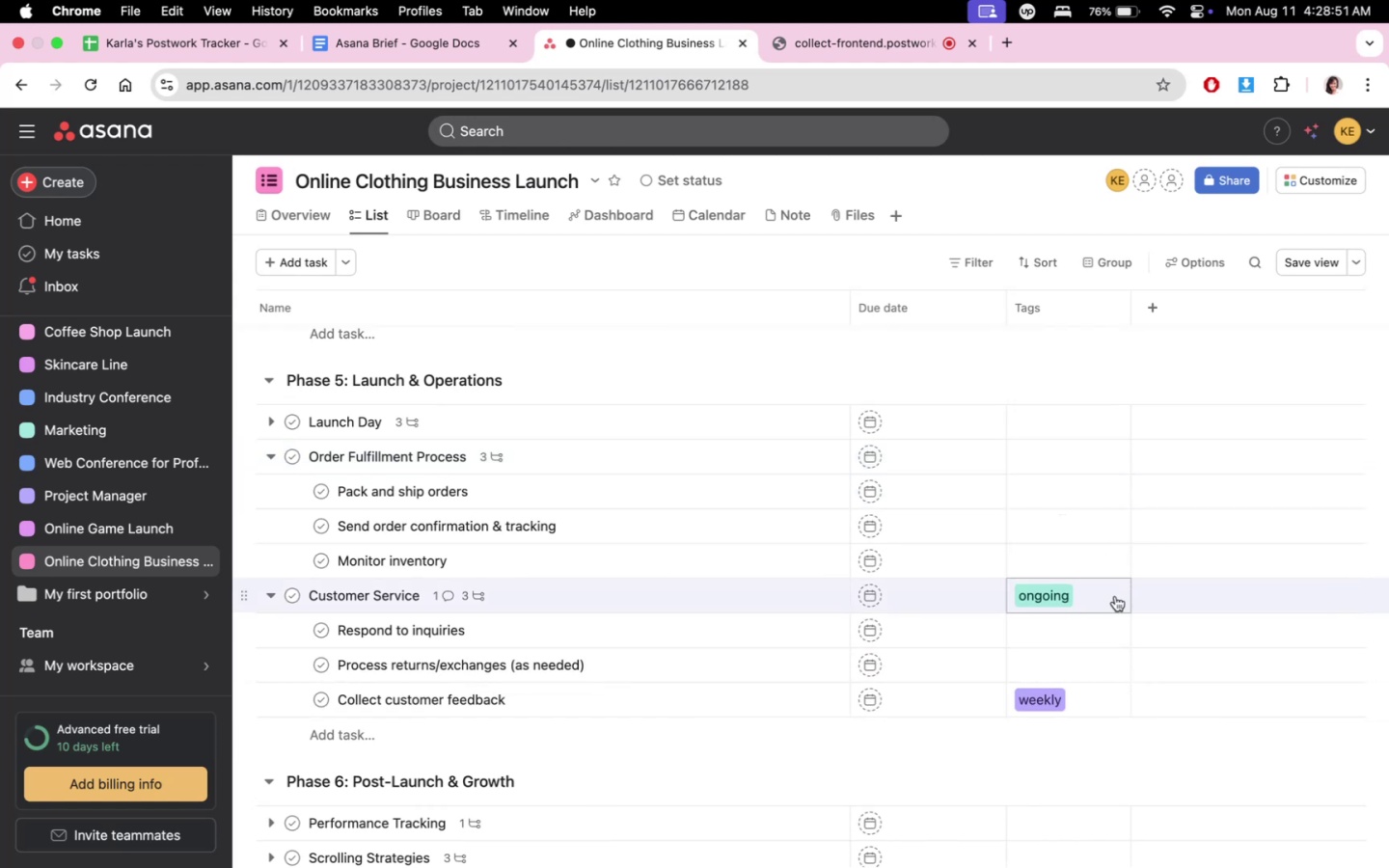 
left_click([1076, 498])
 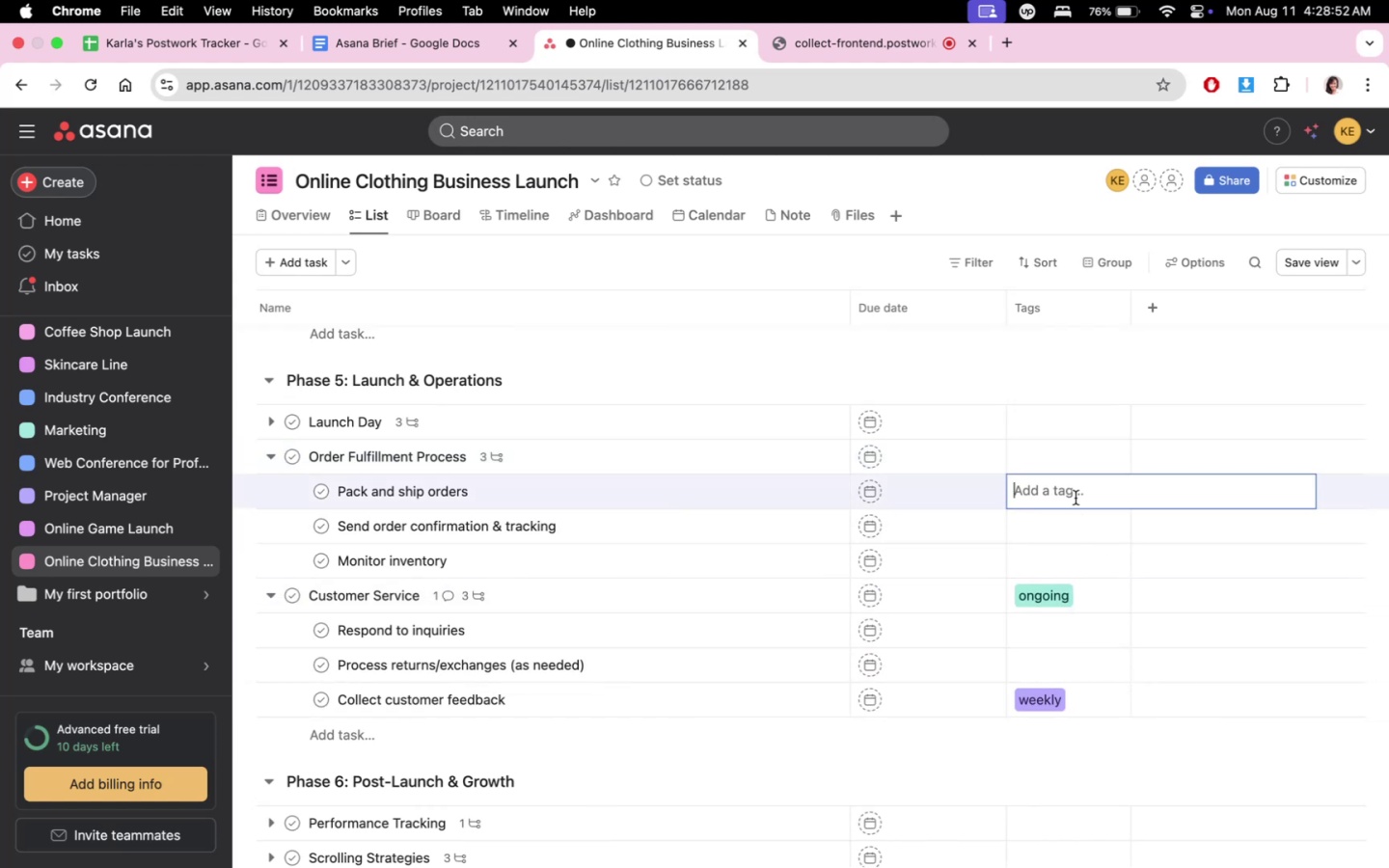 
type(daily)
 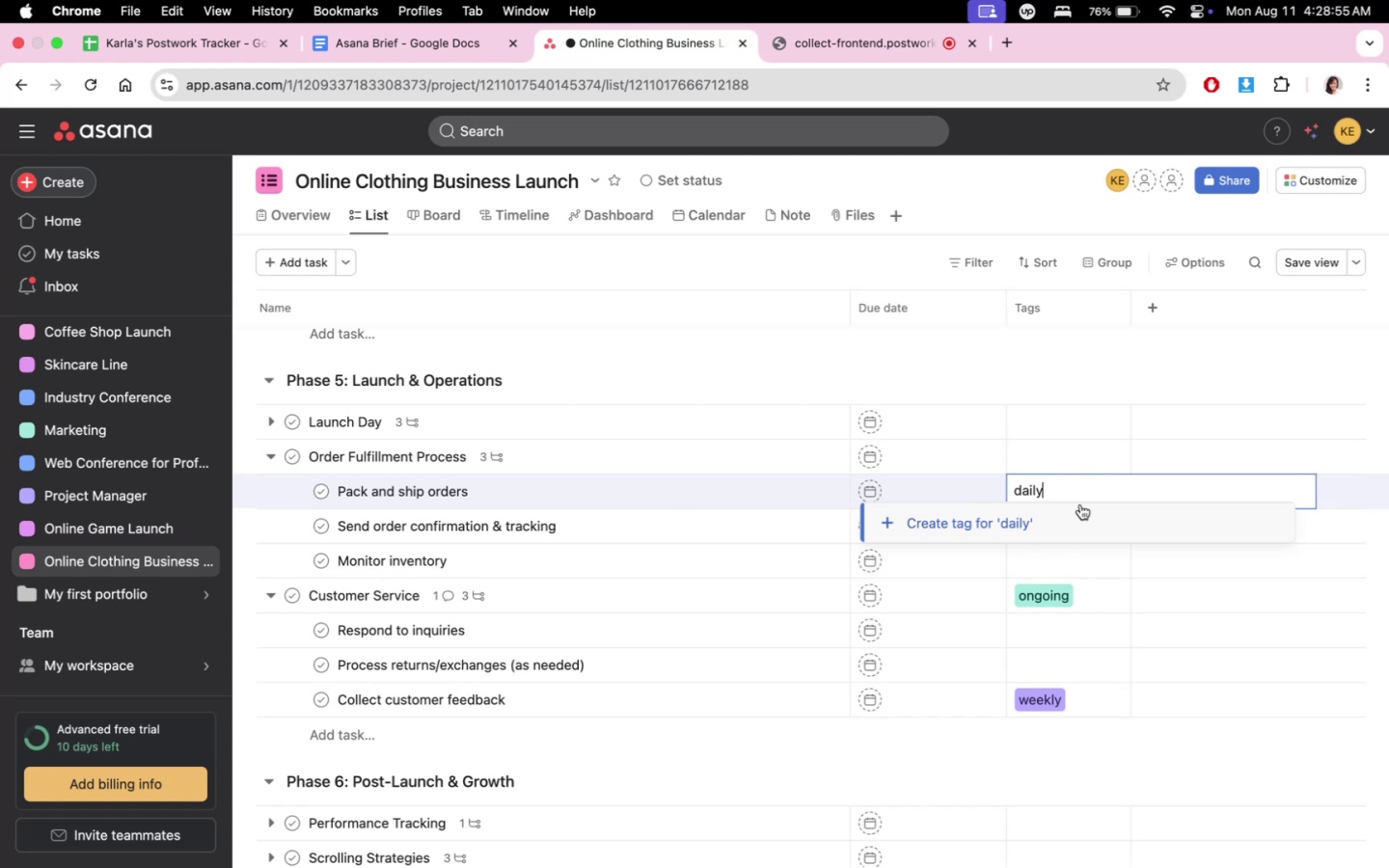 
left_click([1078, 515])
 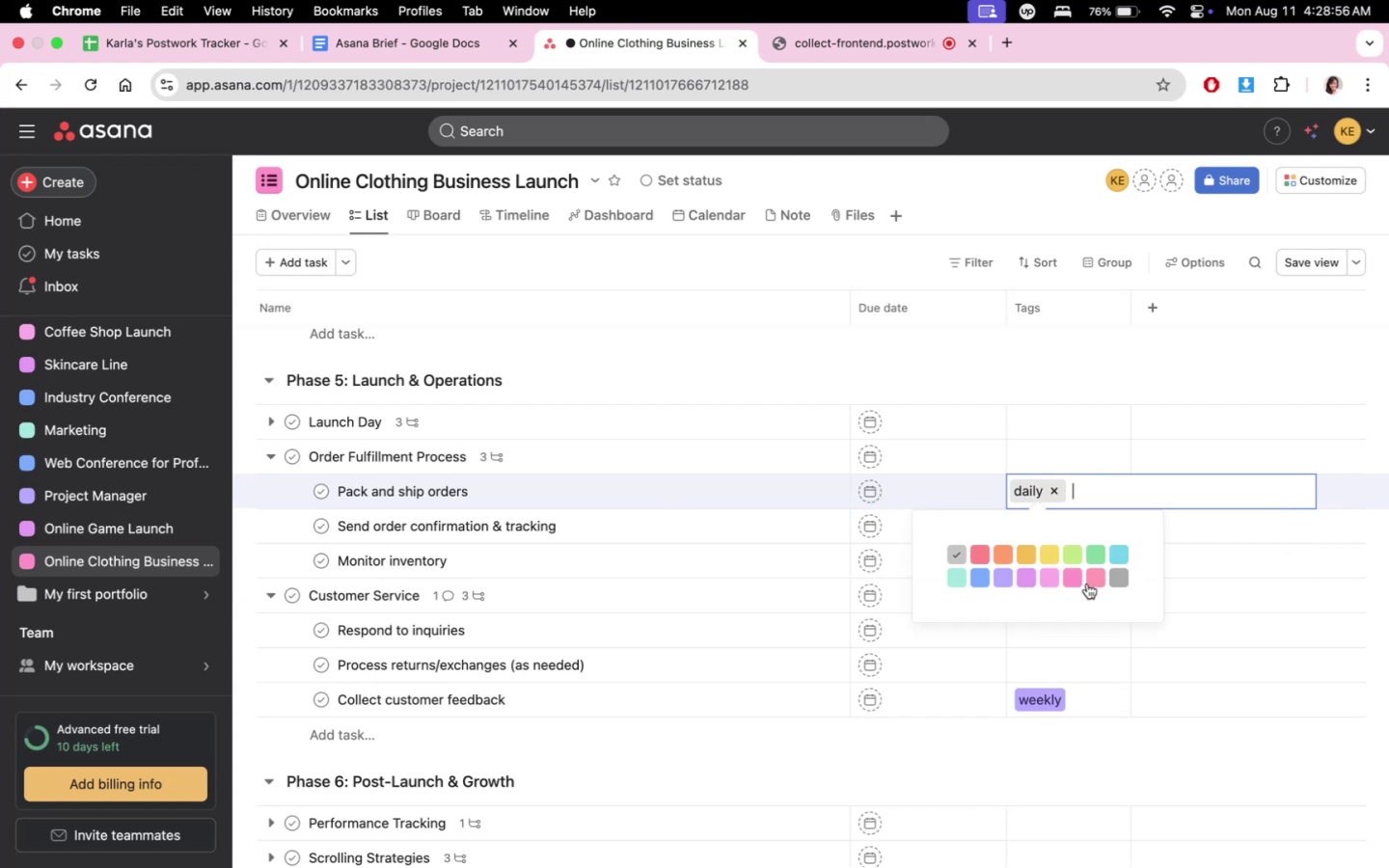 
left_click([1087, 585])
 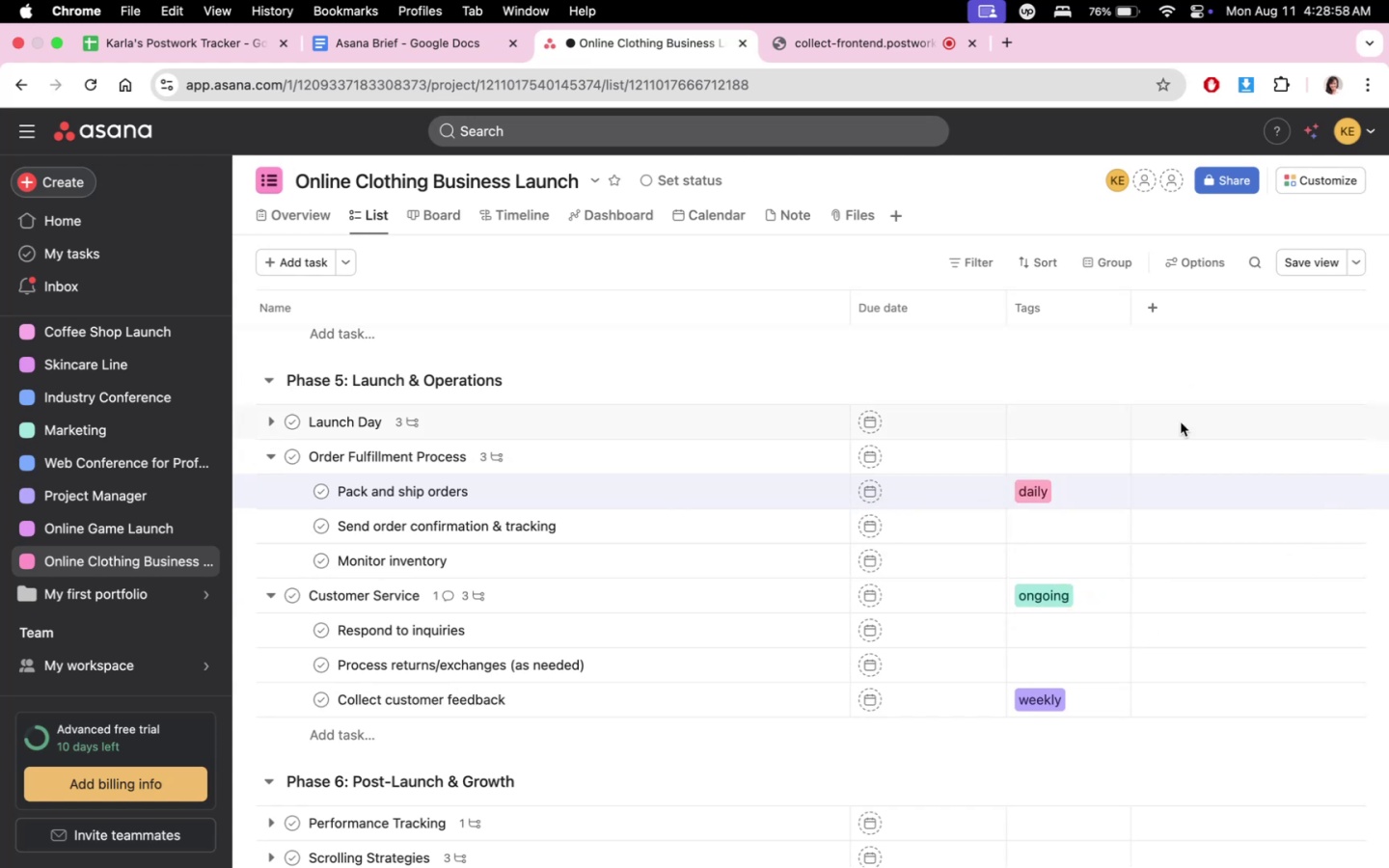 
left_click([1062, 529])
 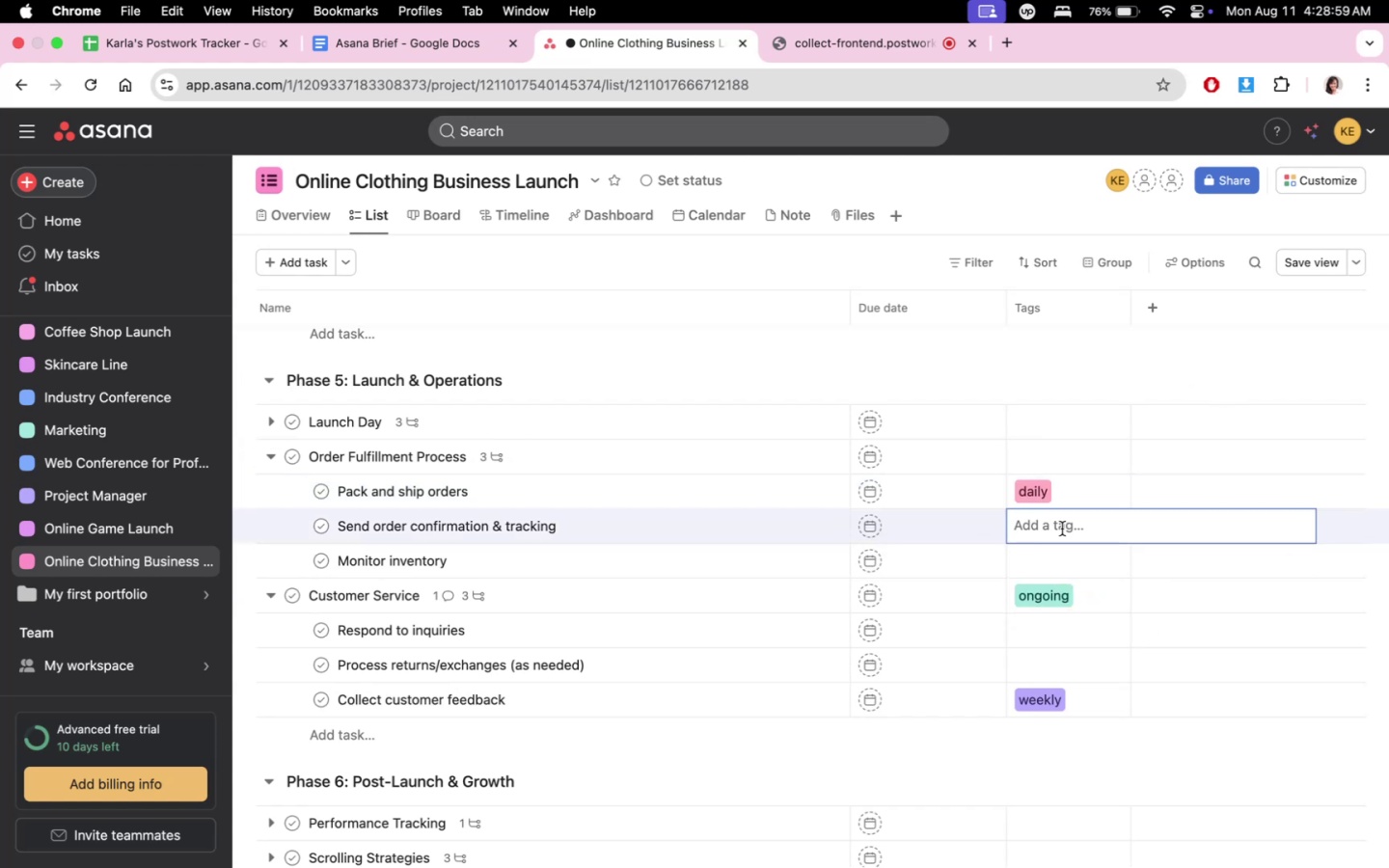 
type(daily)
 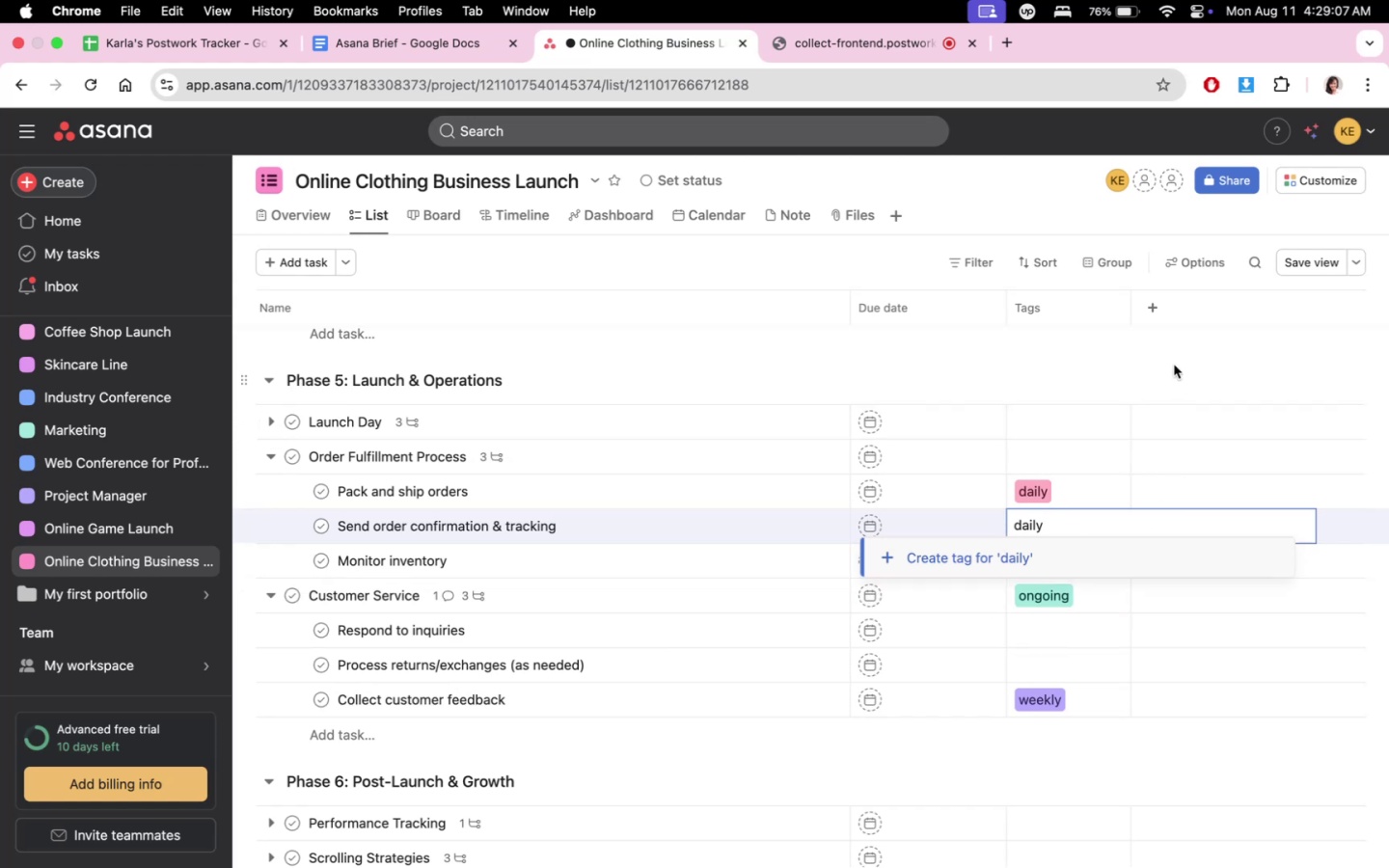 
left_click([1156, 349])
 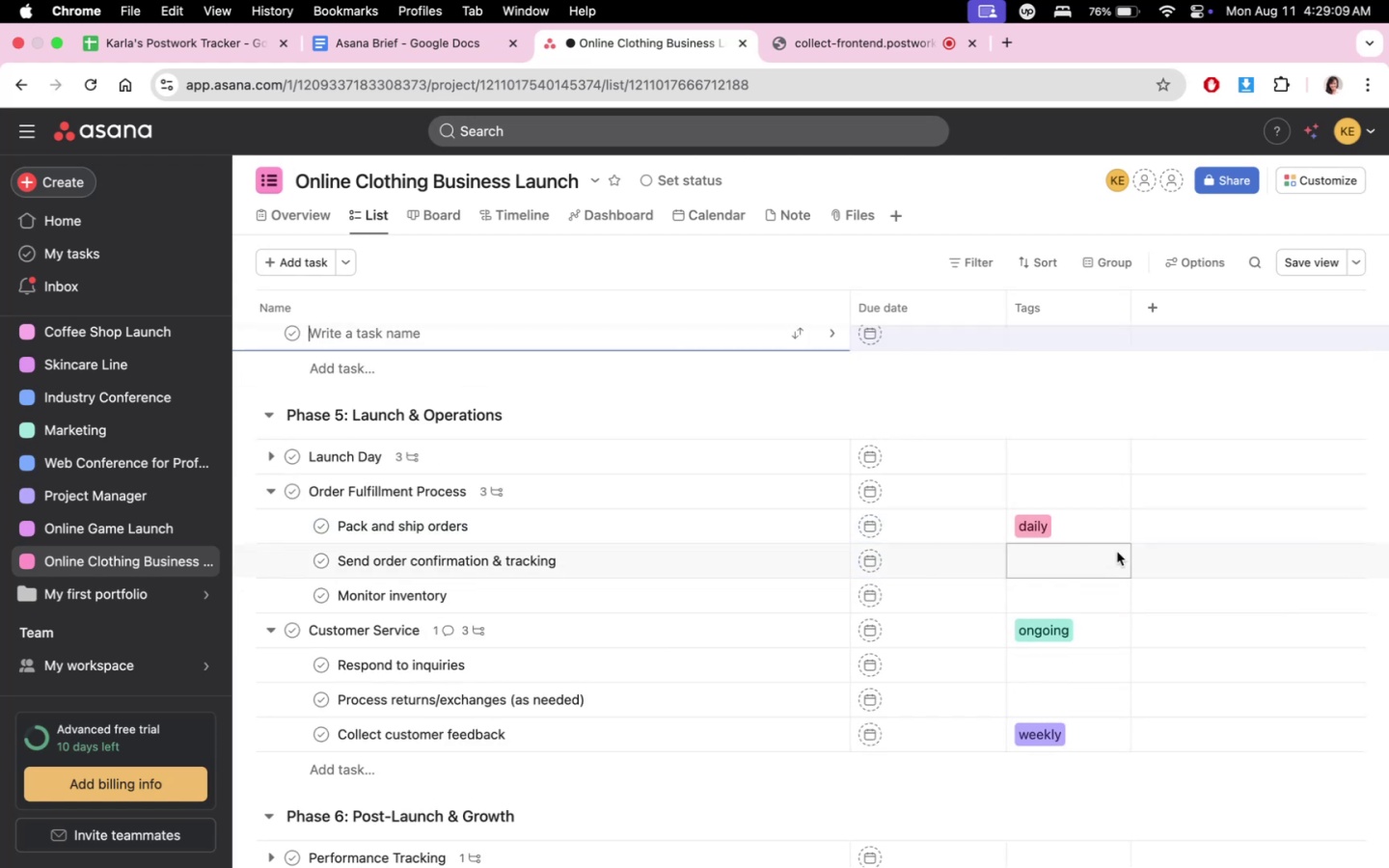 
double_click([1104, 570])
 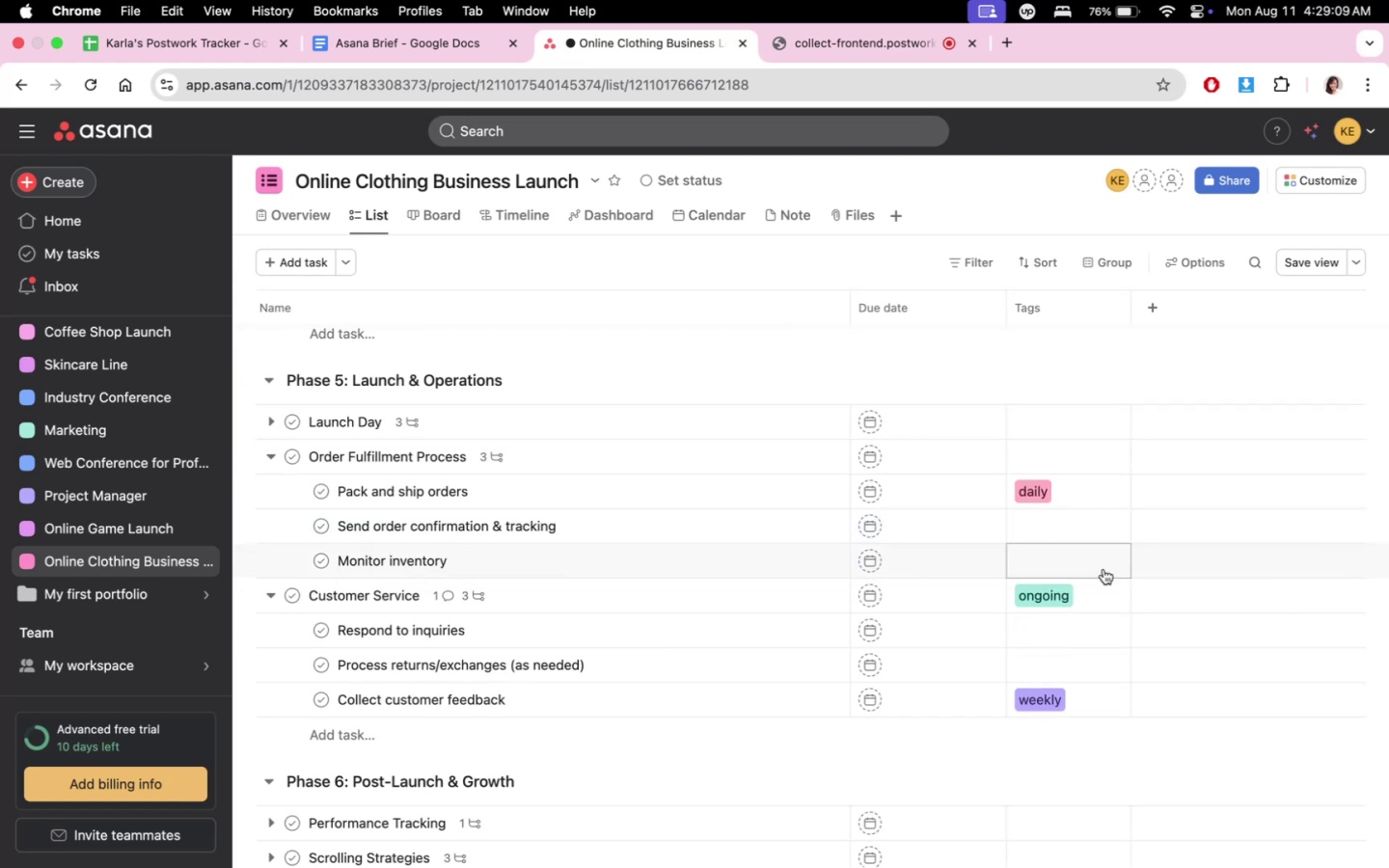 
triple_click([1099, 514])
 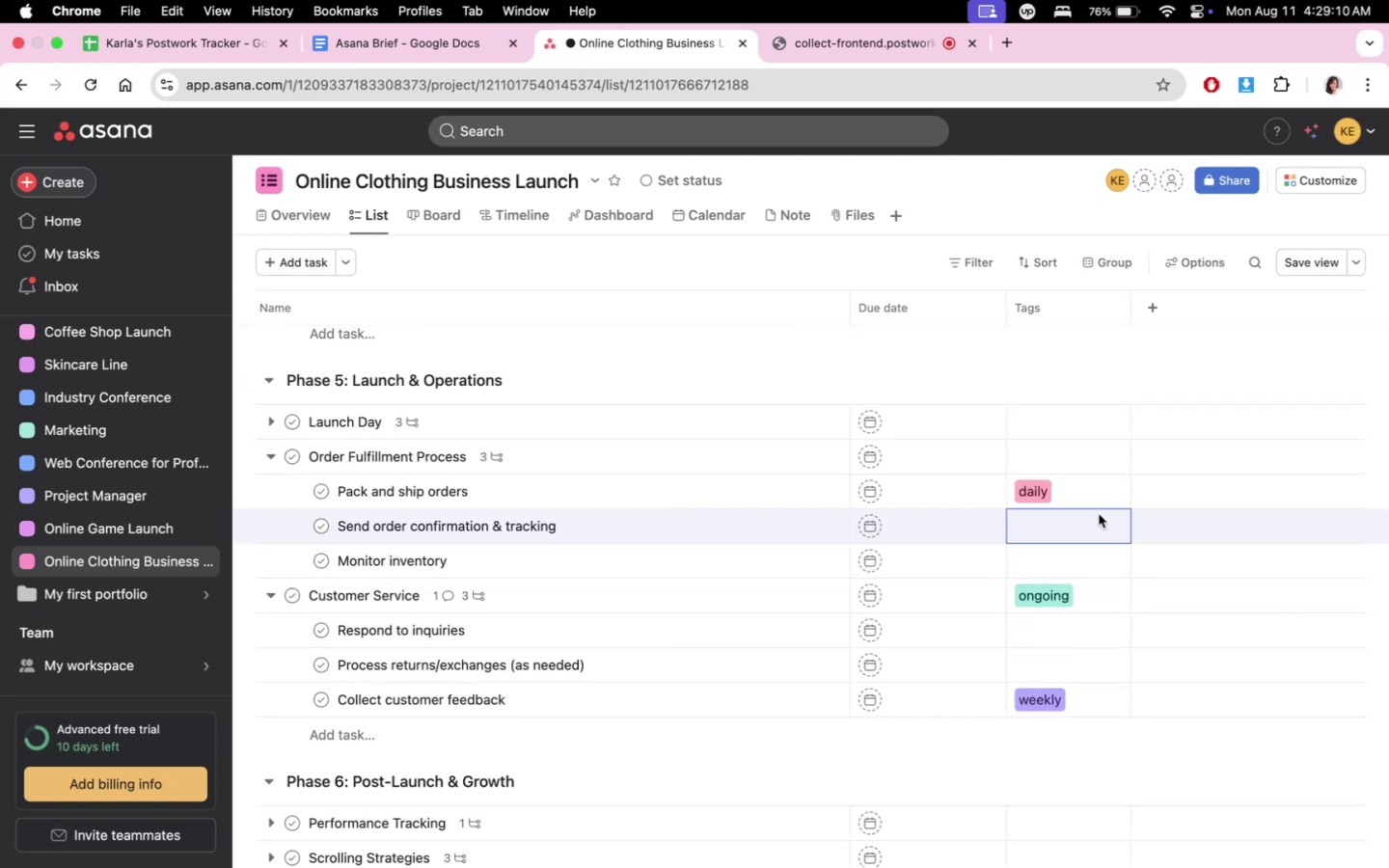 
triple_click([1098, 523])
 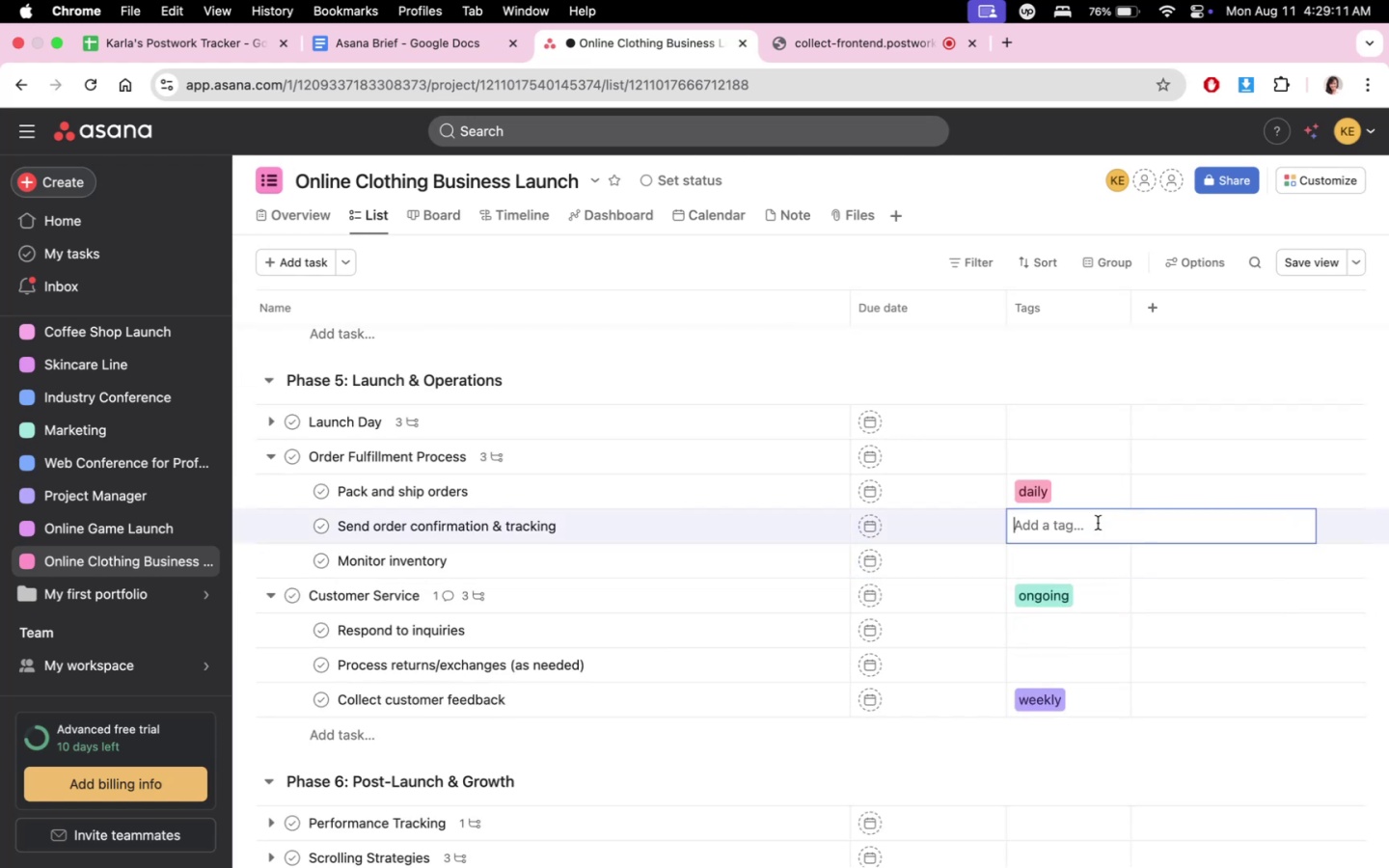 
type(da)
 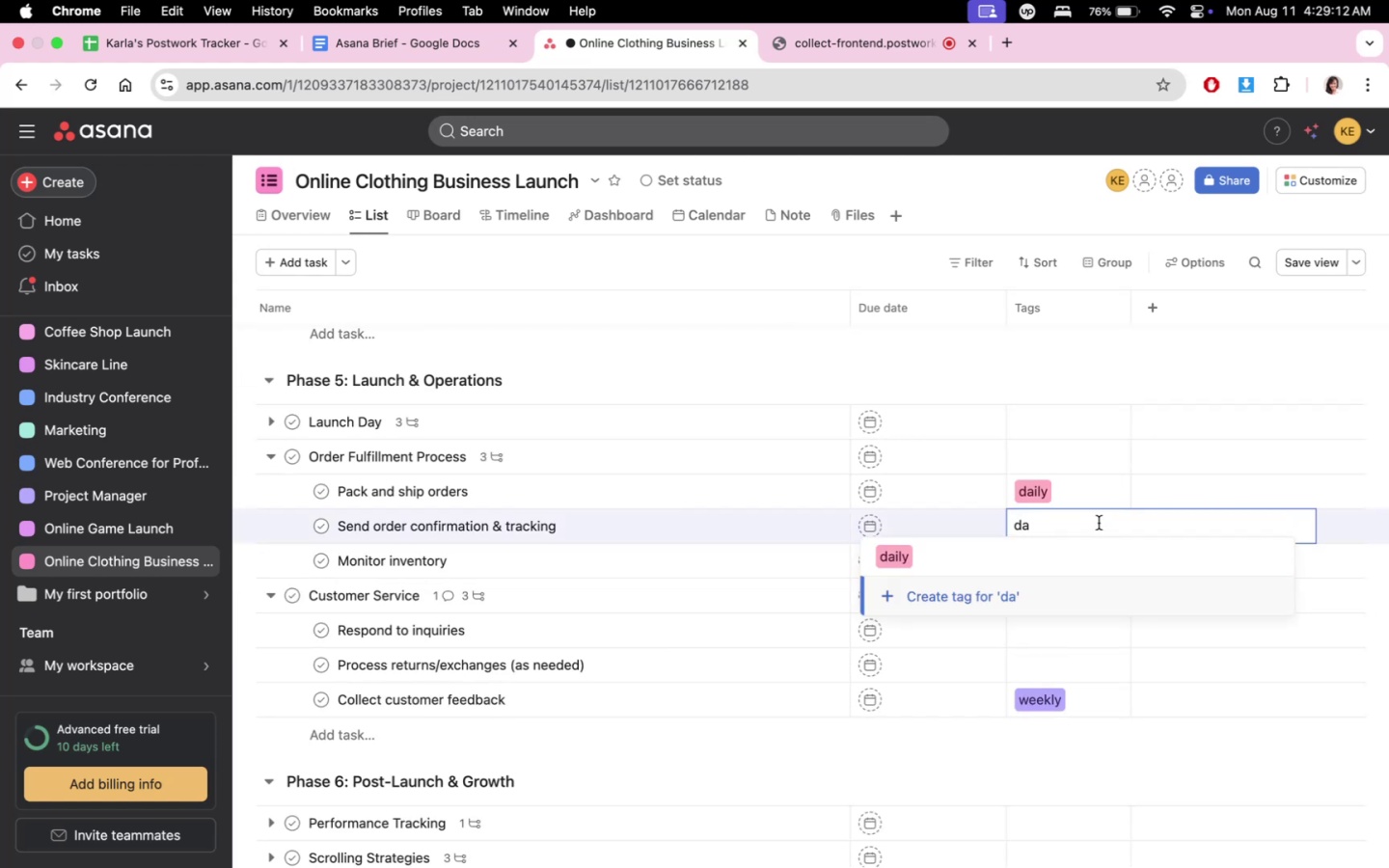 
left_click([1079, 547])
 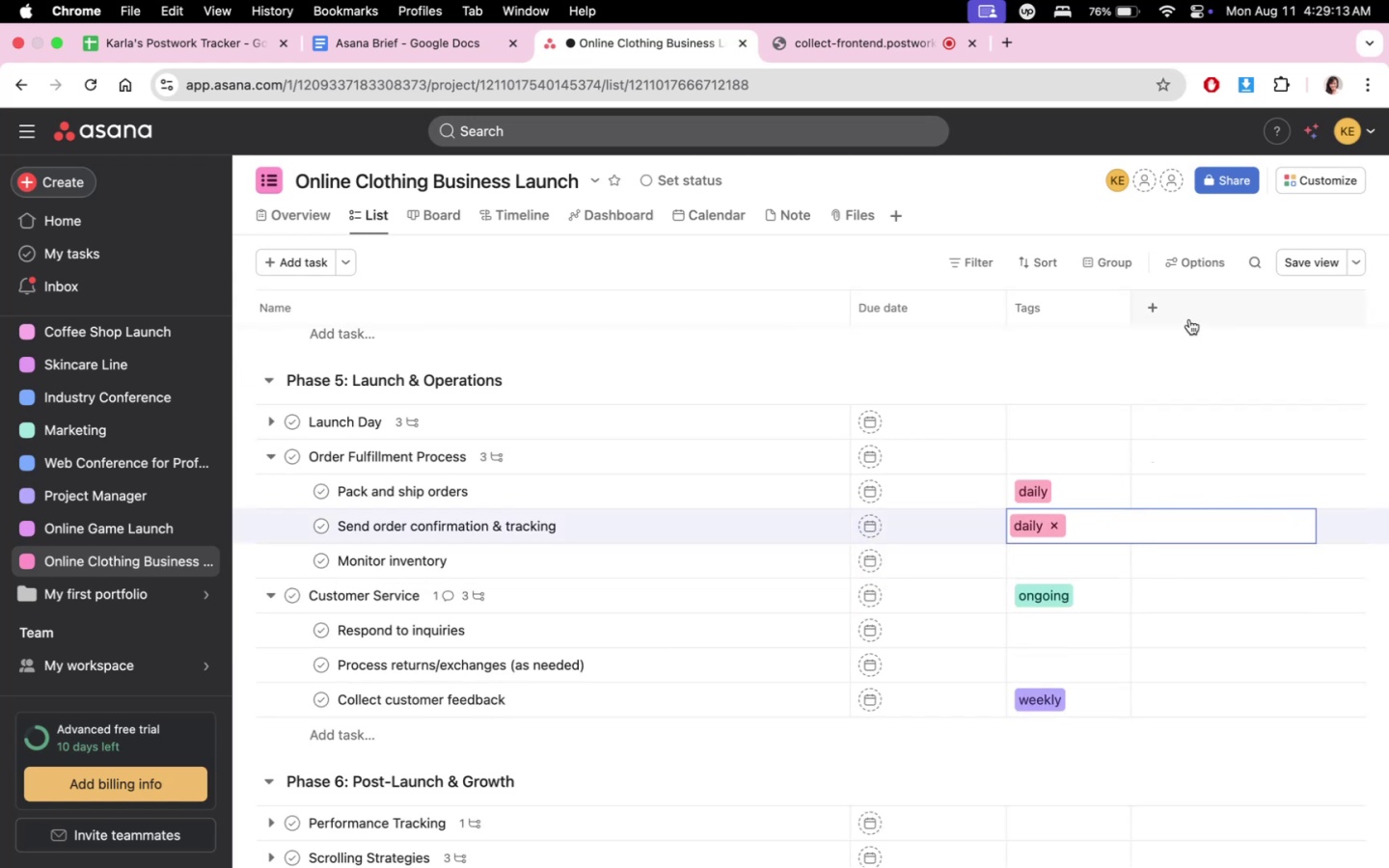 
left_click([1182, 362])
 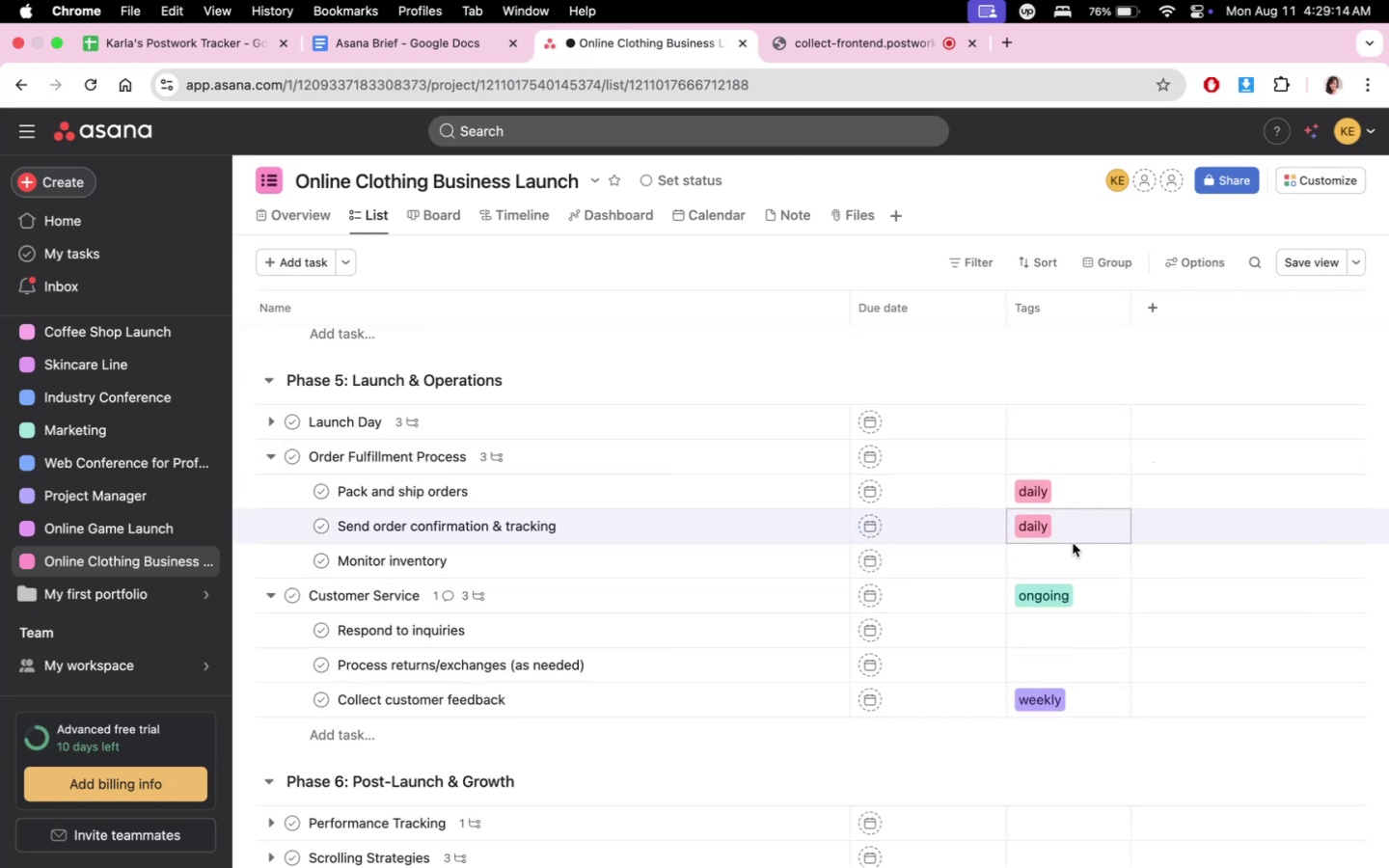 
left_click([1073, 551])
 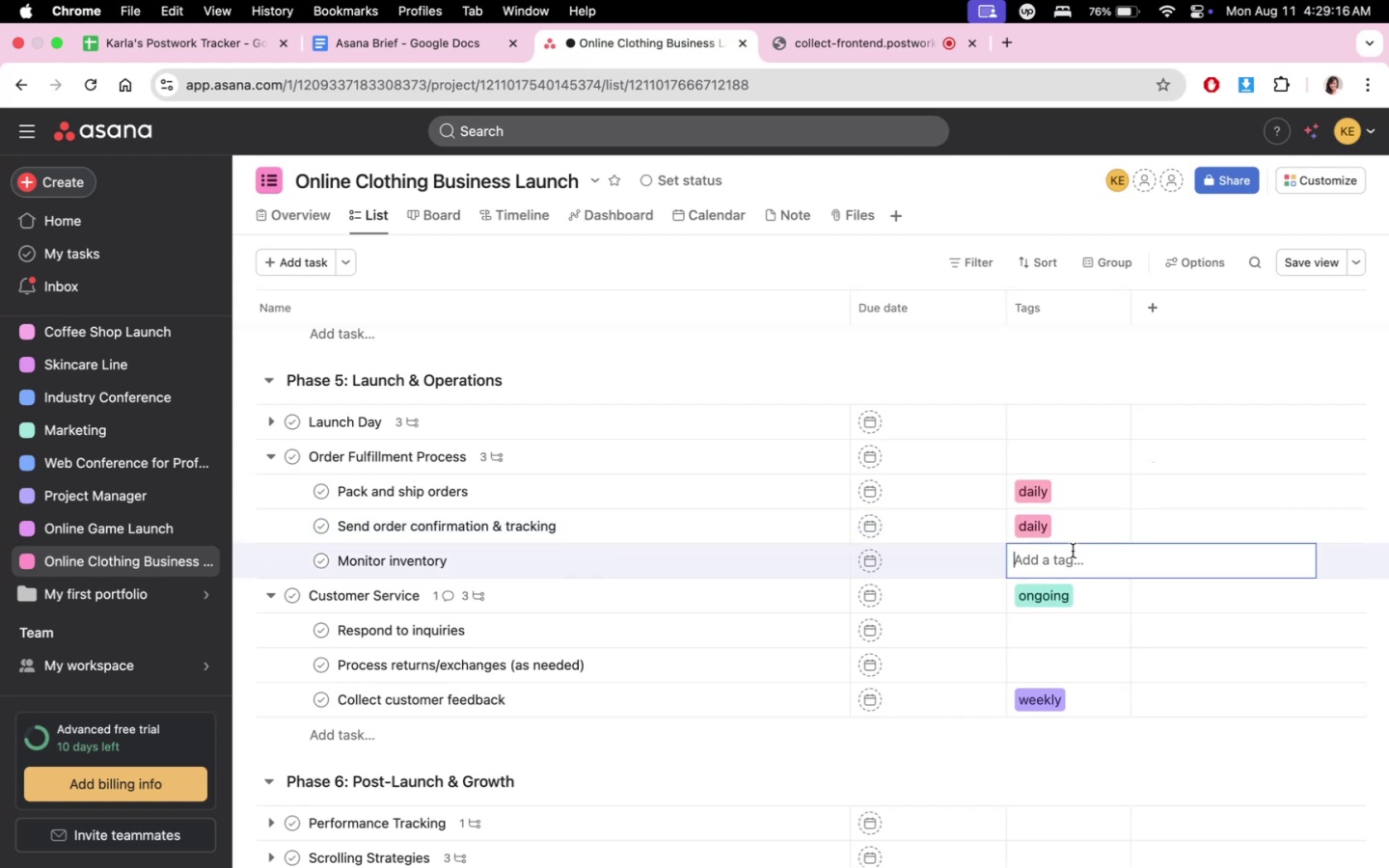 
type(wee)
 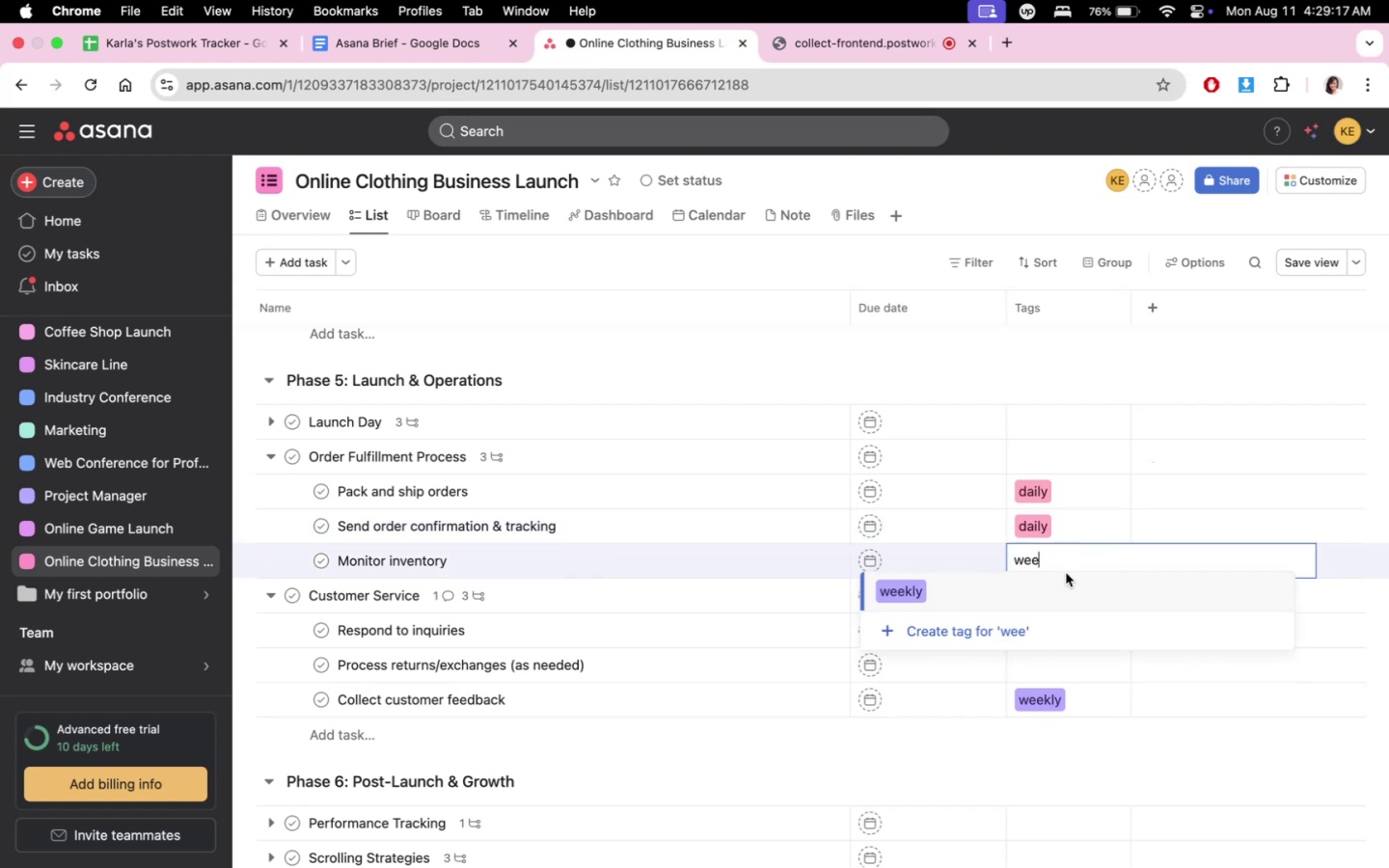 
left_click([1060, 581])
 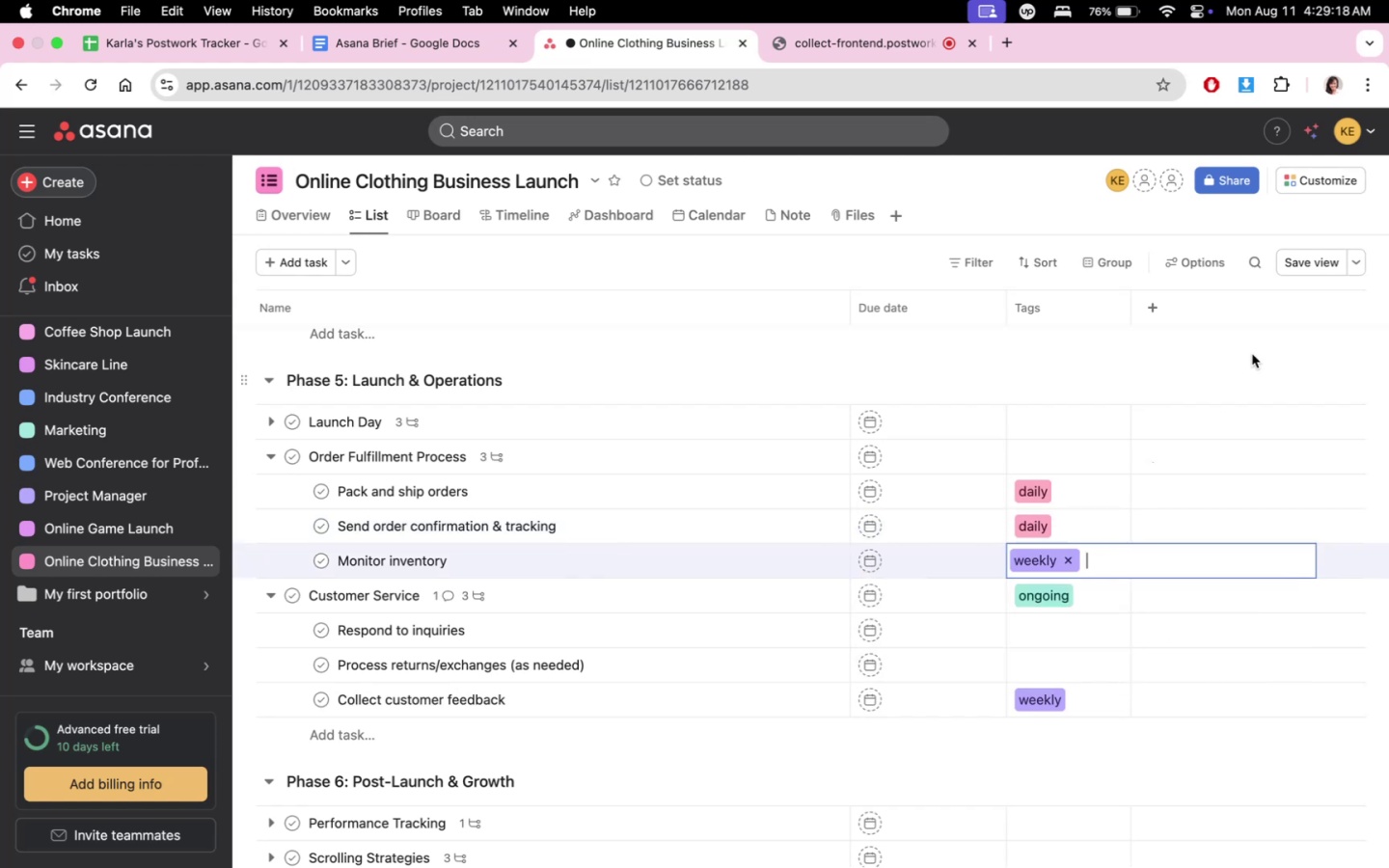 
double_click([1253, 344])
 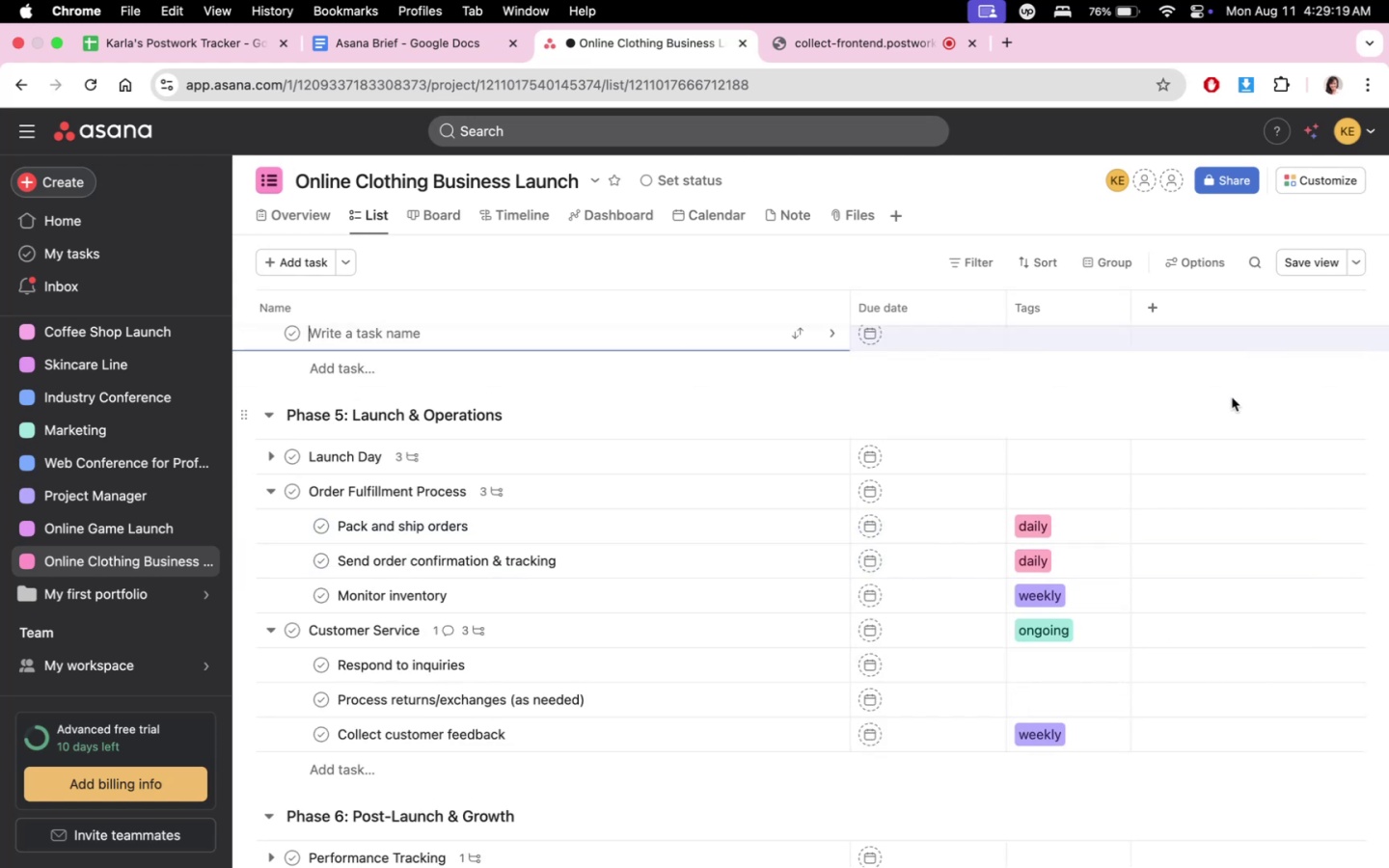 
triple_click([1226, 403])
 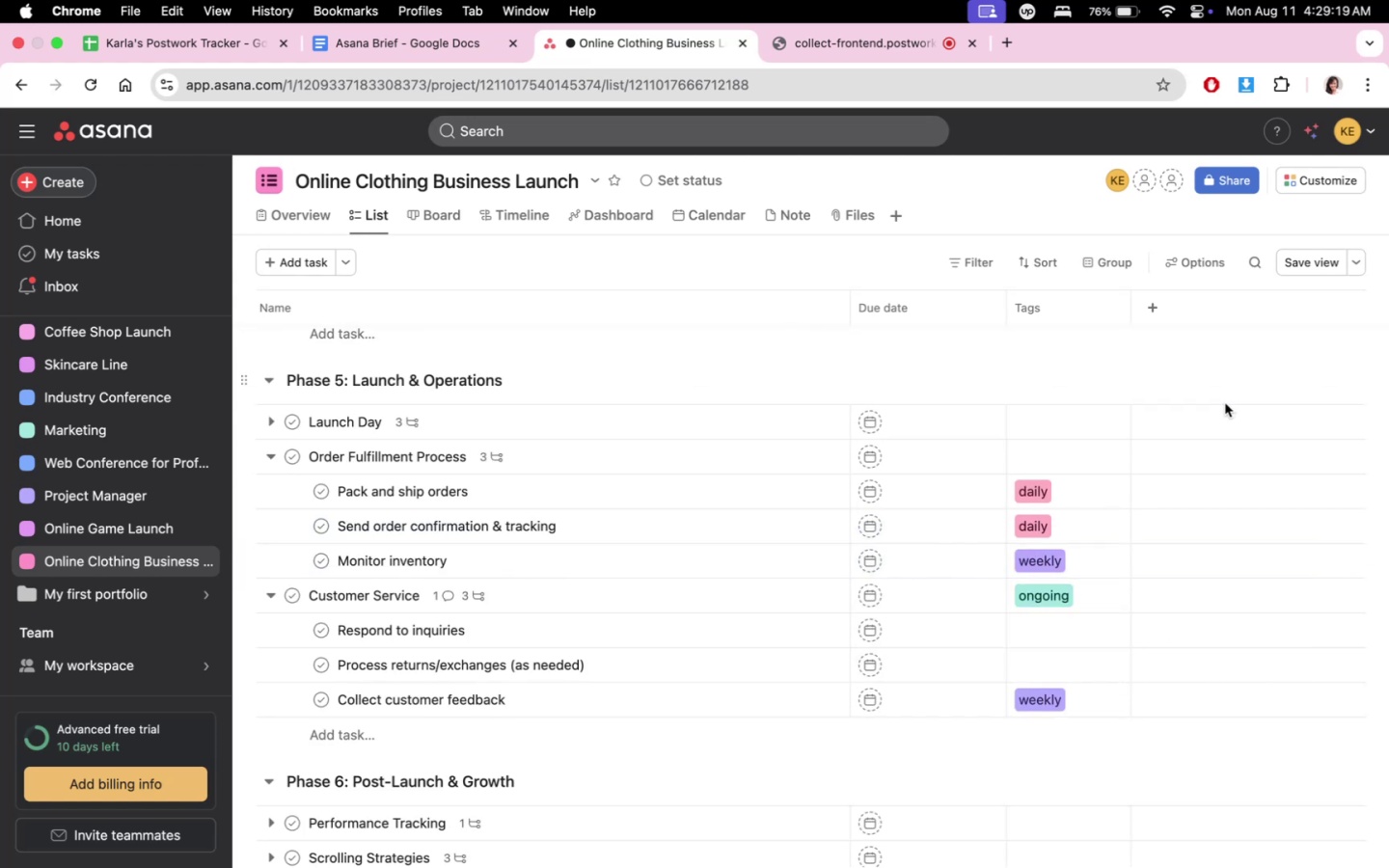 
scroll: coordinate [1240, 487], scroll_direction: down, amount: 3.0
 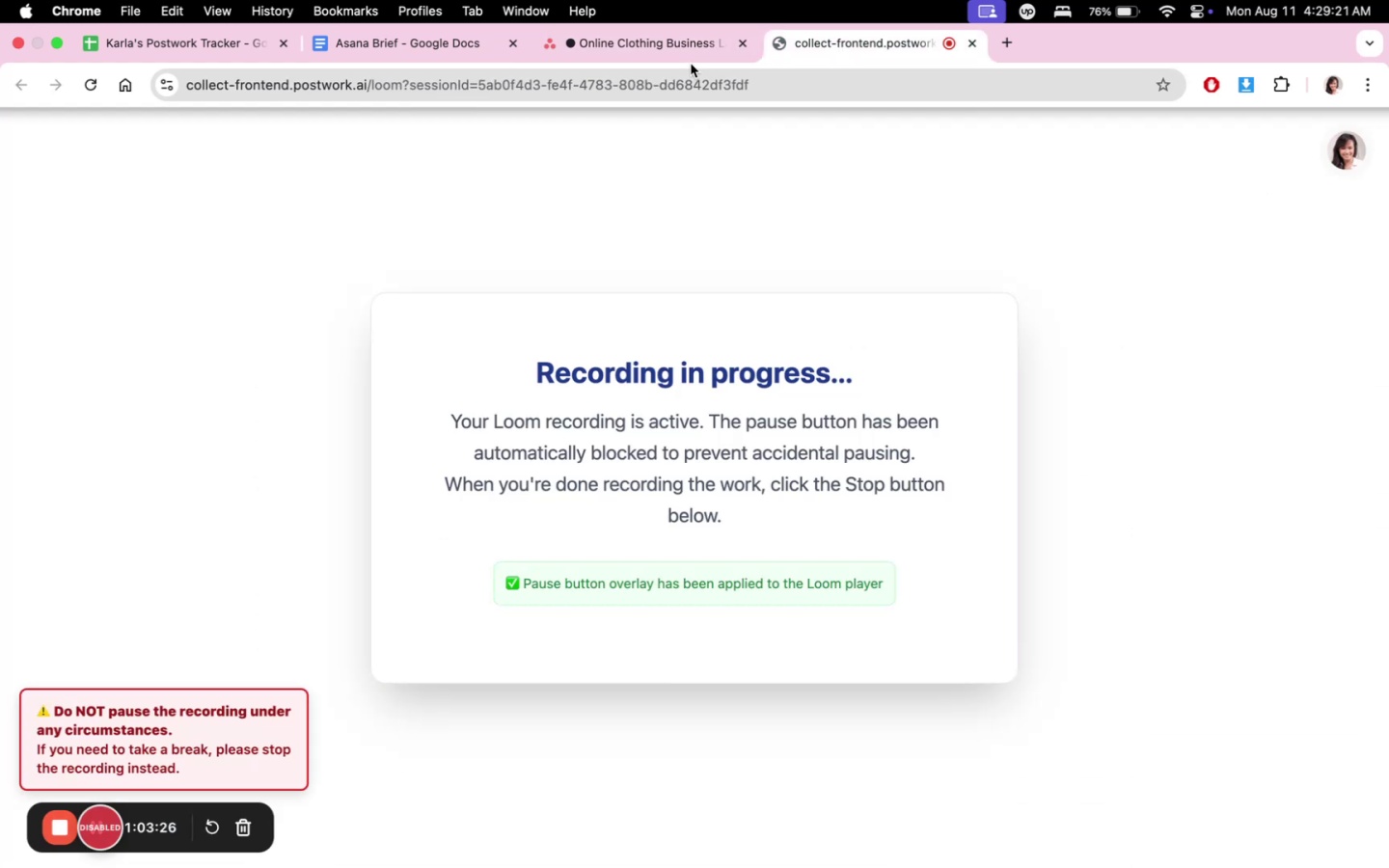 
left_click([678, 57])
 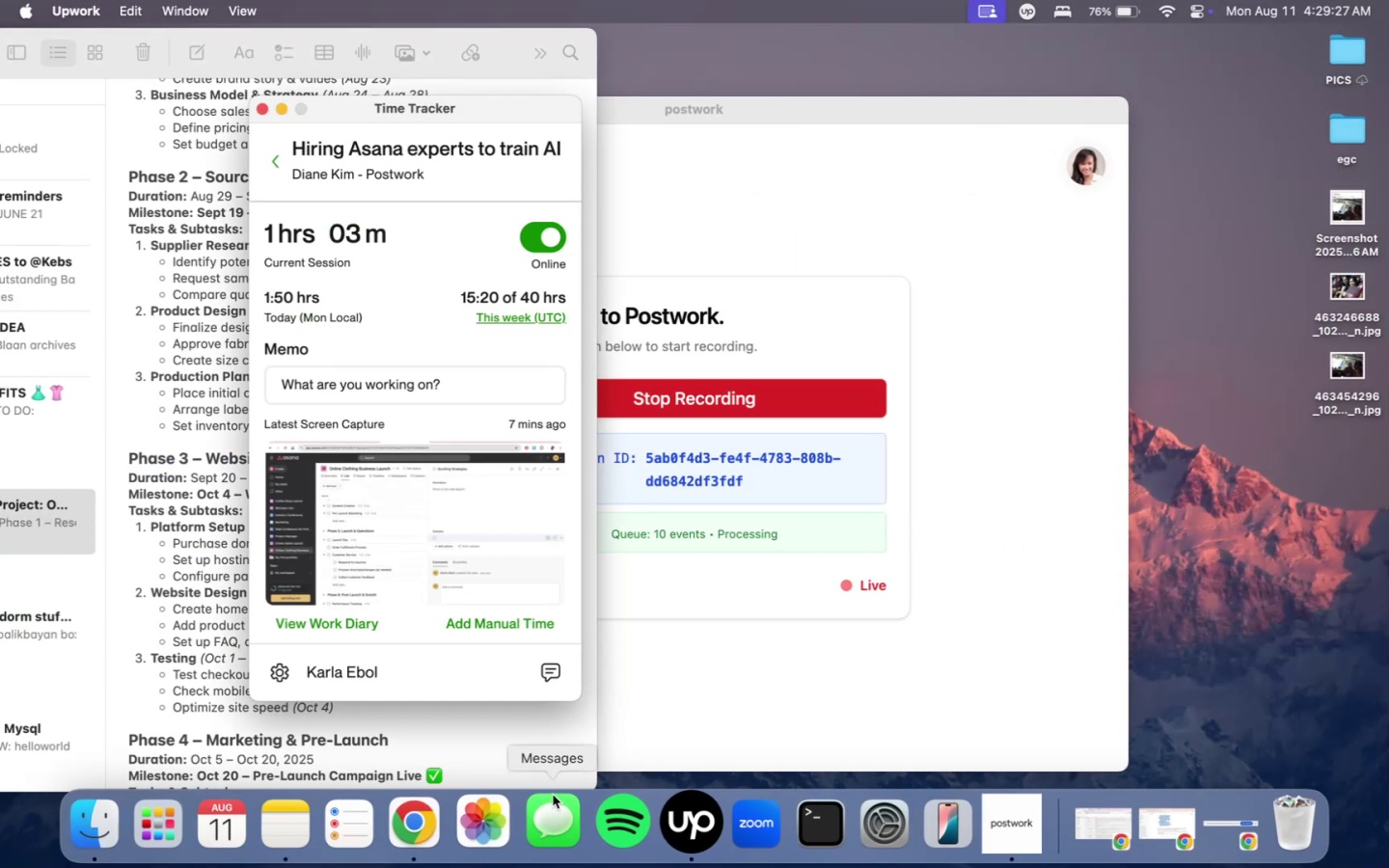 
wait(6.56)
 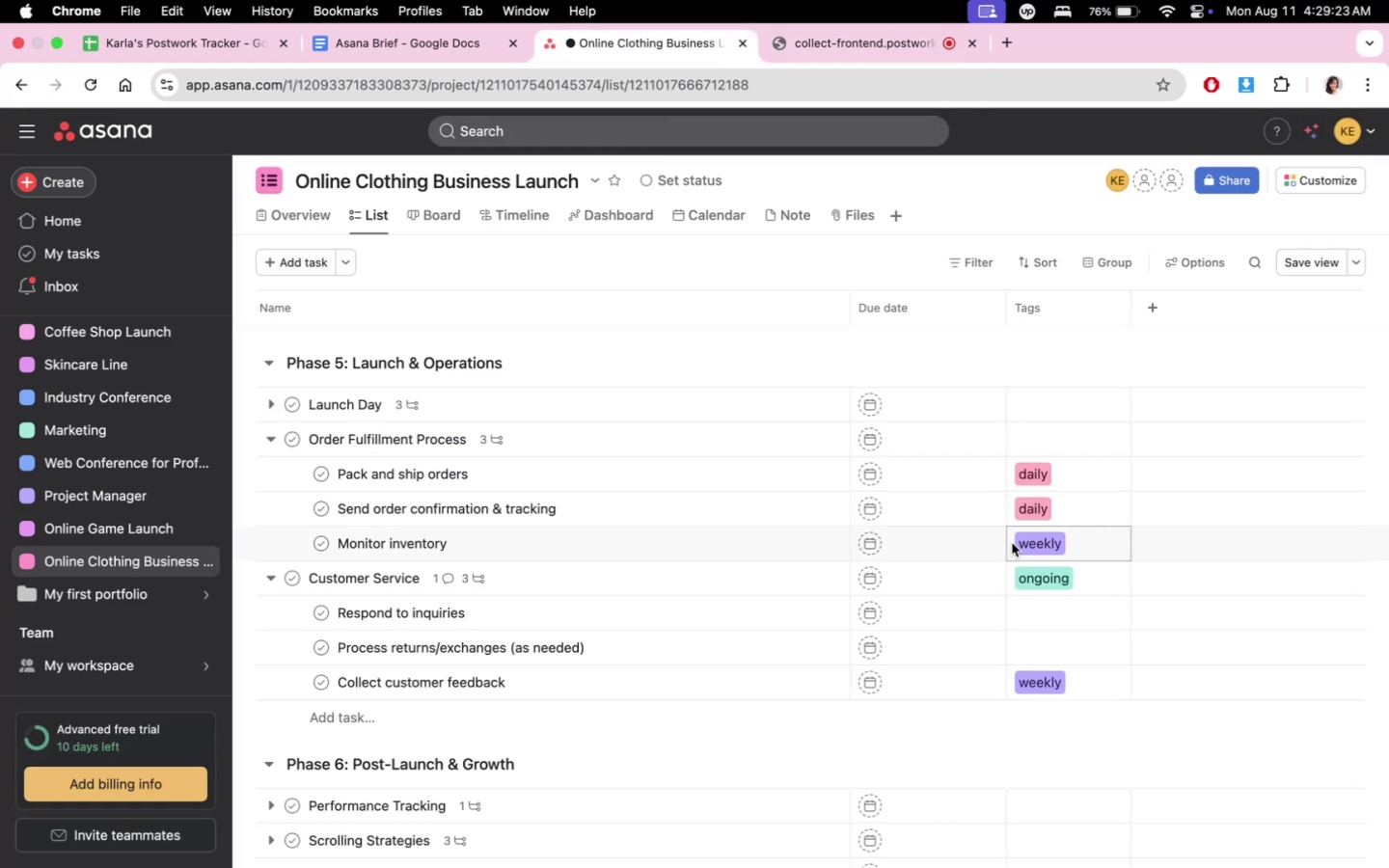 
double_click([443, 820])
 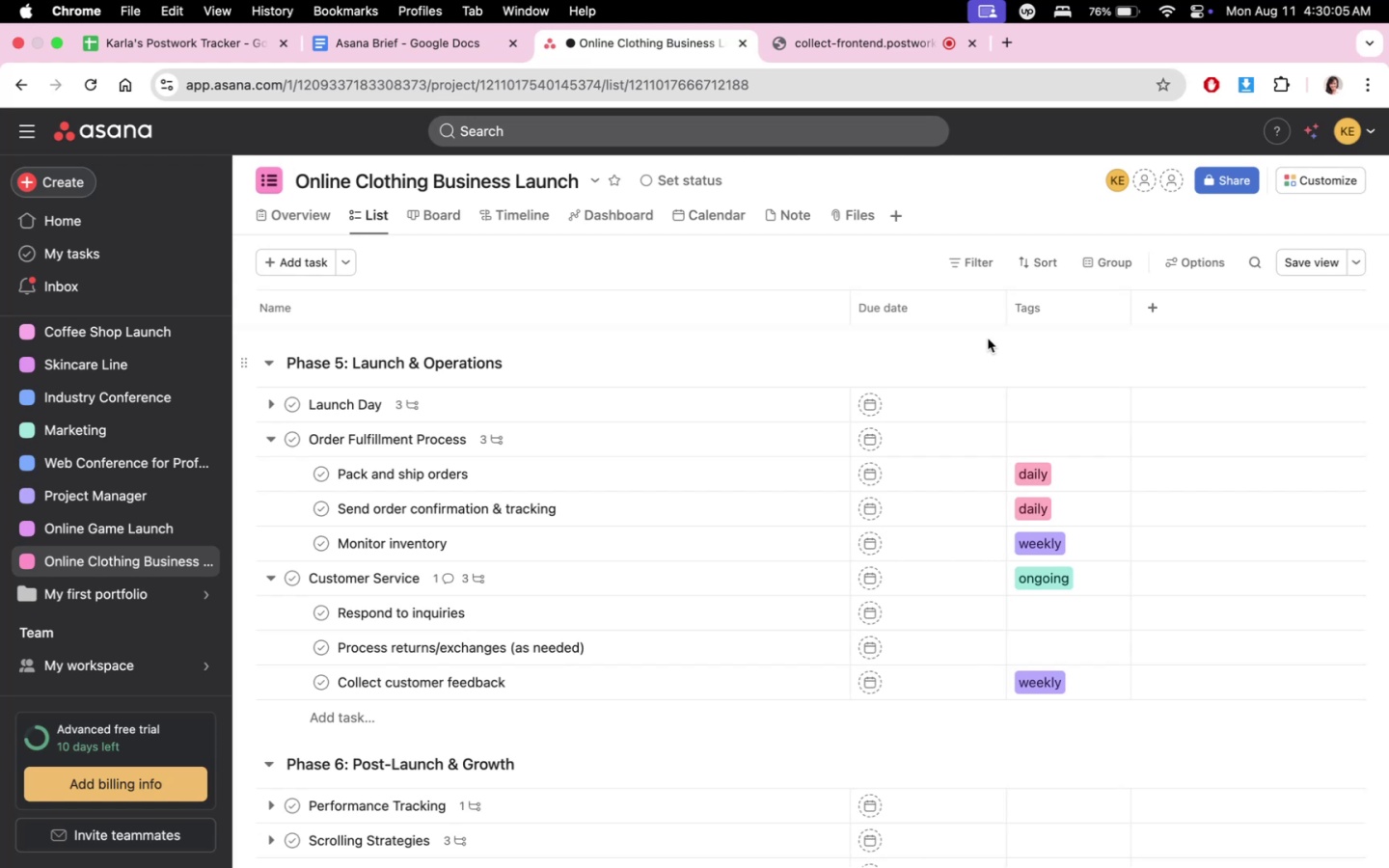 
wait(41.37)
 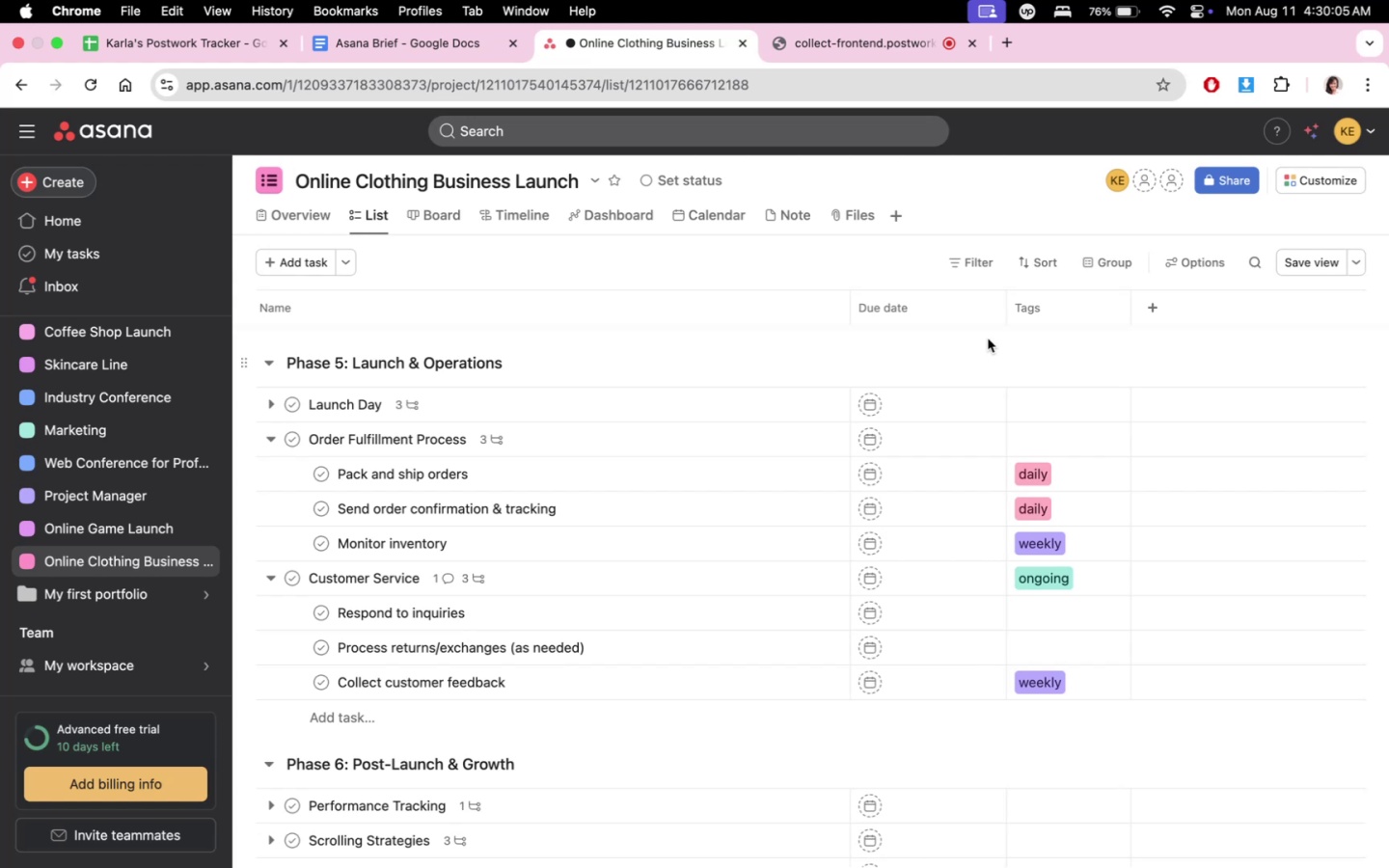 
scroll: coordinate [839, 745], scroll_direction: up, amount: 43.0
 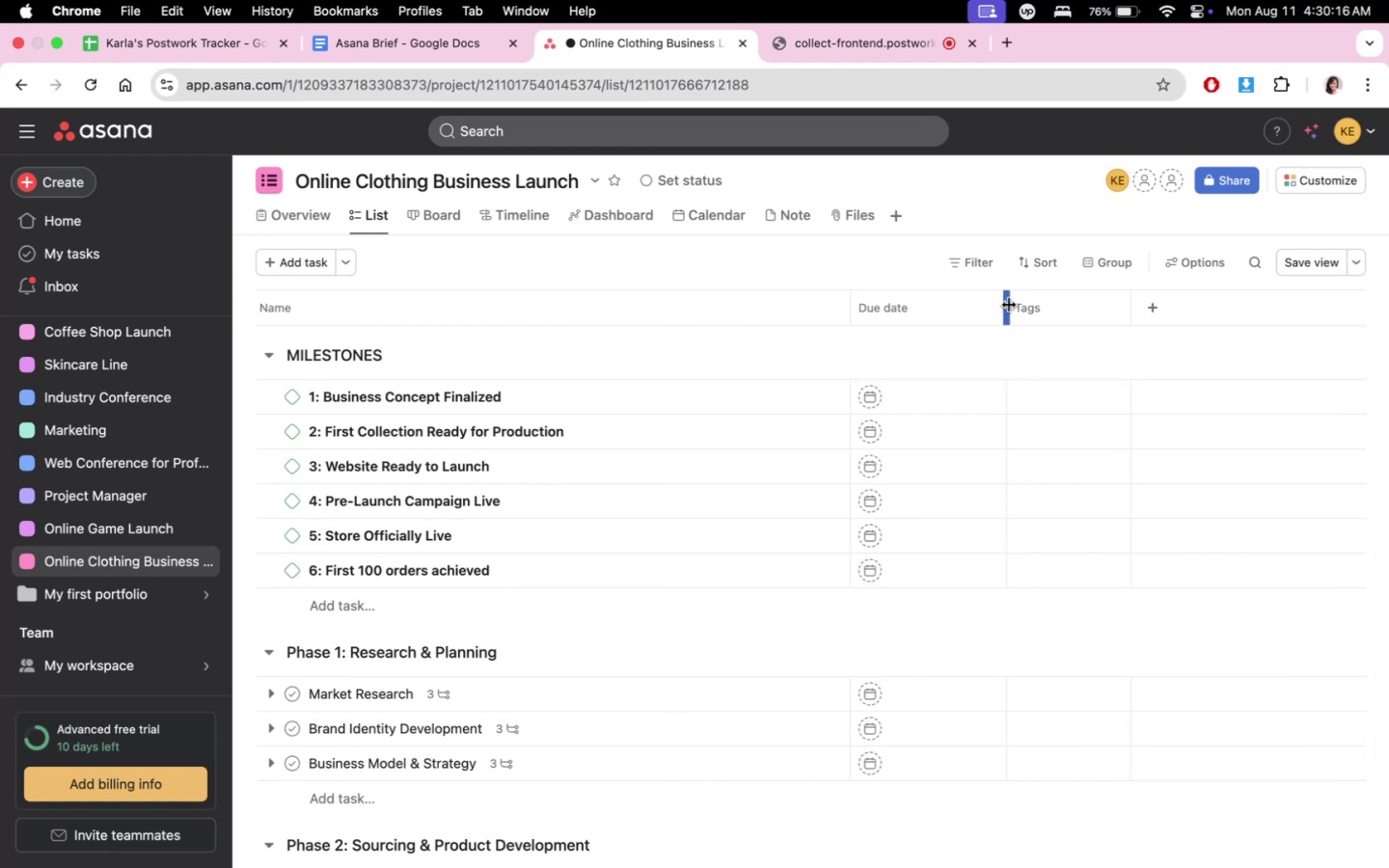 
wait(6.37)
 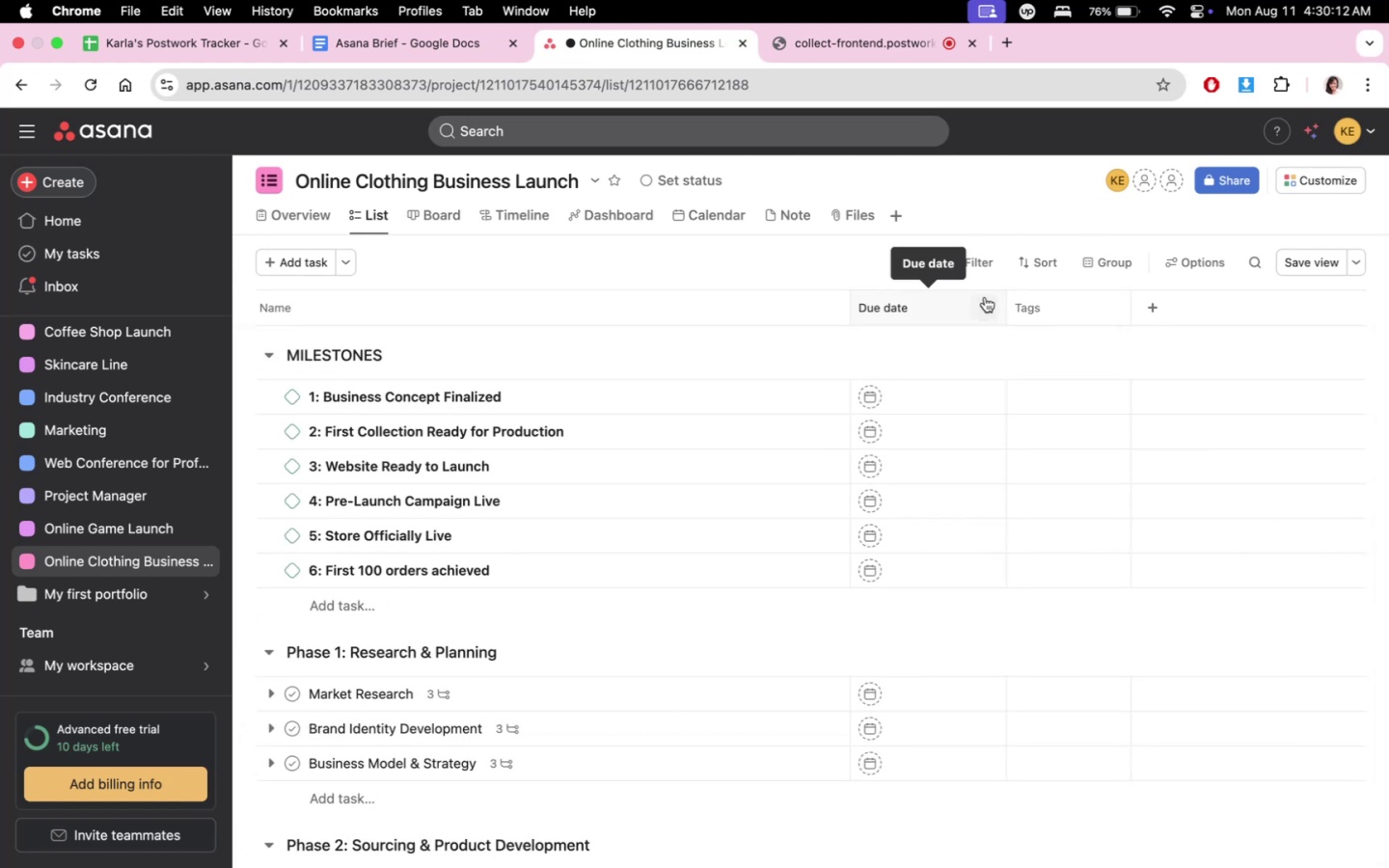 
left_click([959, 387])
 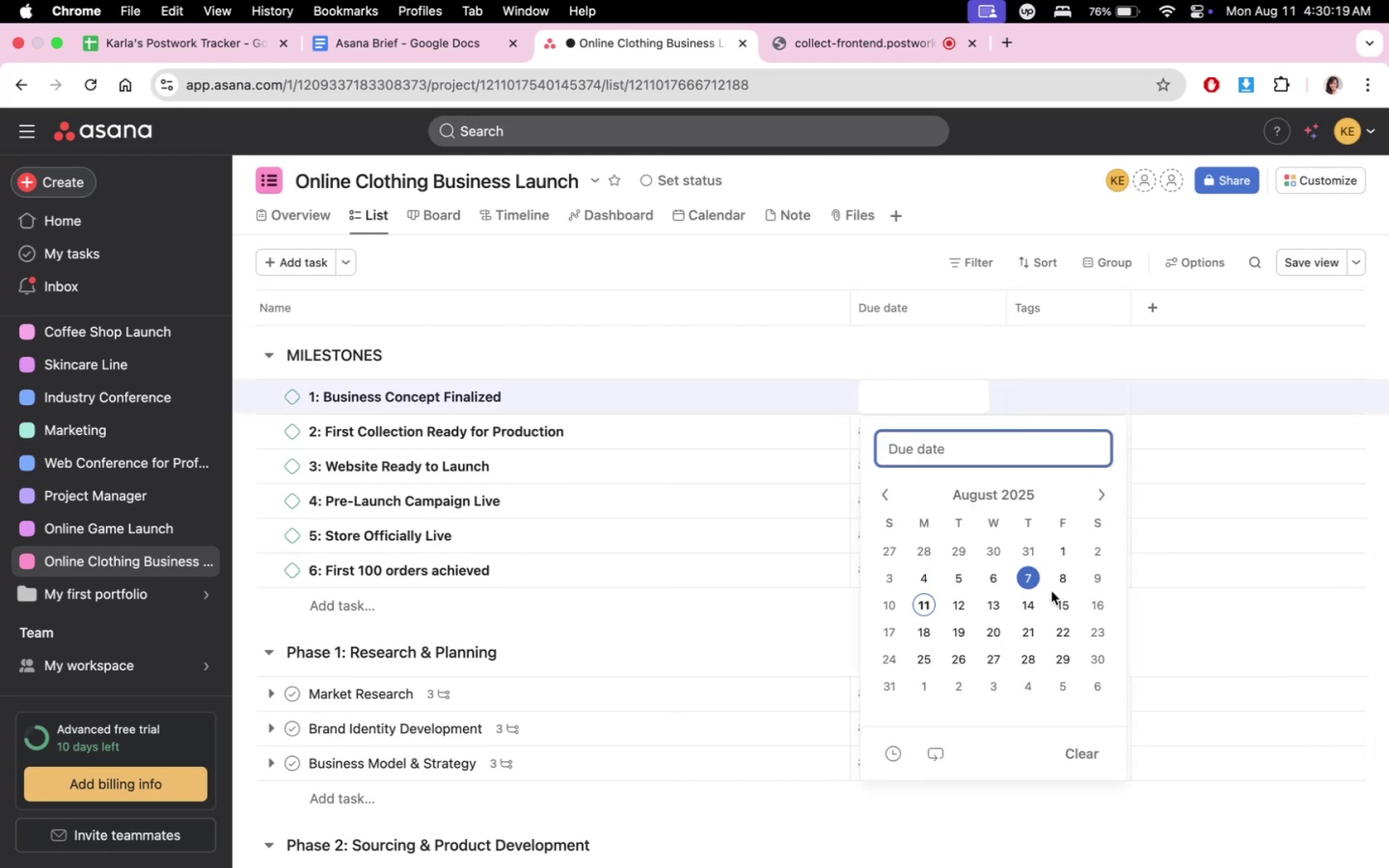 
left_click([963, 345])
 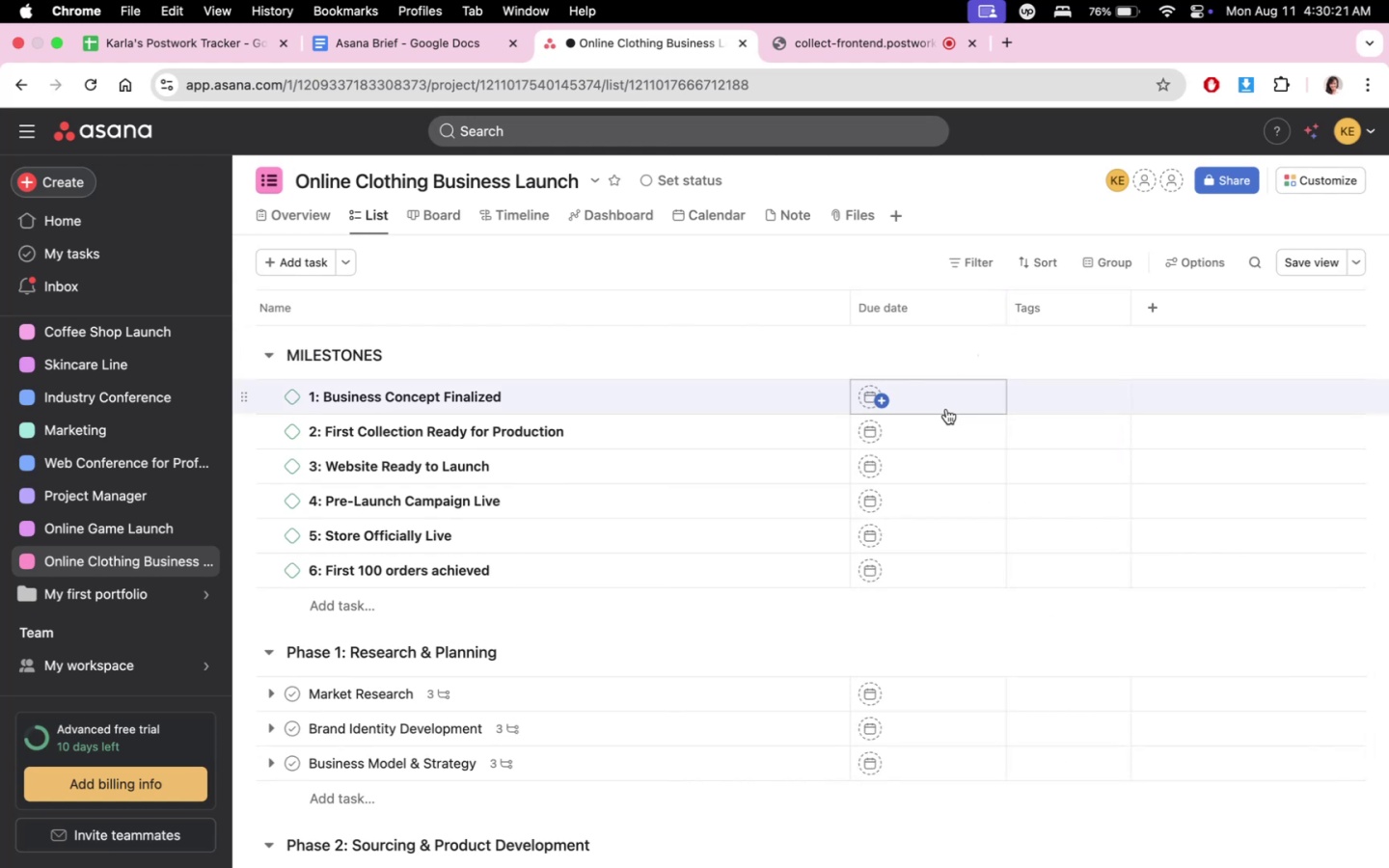 
double_click([944, 401])
 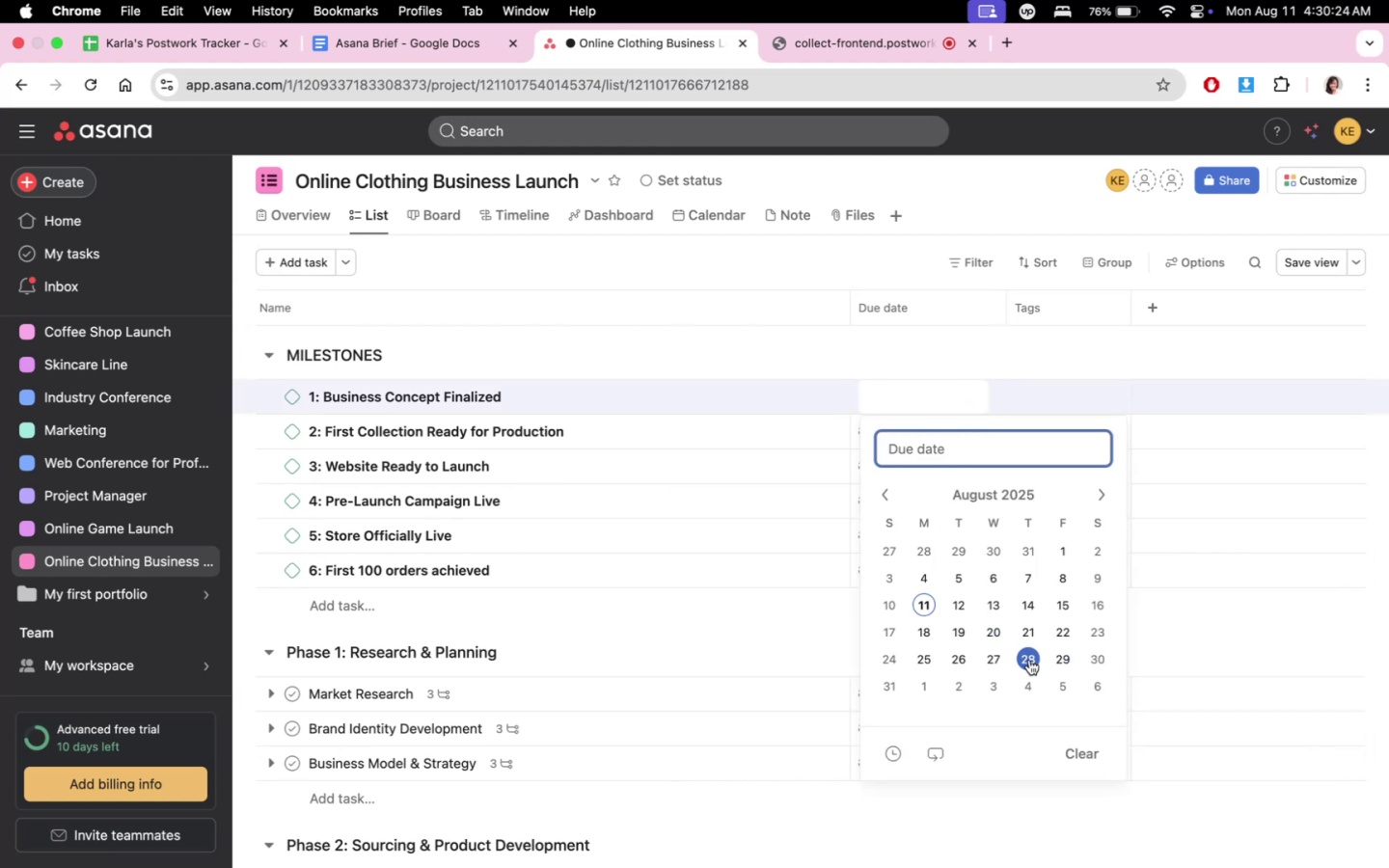 
left_click([1029, 660])
 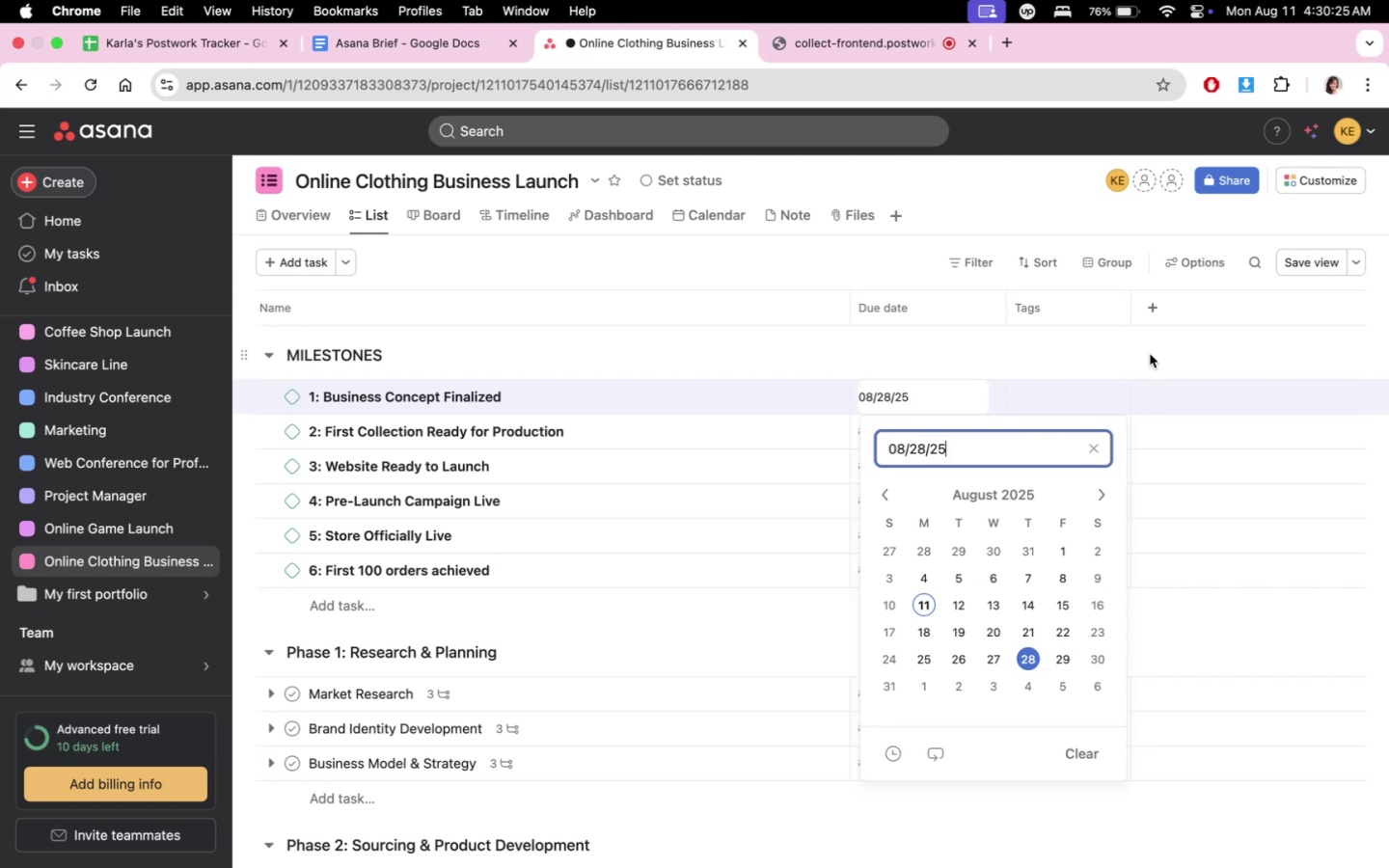 
double_click([1149, 352])
 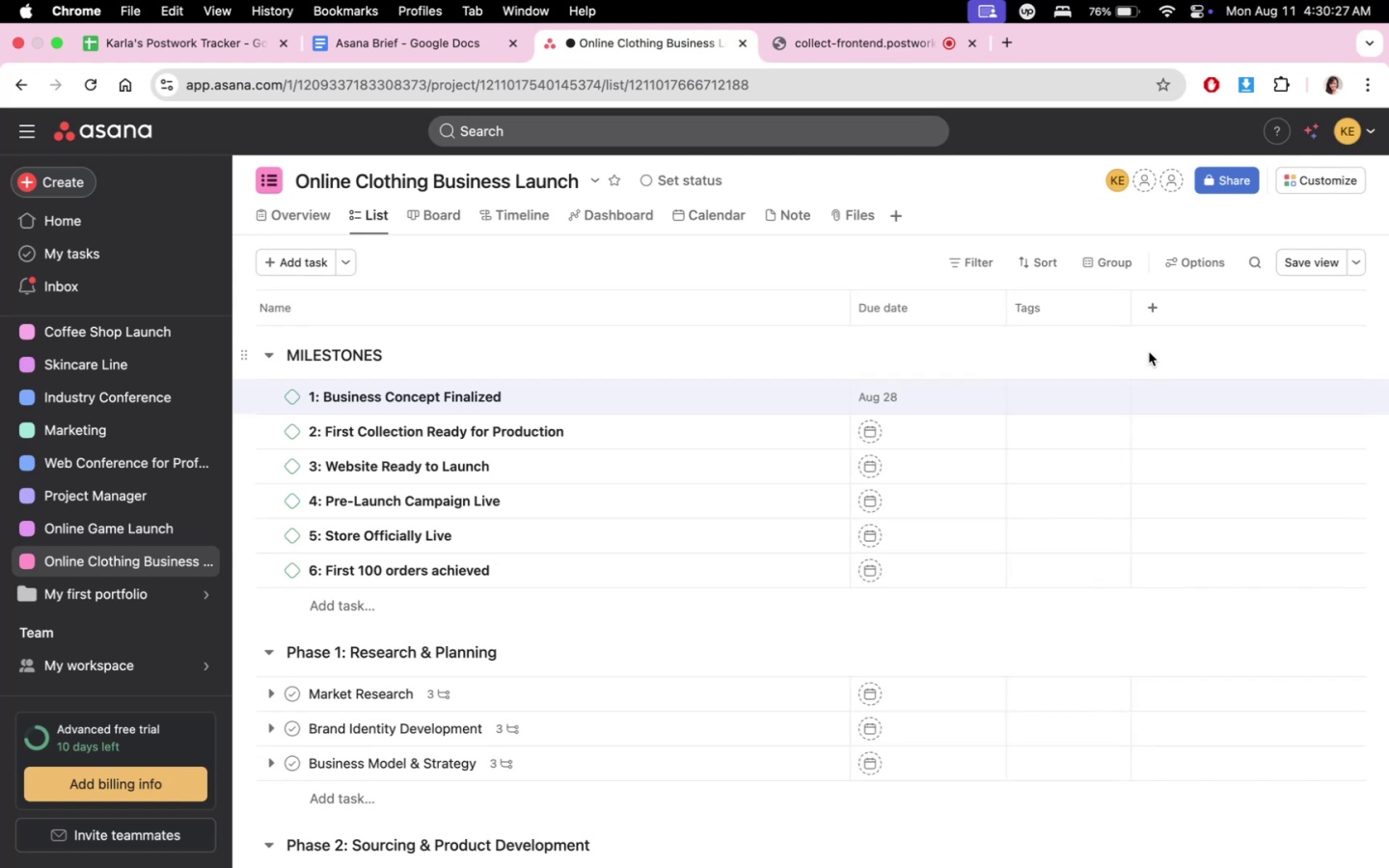 
mouse_move([916, 460])
 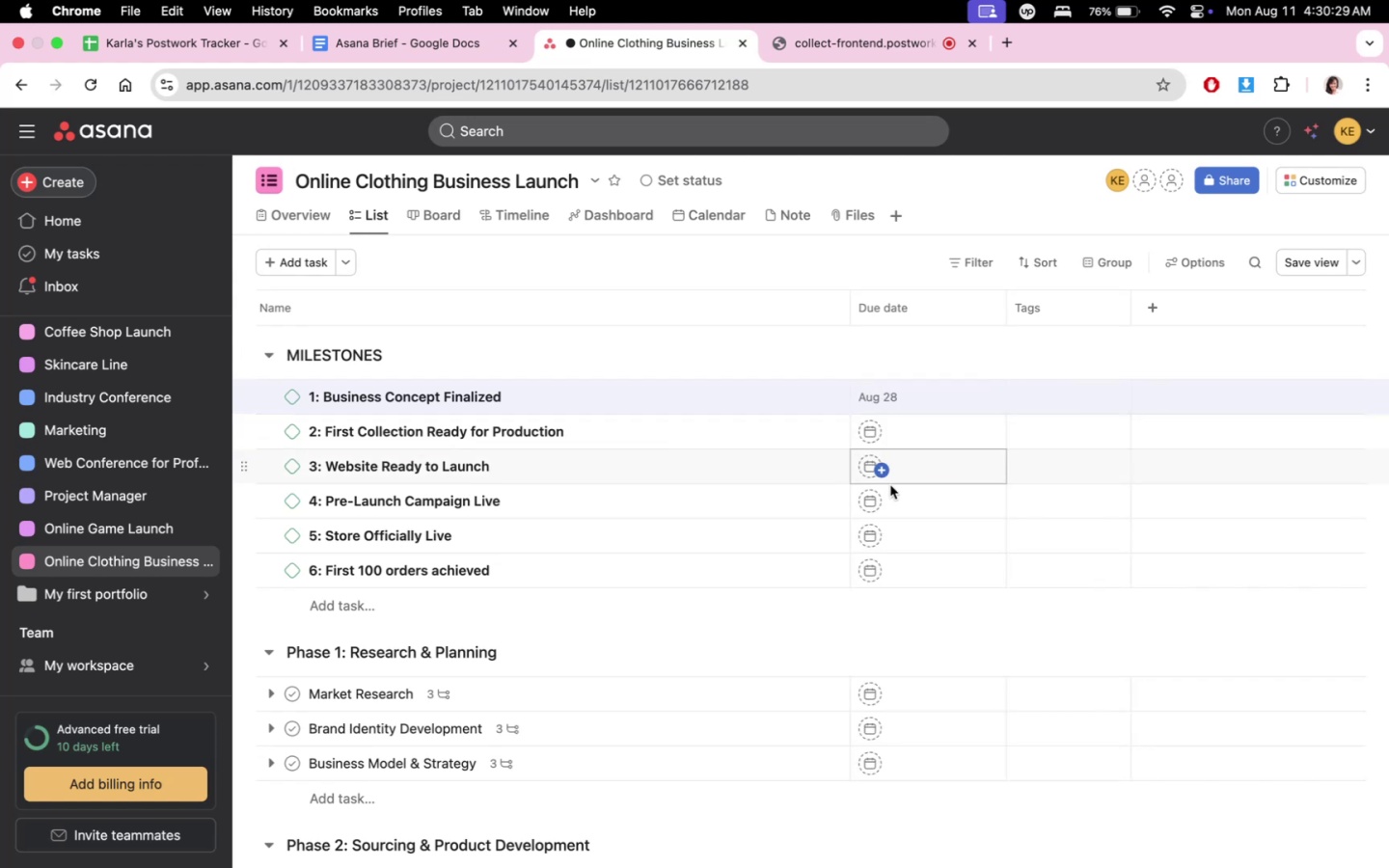 
scroll: coordinate [975, 634], scroll_direction: down, amount: 5.0
 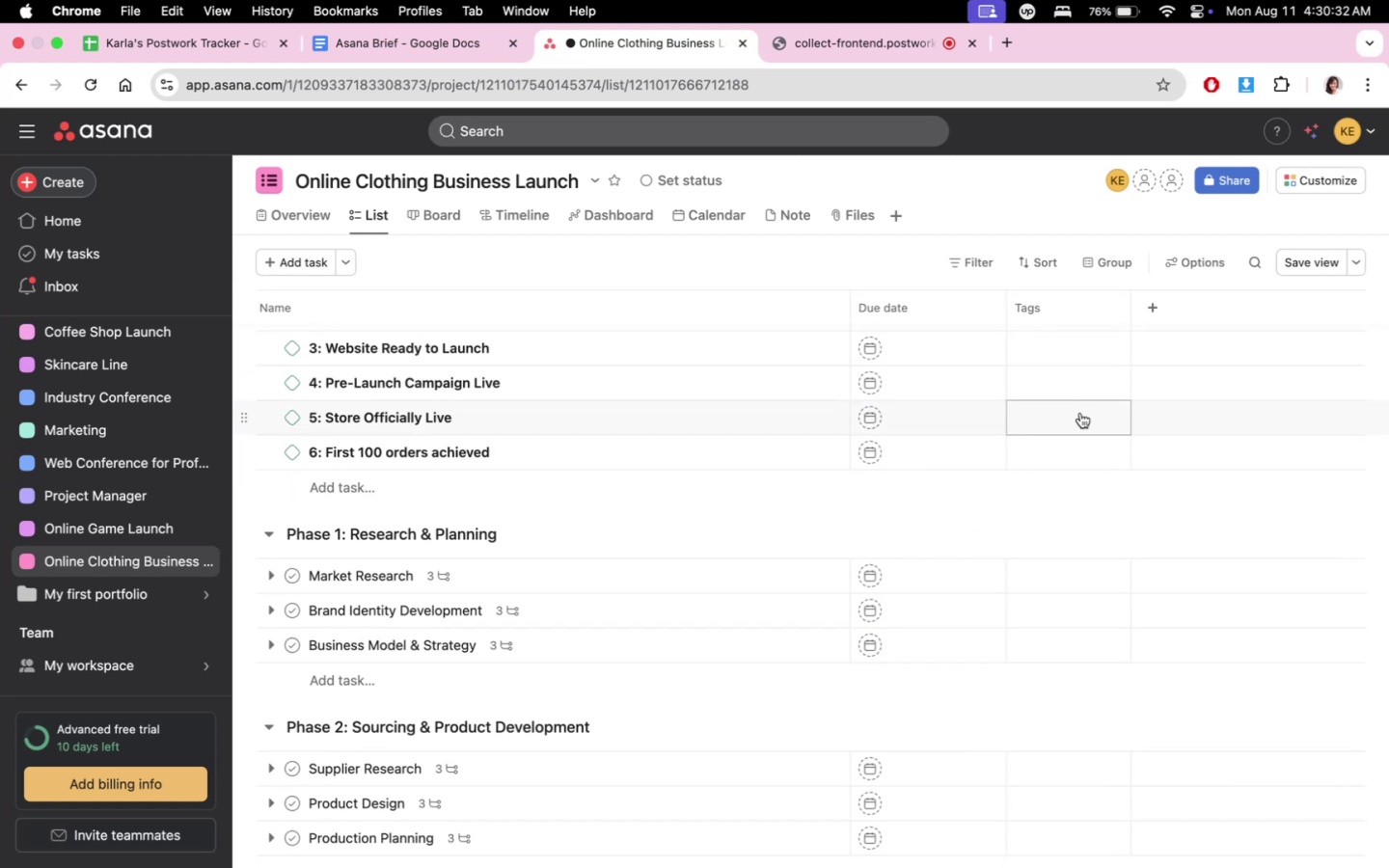 
left_click([944, 582])
 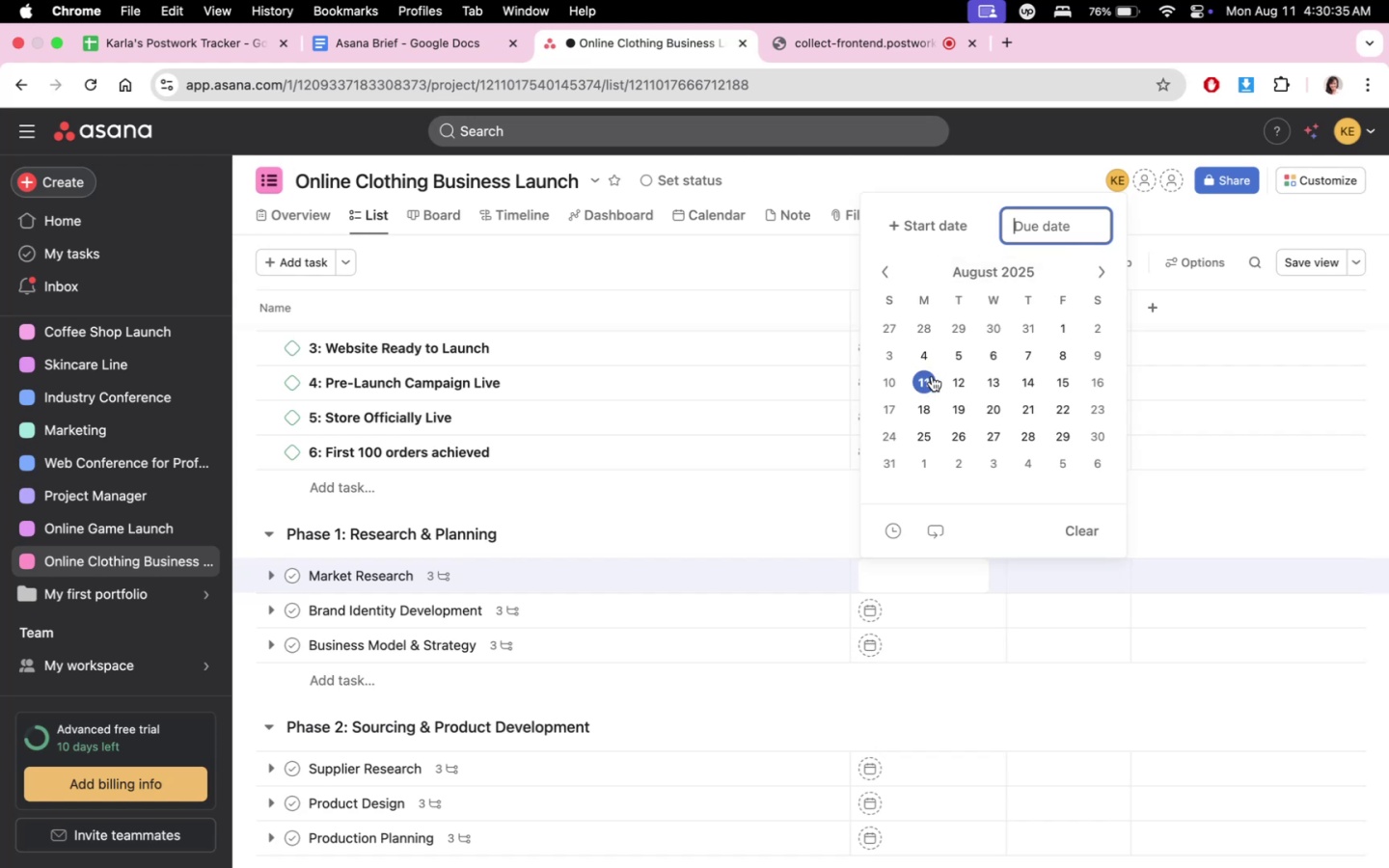 
left_click([1069, 383])
 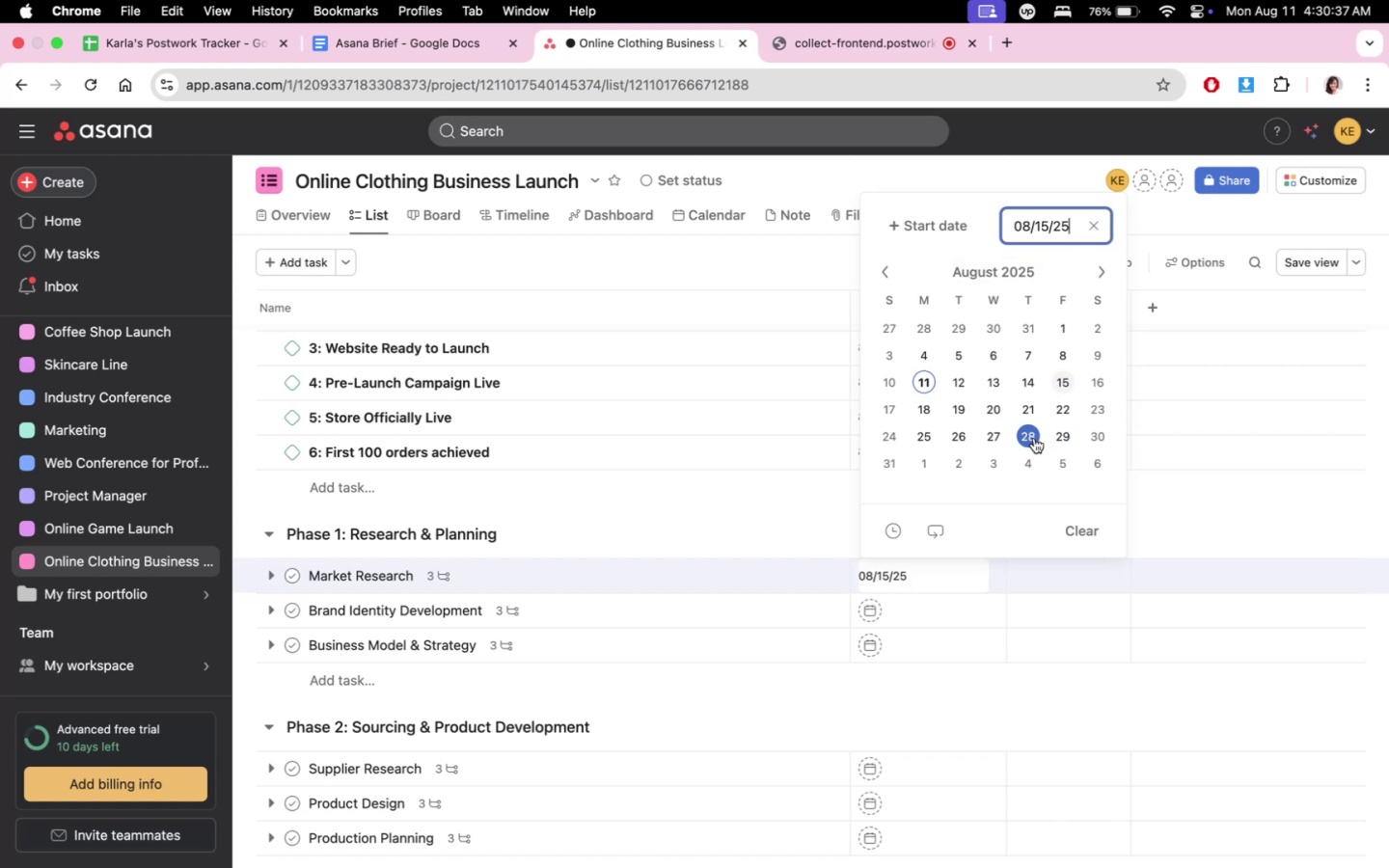 
left_click([951, 220])
 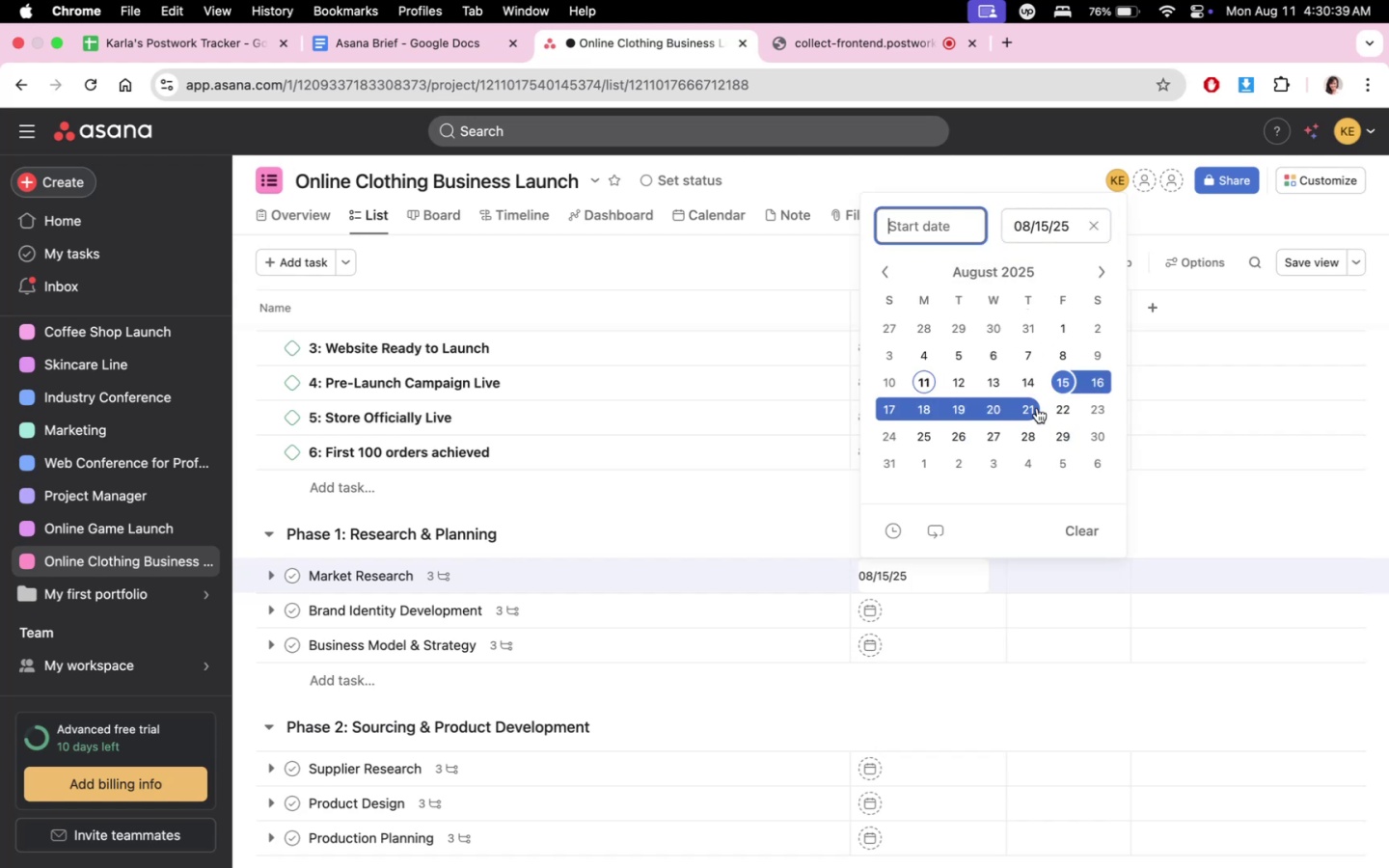 
left_click([1028, 427])
 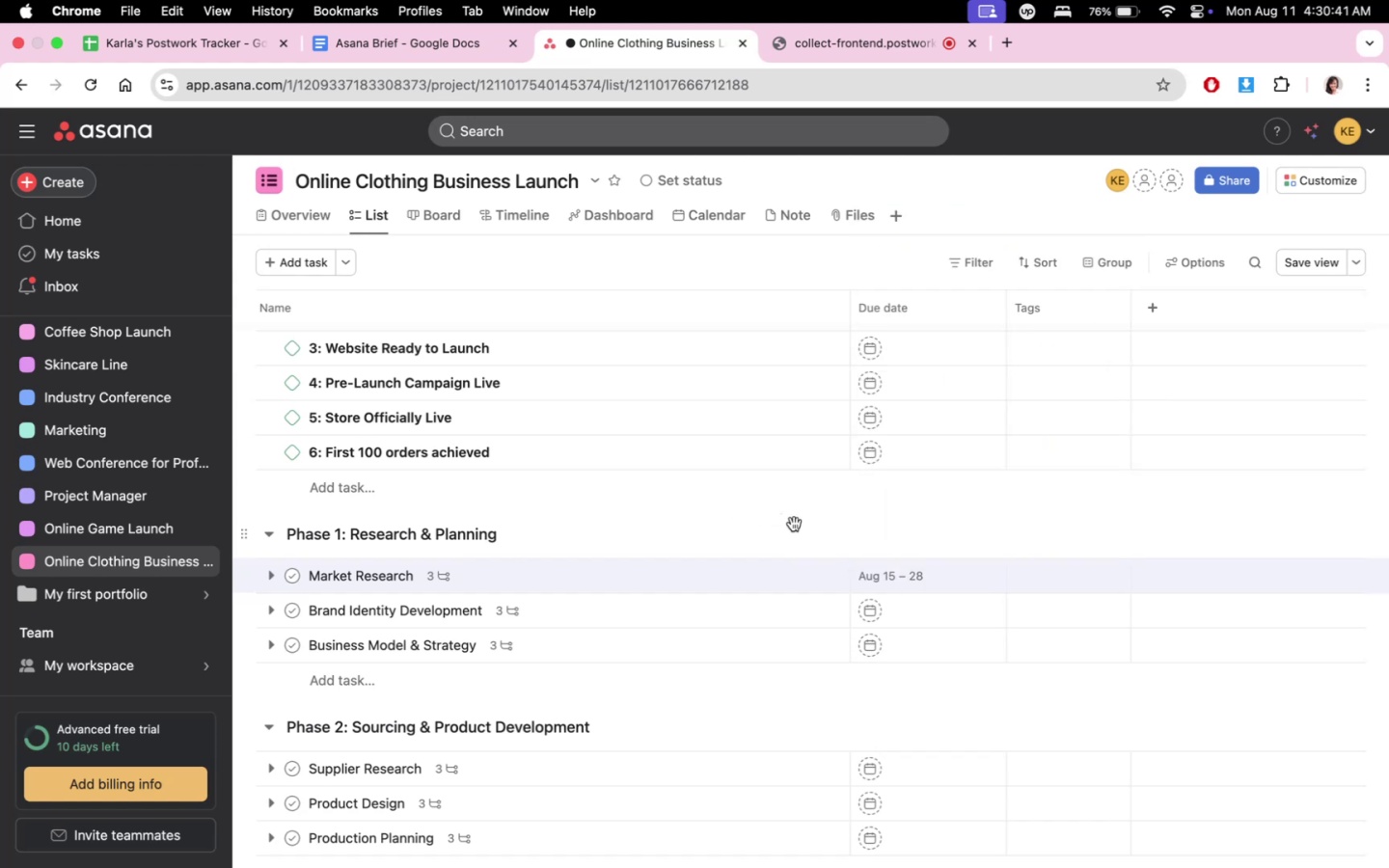 
scroll: coordinate [982, 523], scroll_direction: down, amount: 1.0
 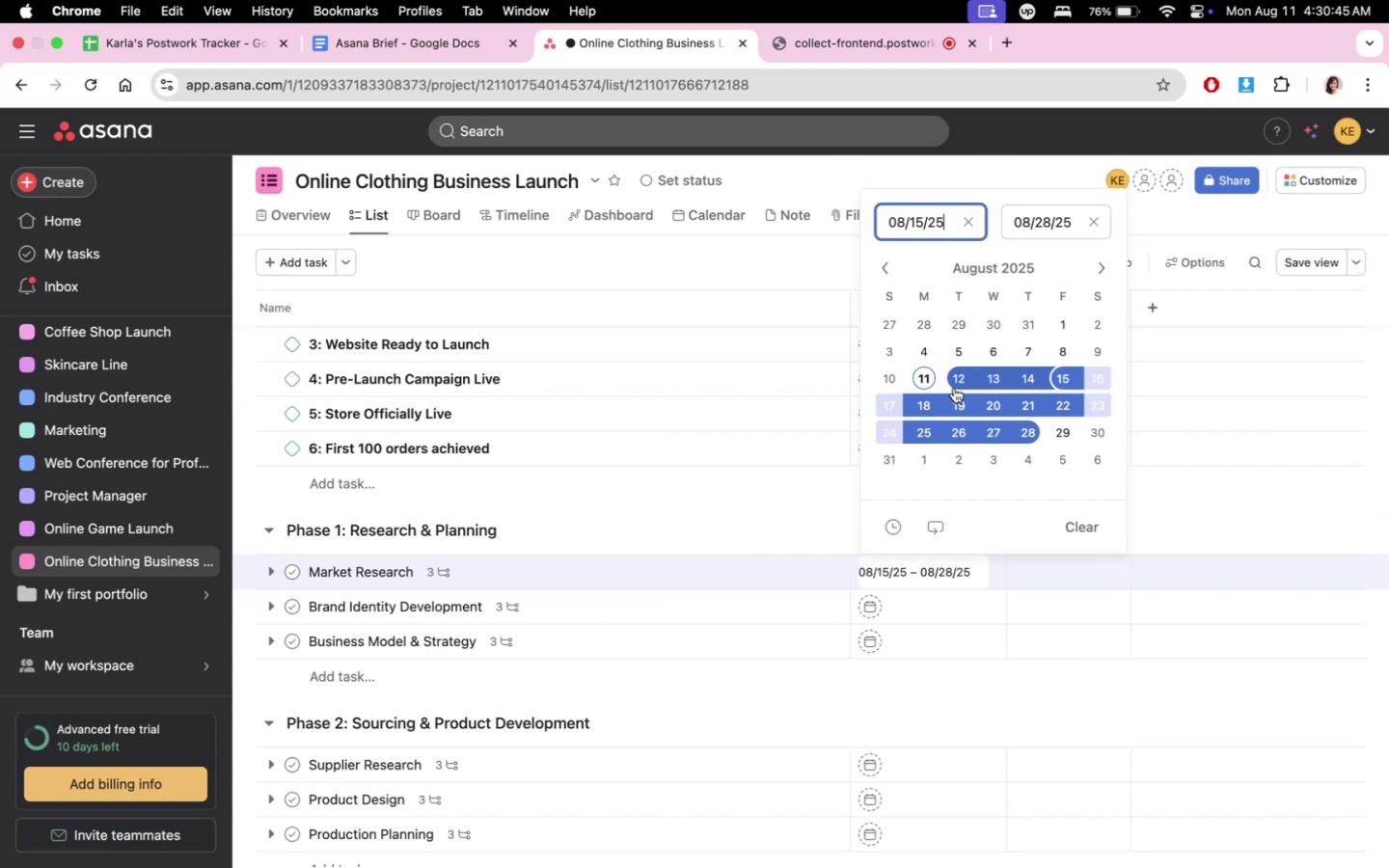 
left_click([1061, 380])
 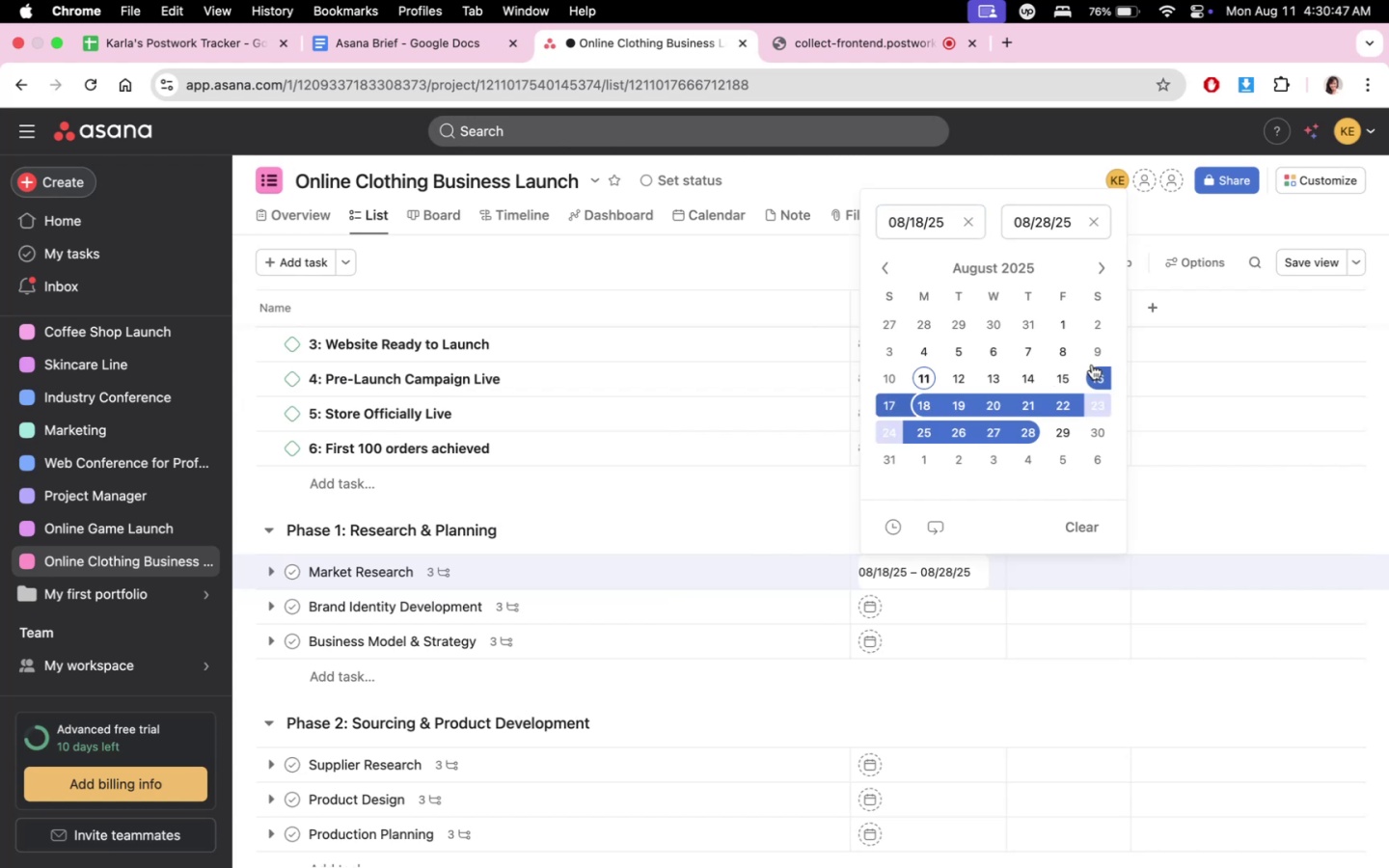 
left_click([1069, 373])
 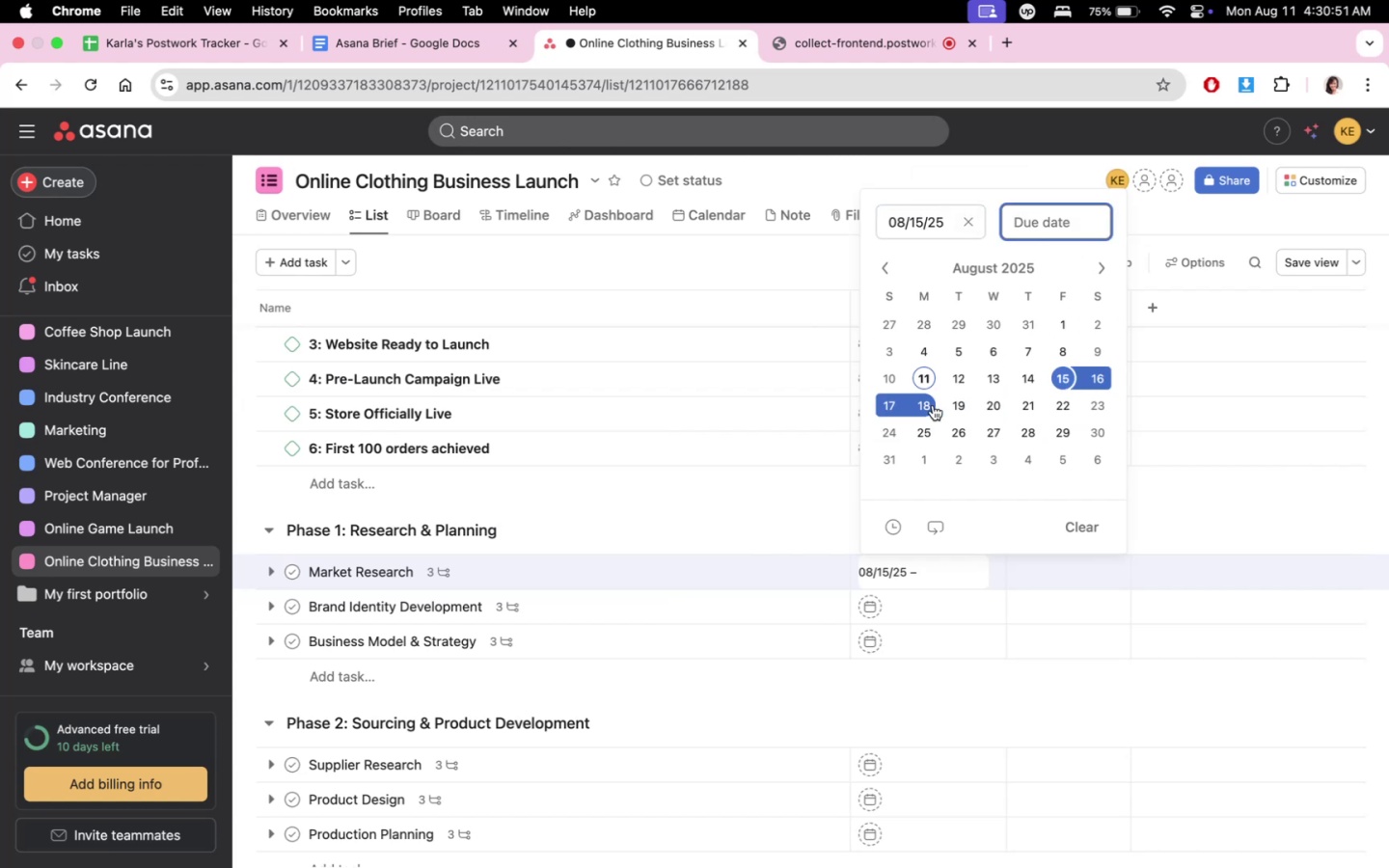 
left_click([1245, 506])
 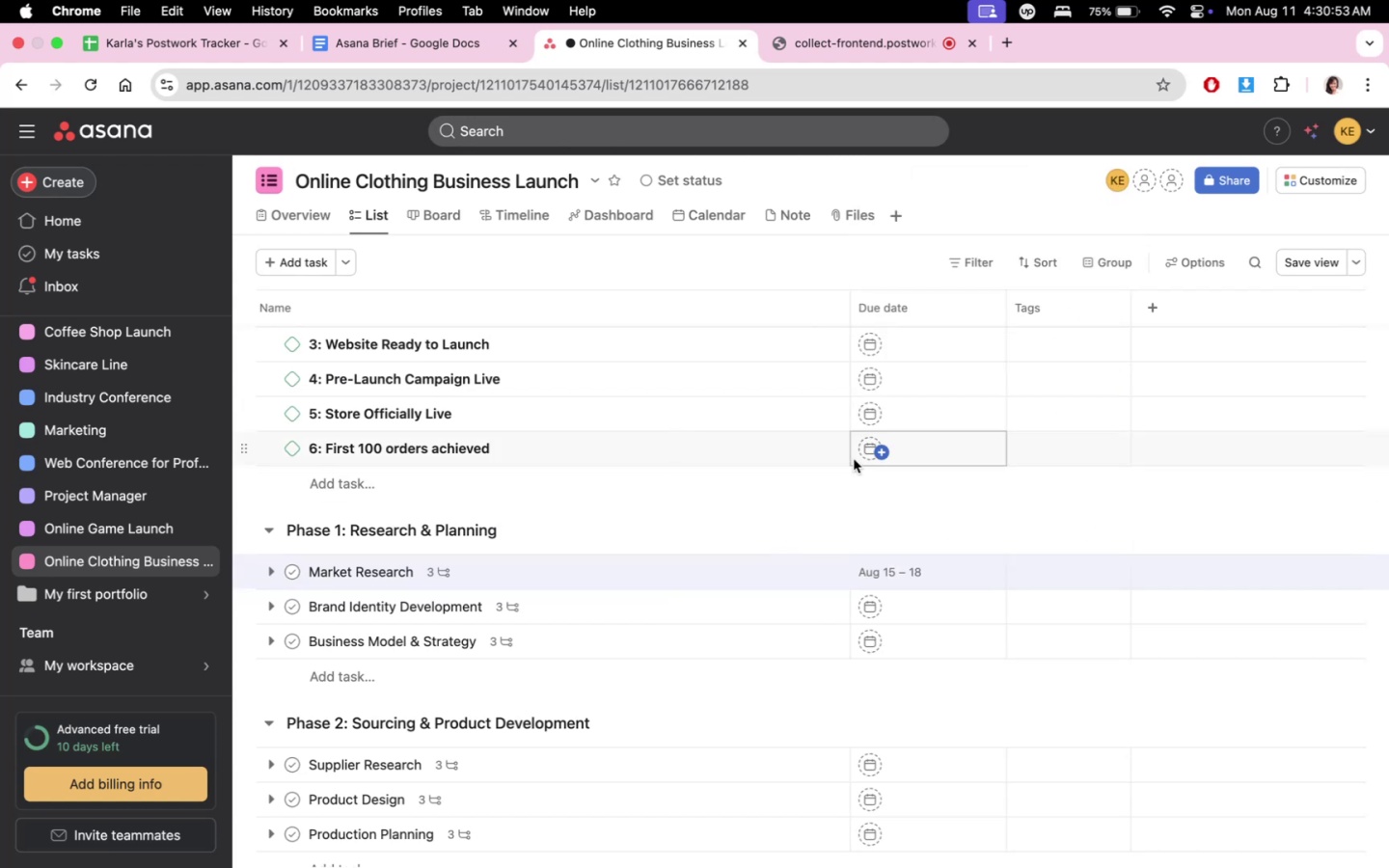 
scroll: coordinate [994, 495], scroll_direction: down, amount: 1.0
 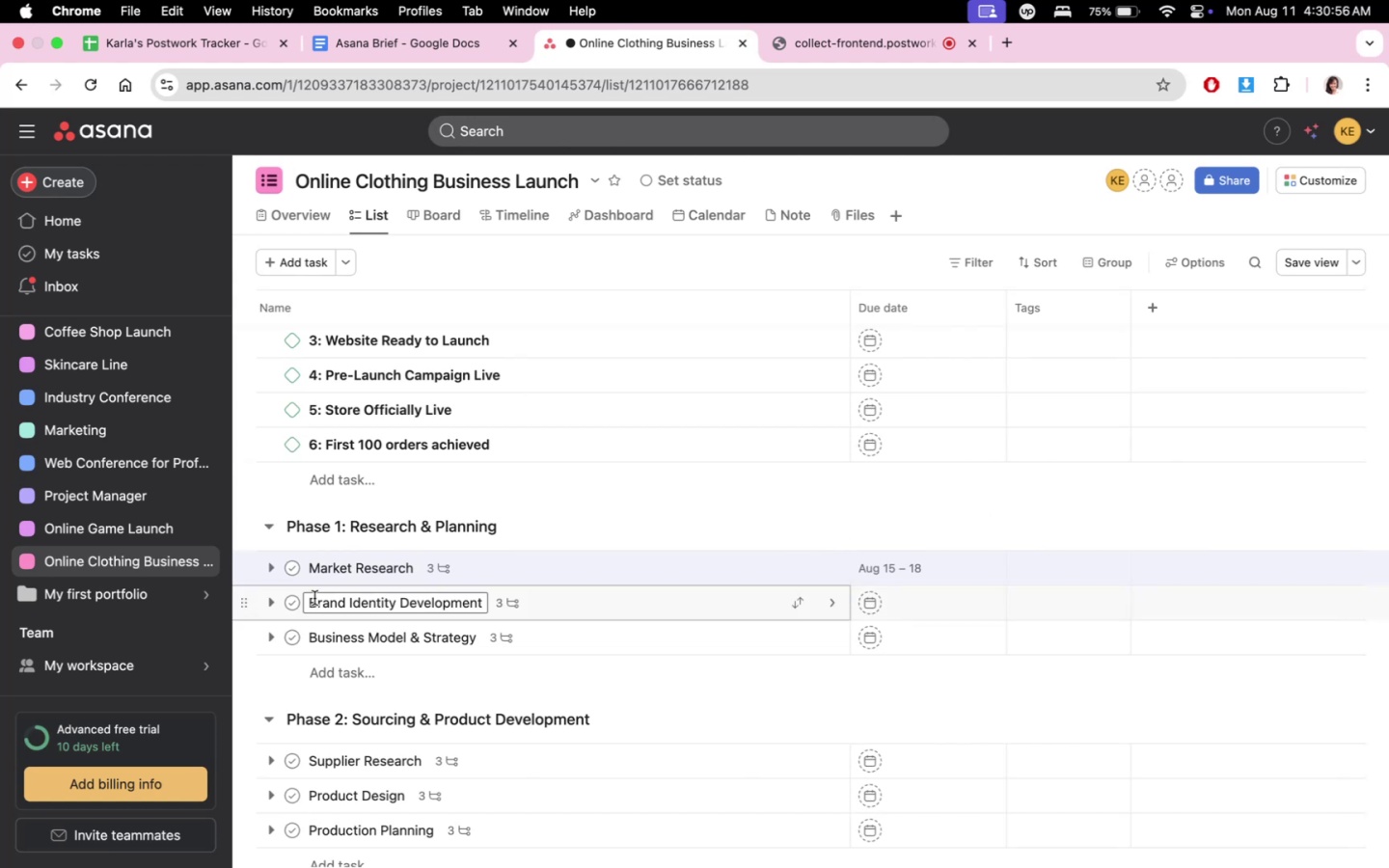 
left_click([273, 567])
 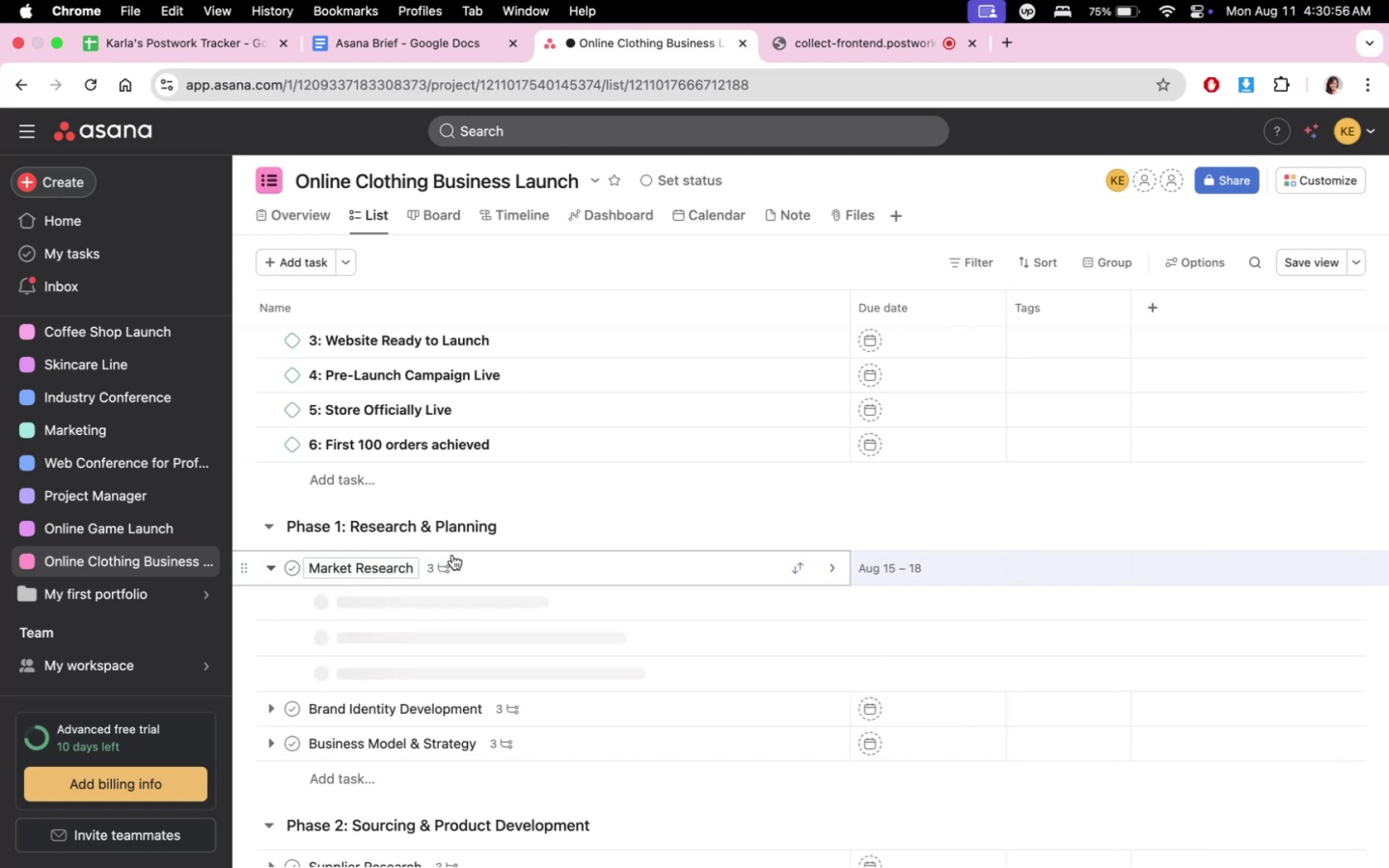 
scroll: coordinate [979, 544], scroll_direction: down, amount: 3.0
 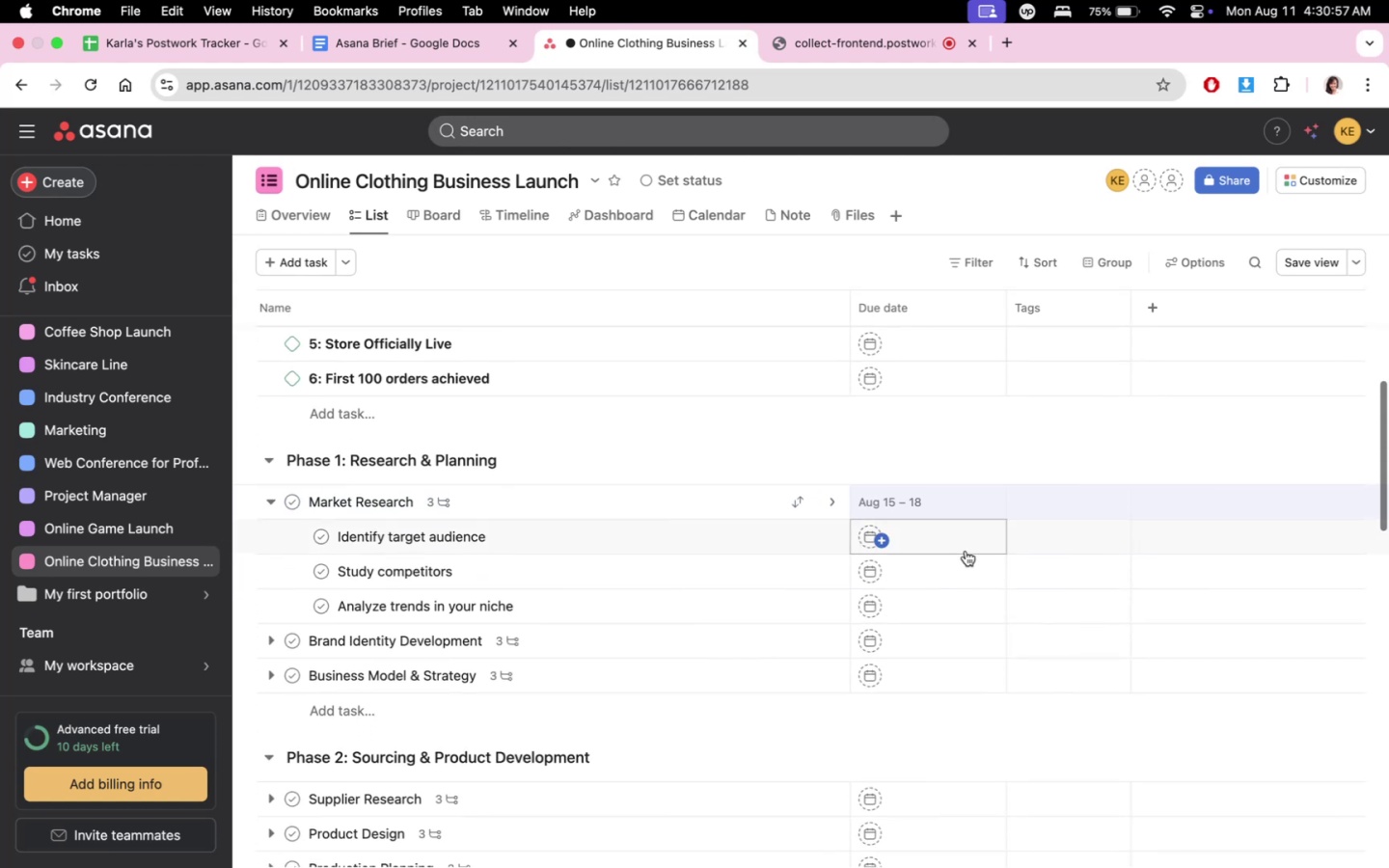 
left_click([948, 549])
 